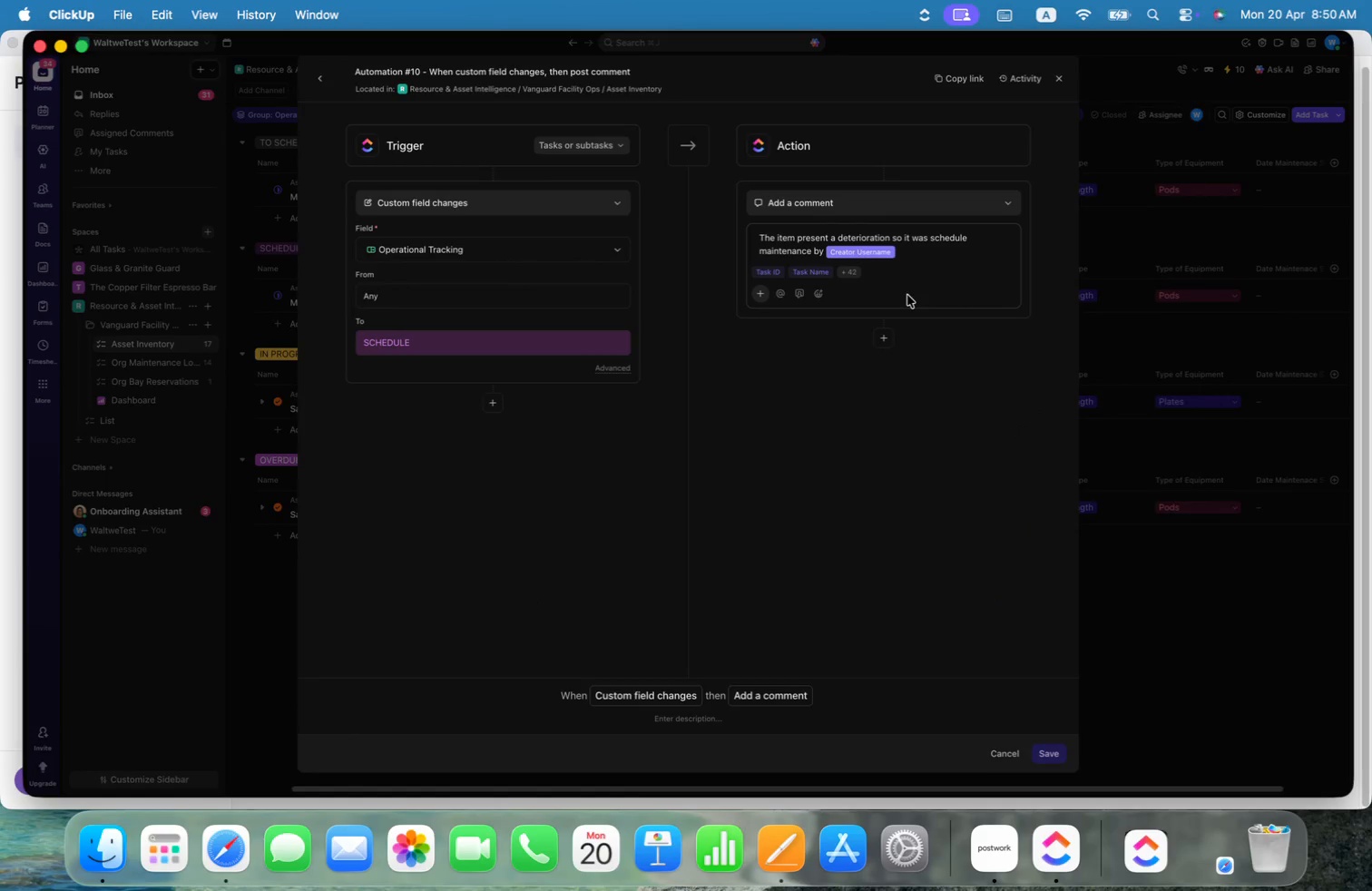 
scroll: coordinate [796, 713], scroll_direction: down, amount: 16.0
 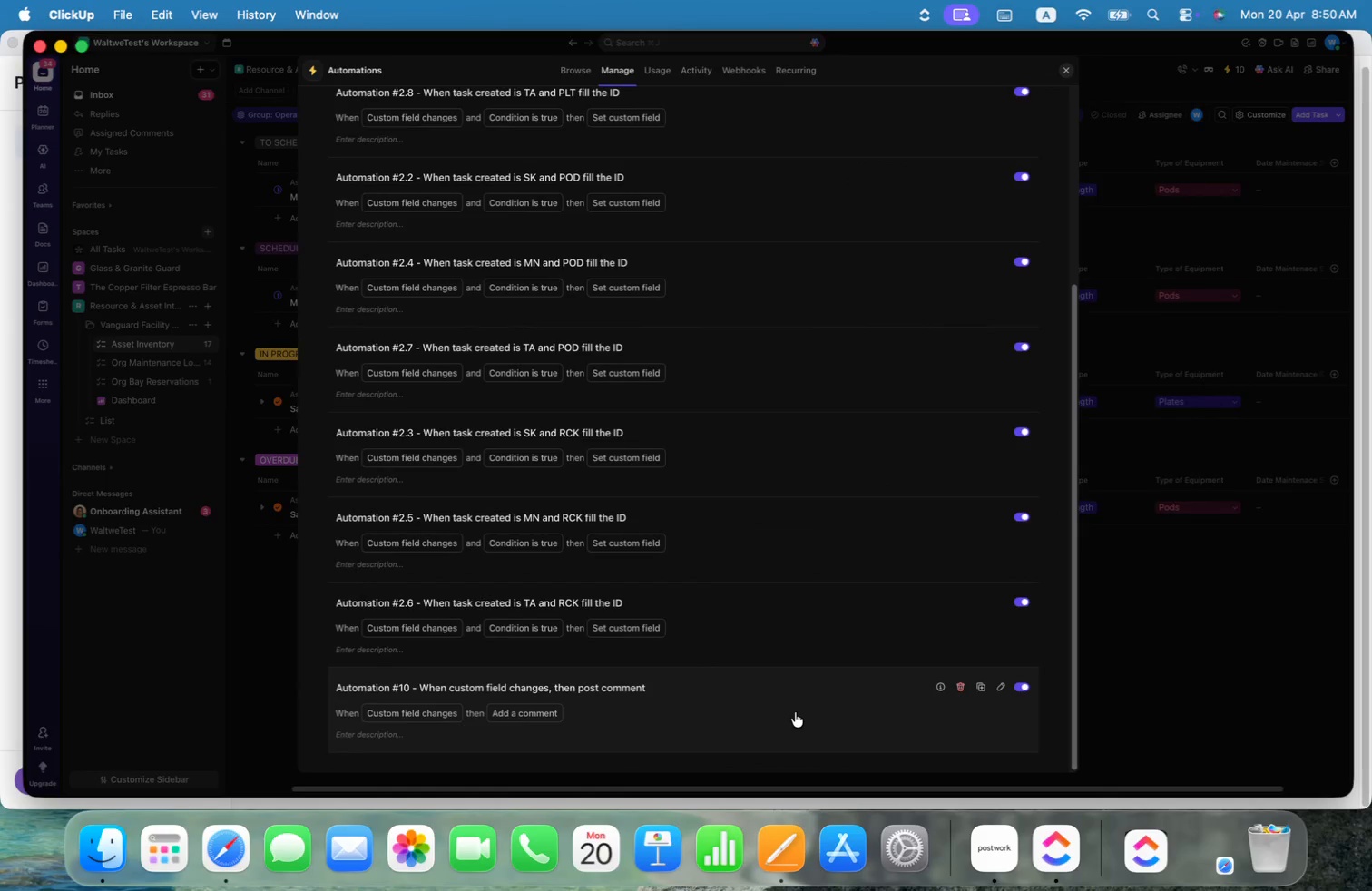 
left_click([887, 338])
 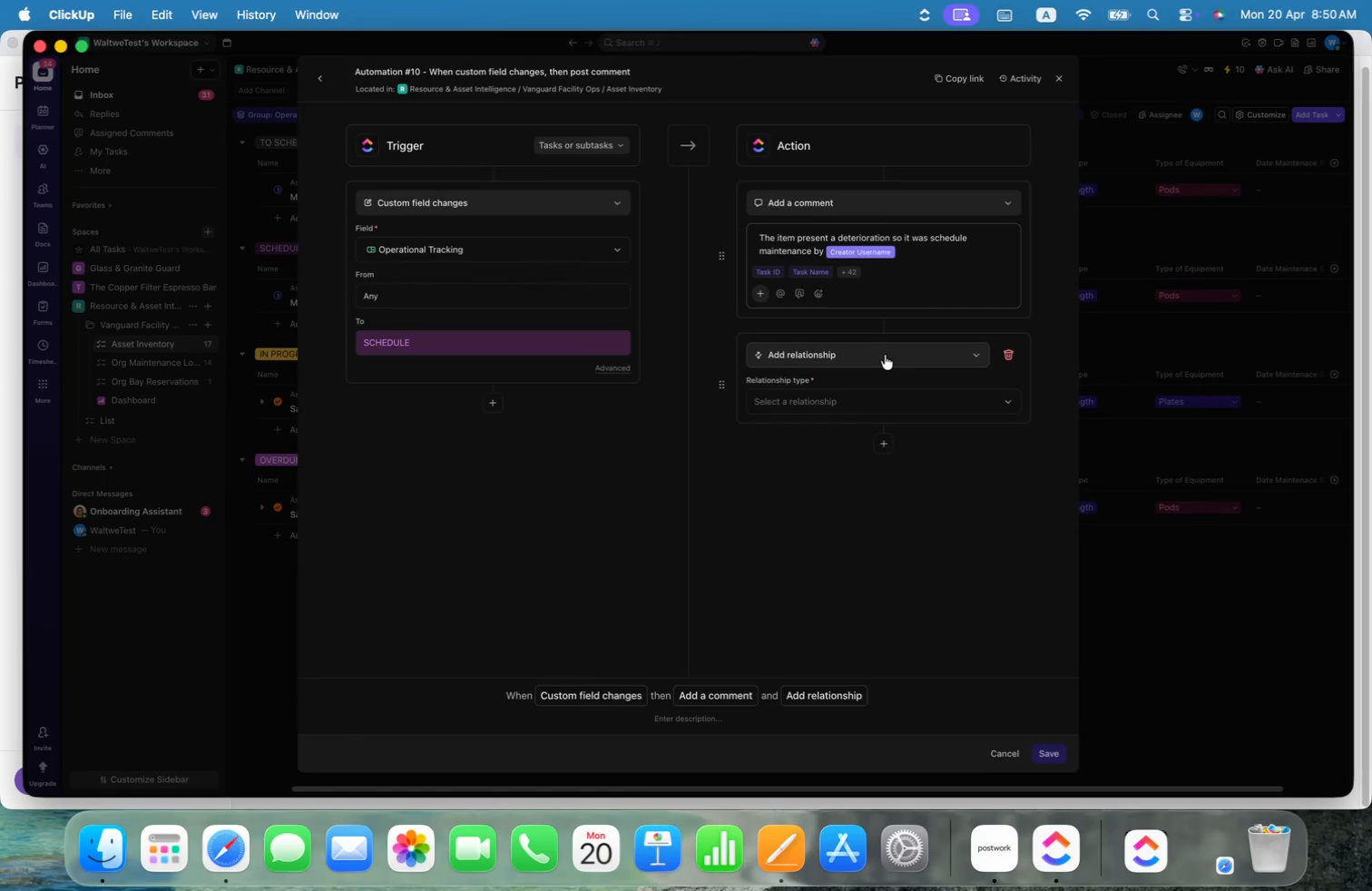 
left_click([885, 357])
 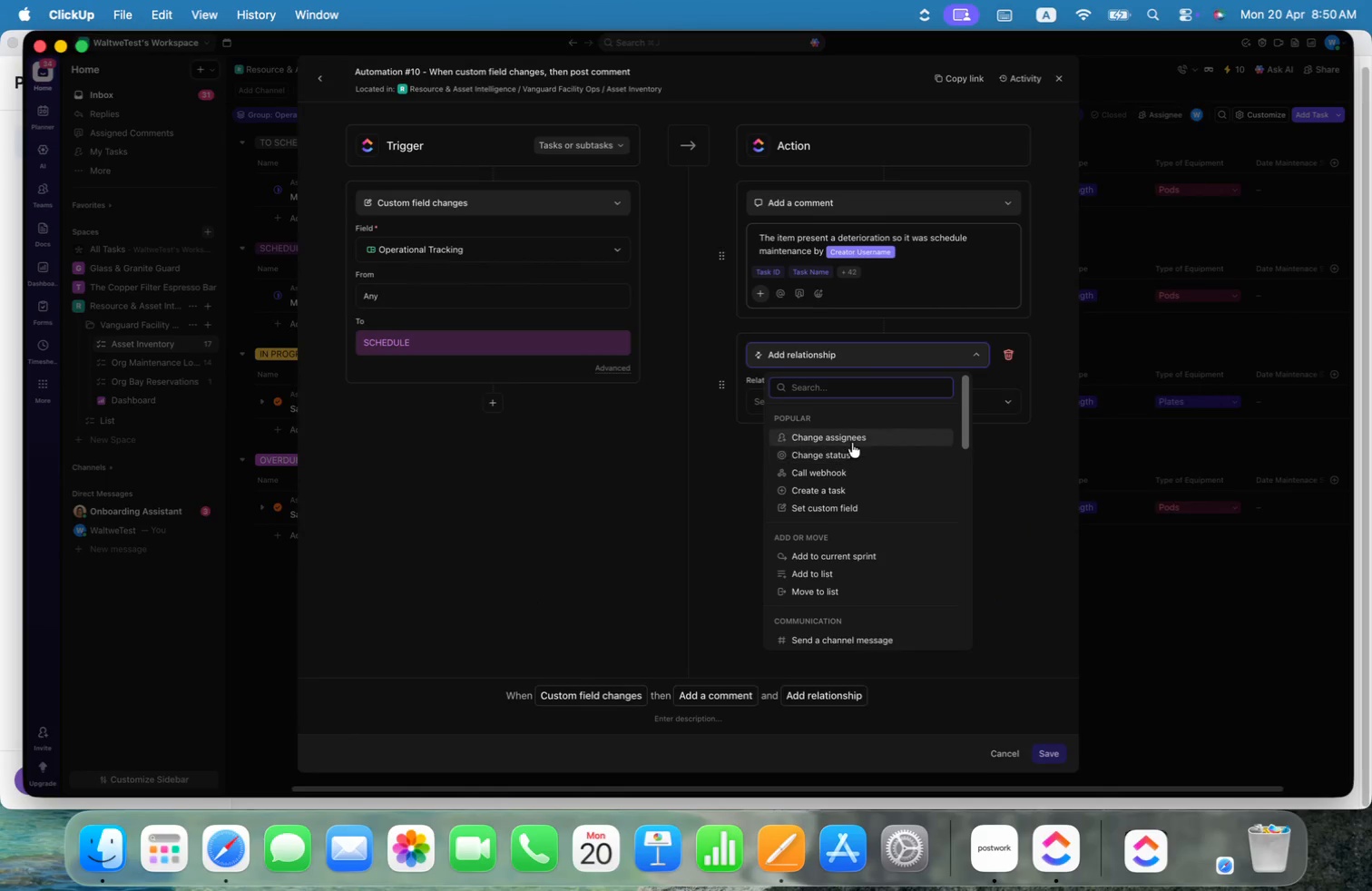 
left_click([856, 508])
 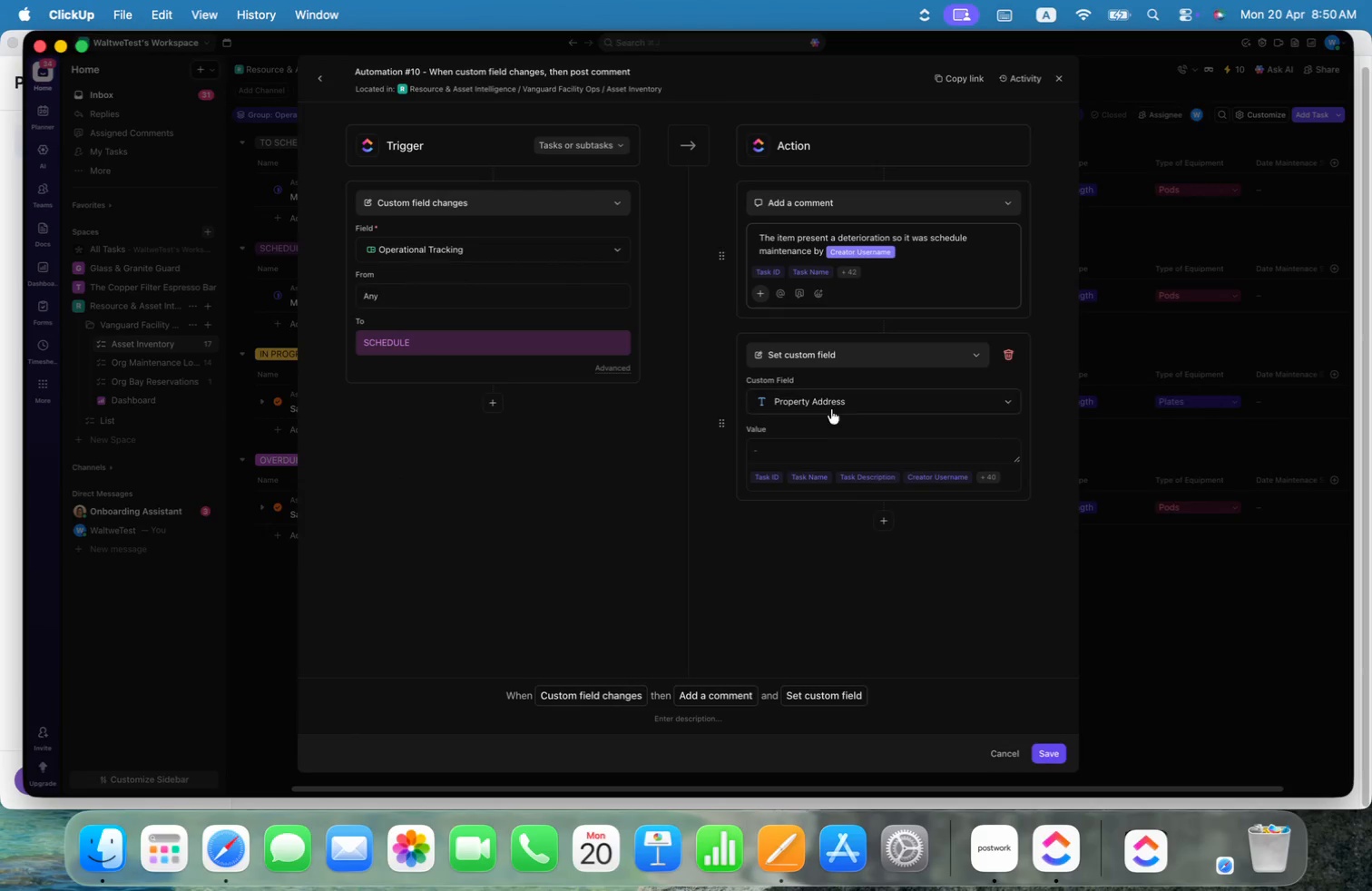 
left_click([846, 411])
 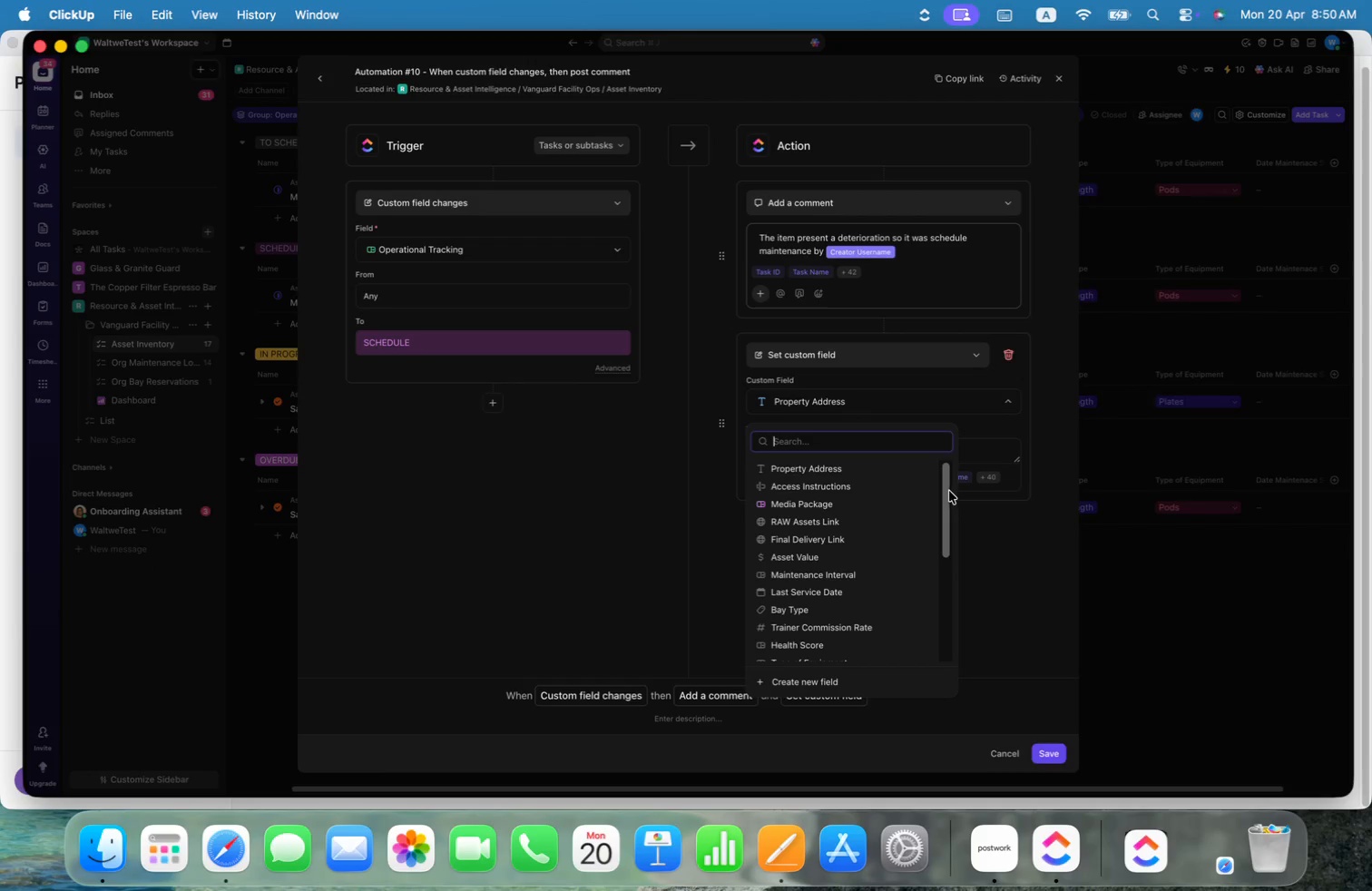 
type(Dat)
 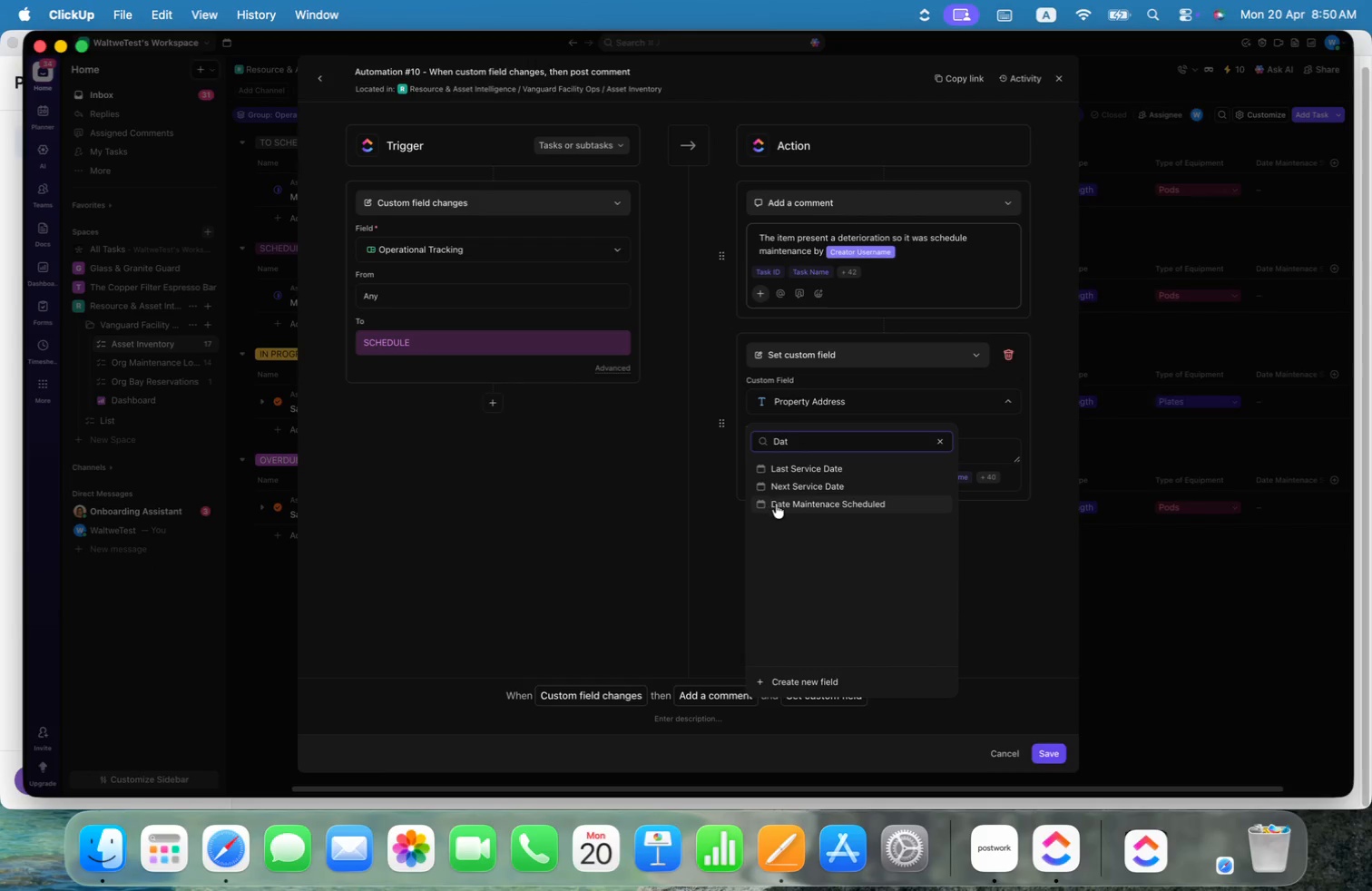 
left_click([793, 504])
 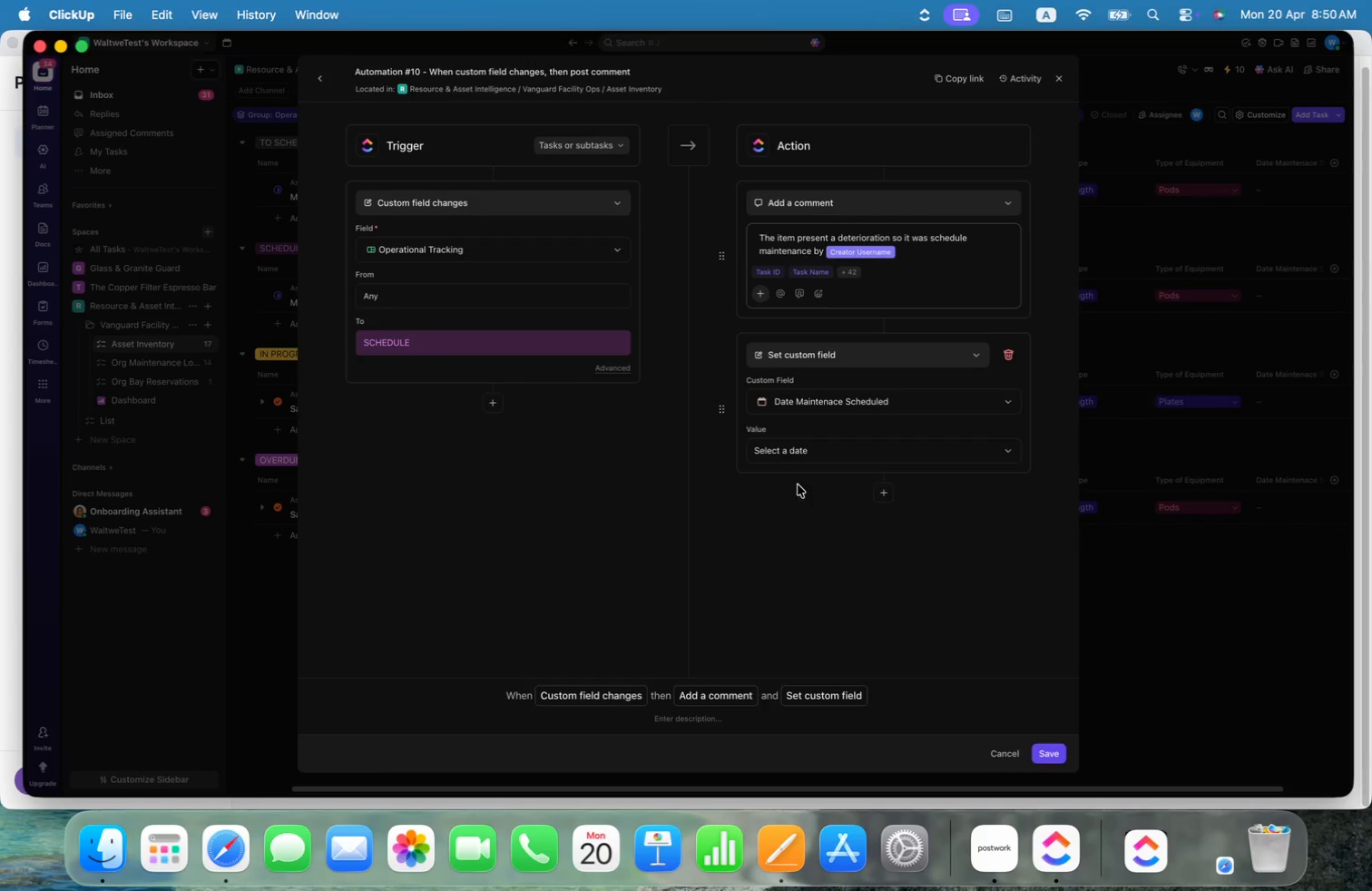 
left_click([827, 443])
 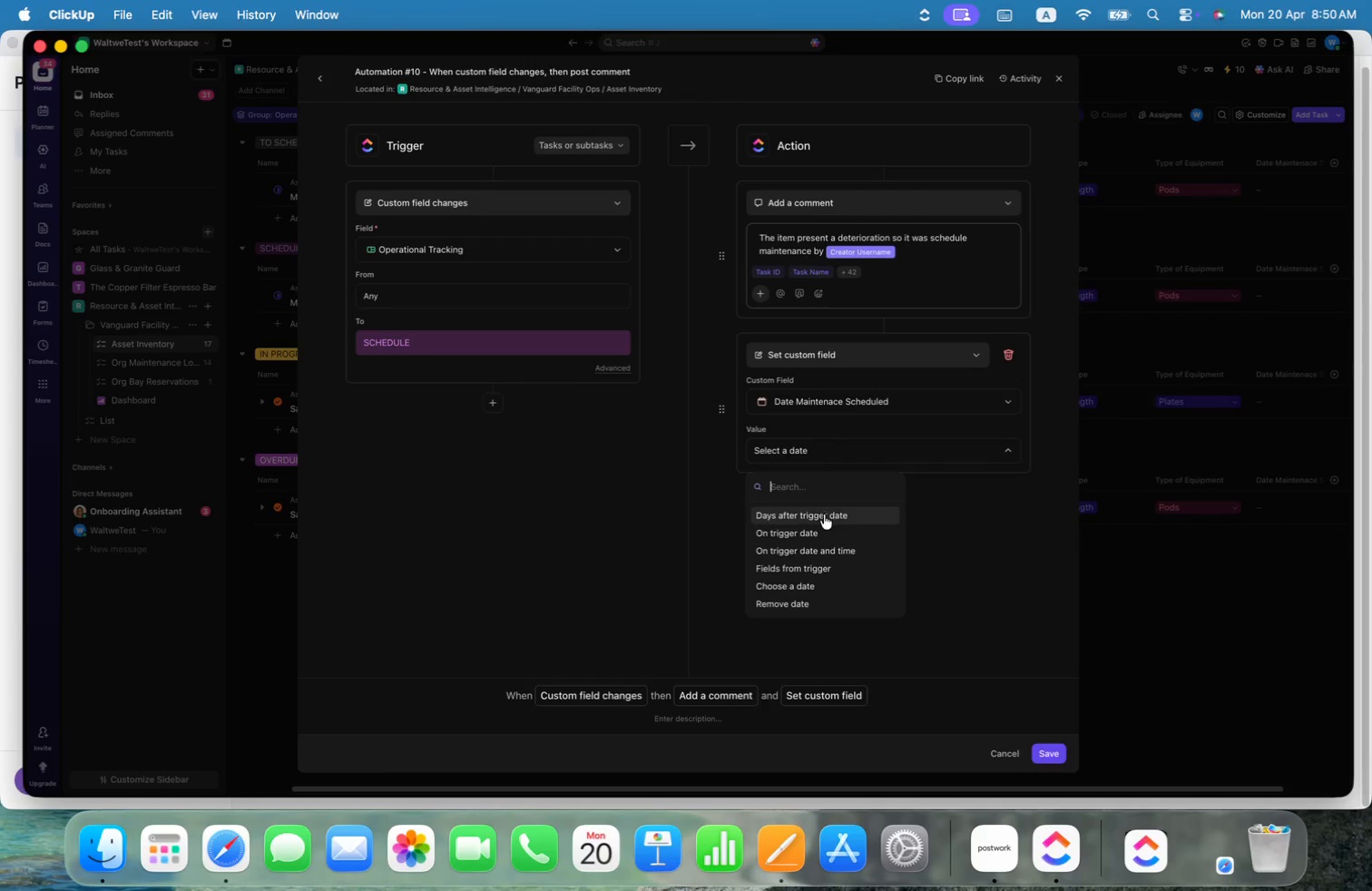 
left_click([815, 533])
 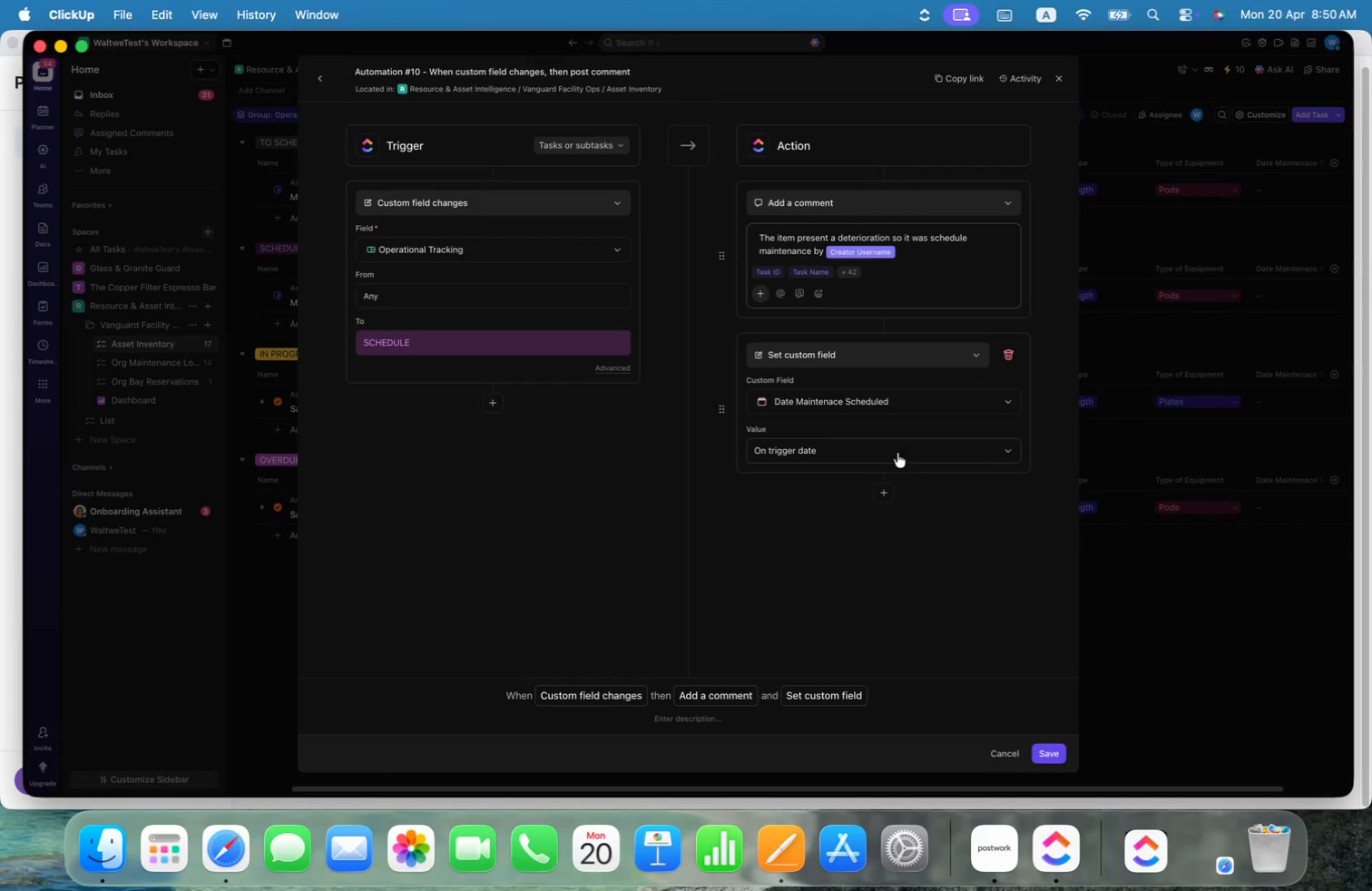 
left_click([862, 274])
 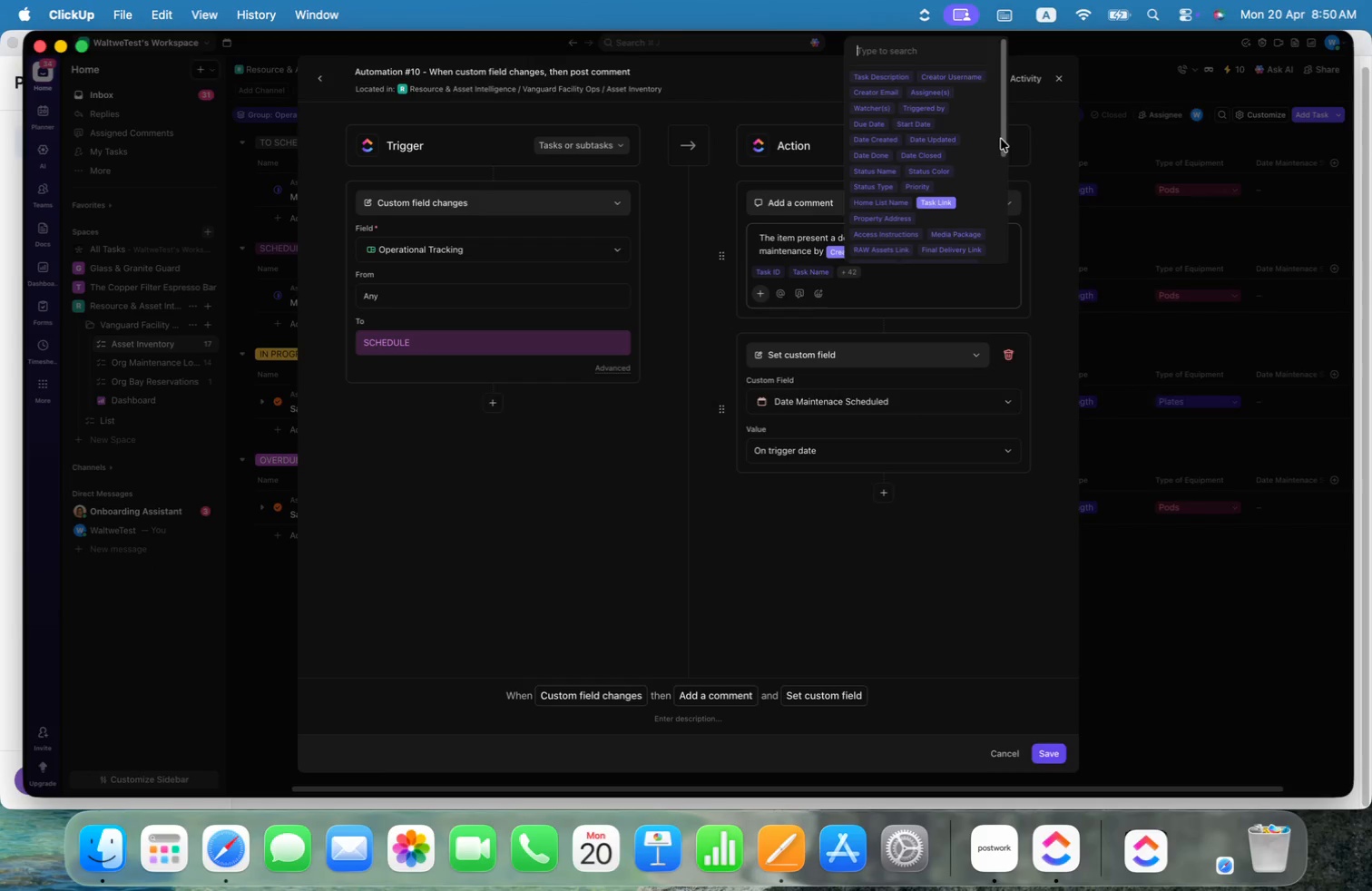 
wait(9.31)
 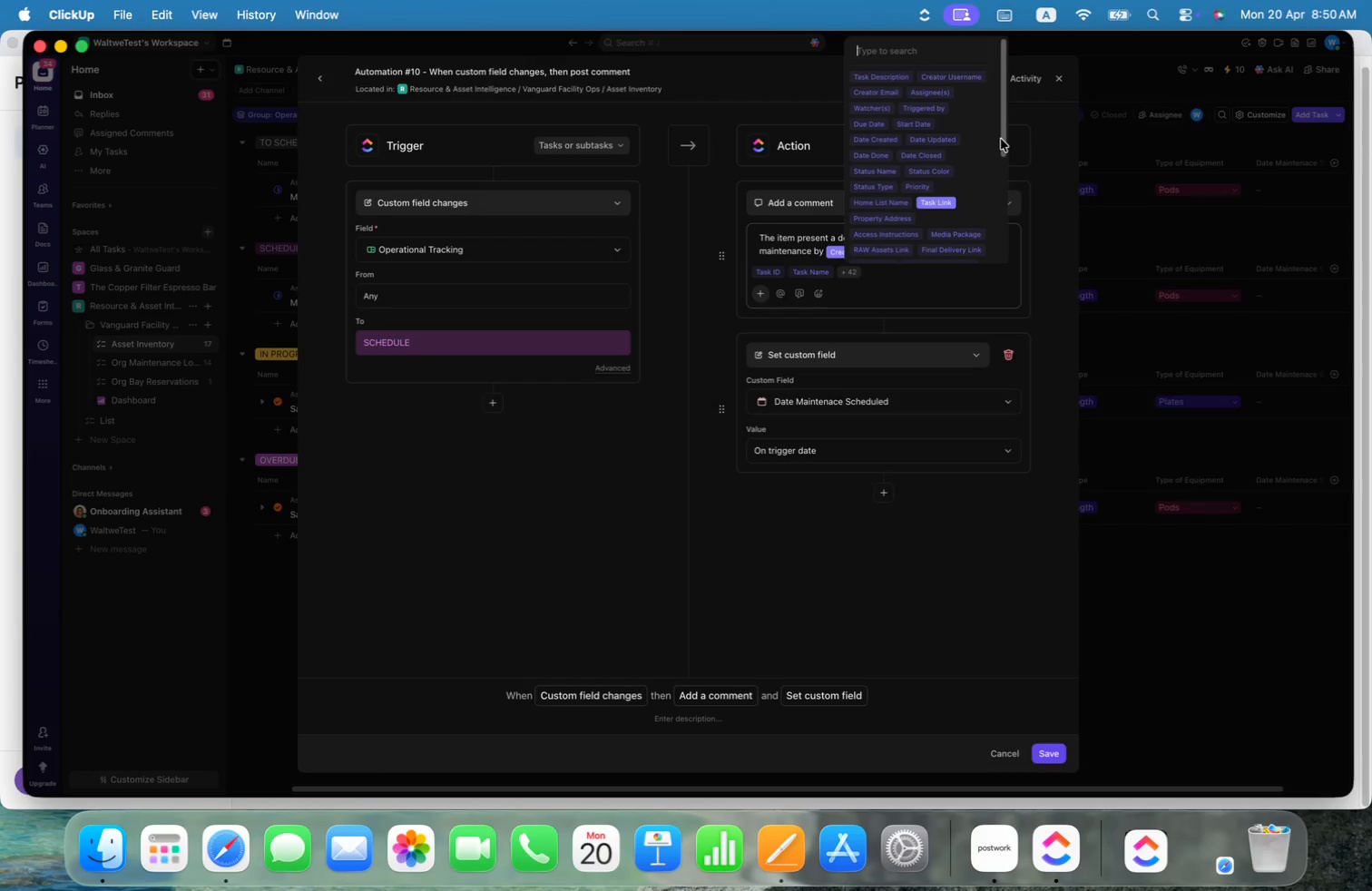 
left_click_drag(start_coordinate=[1002, 141], to_coordinate=[1008, 252])
 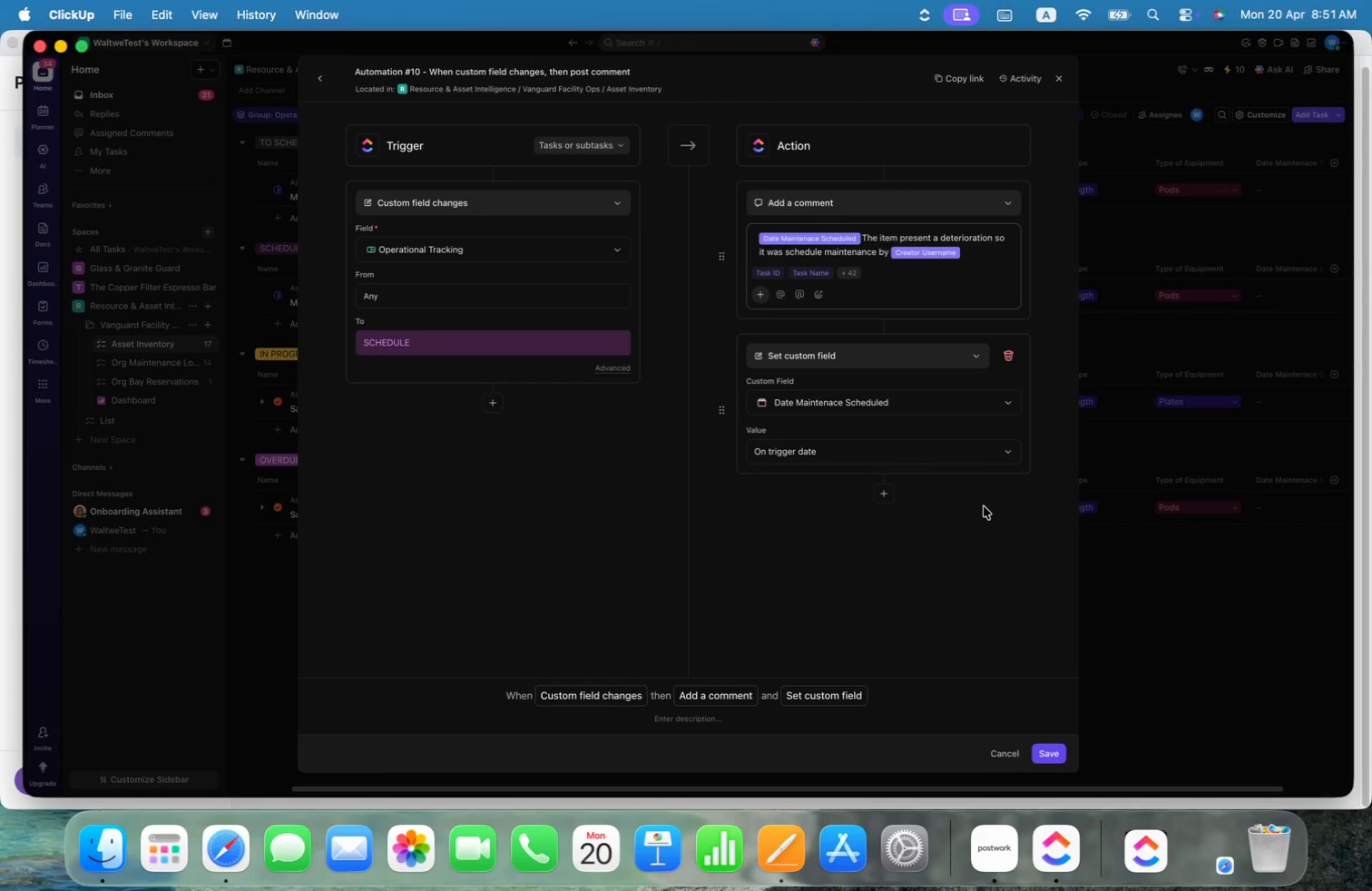 
wait(5.89)
 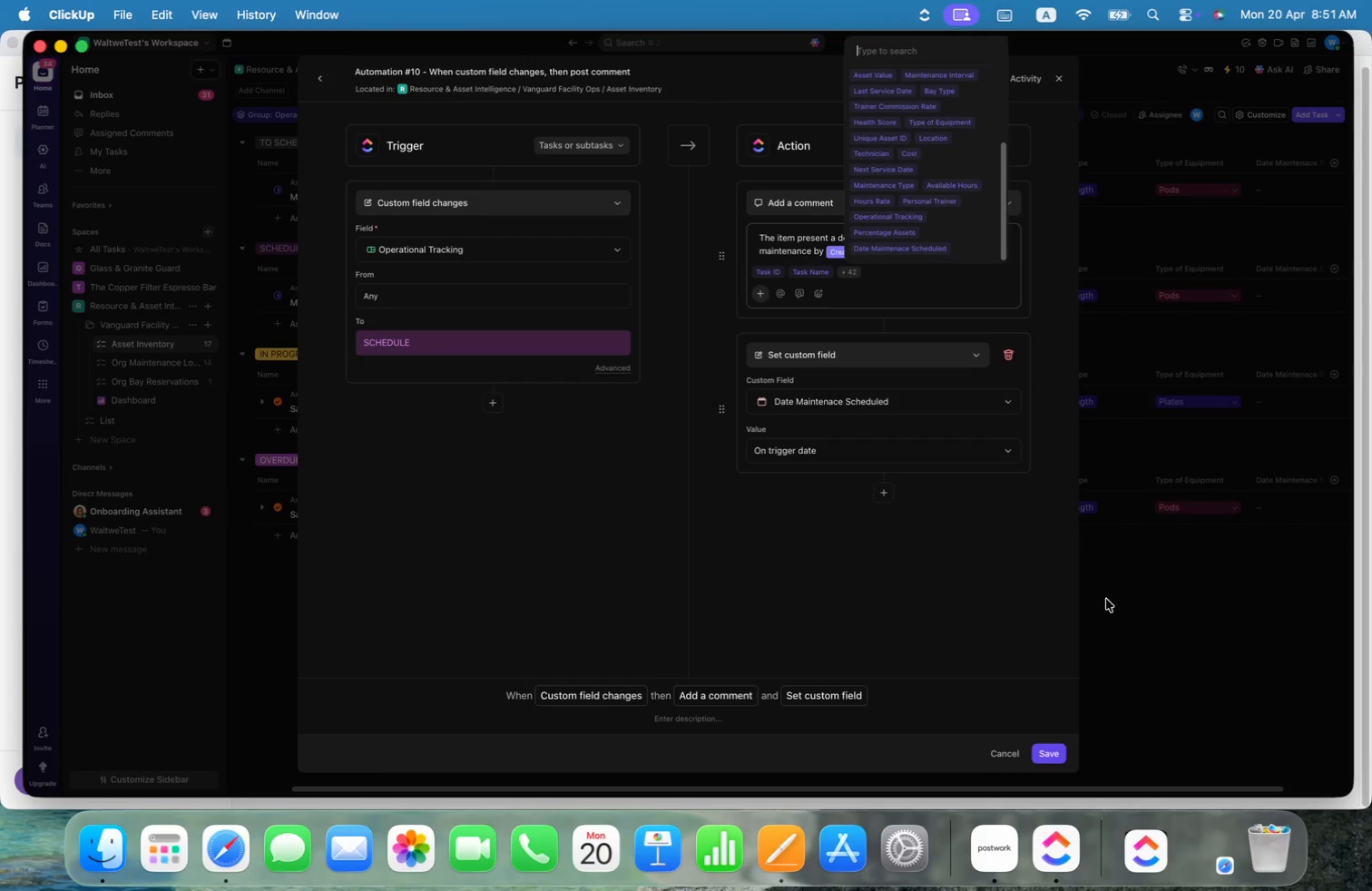 
left_click_drag(start_coordinate=[1004, 376], to_coordinate=[1014, 275])
 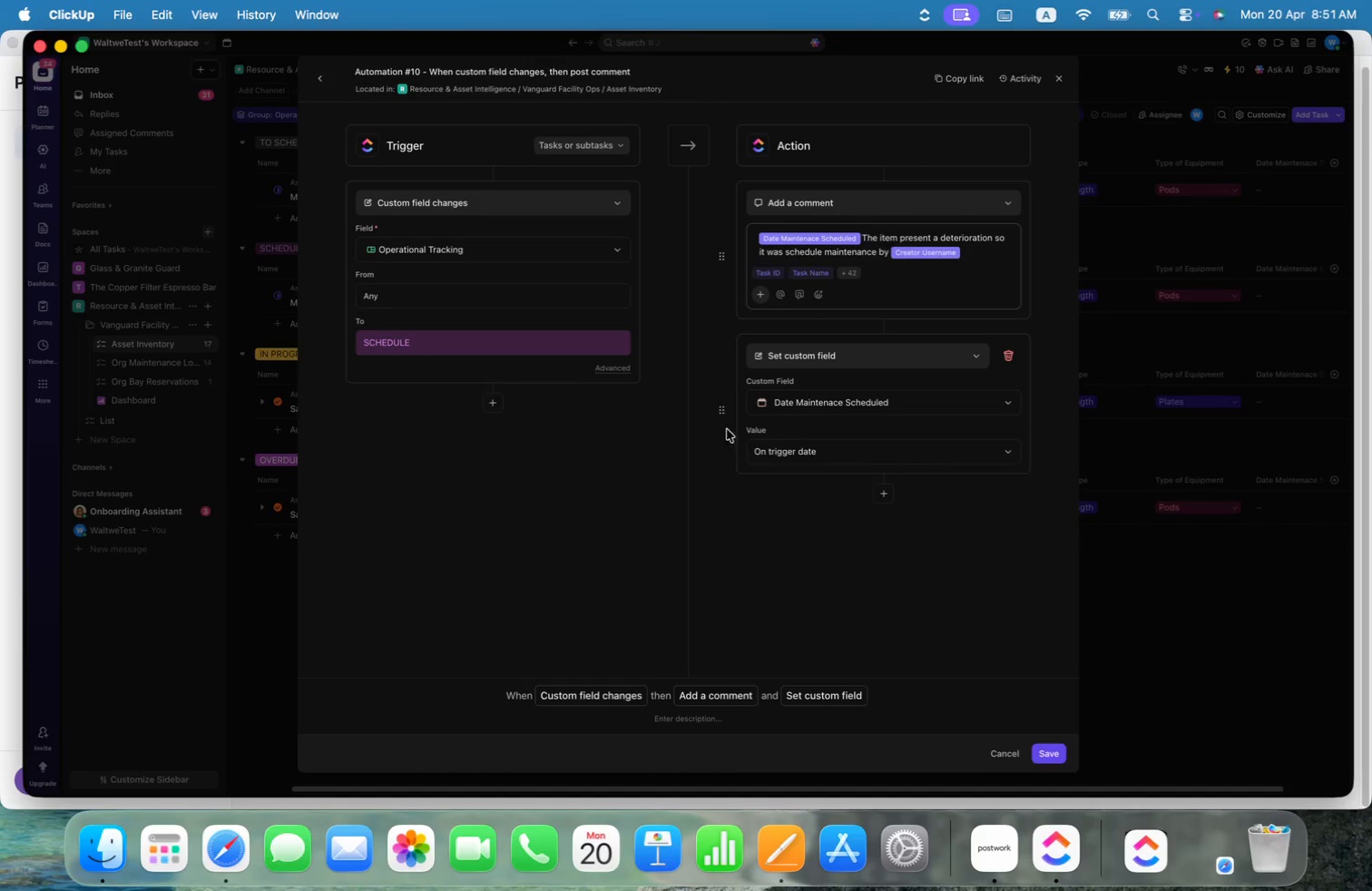 
left_click_drag(start_coordinate=[725, 414], to_coordinate=[734, 177])
 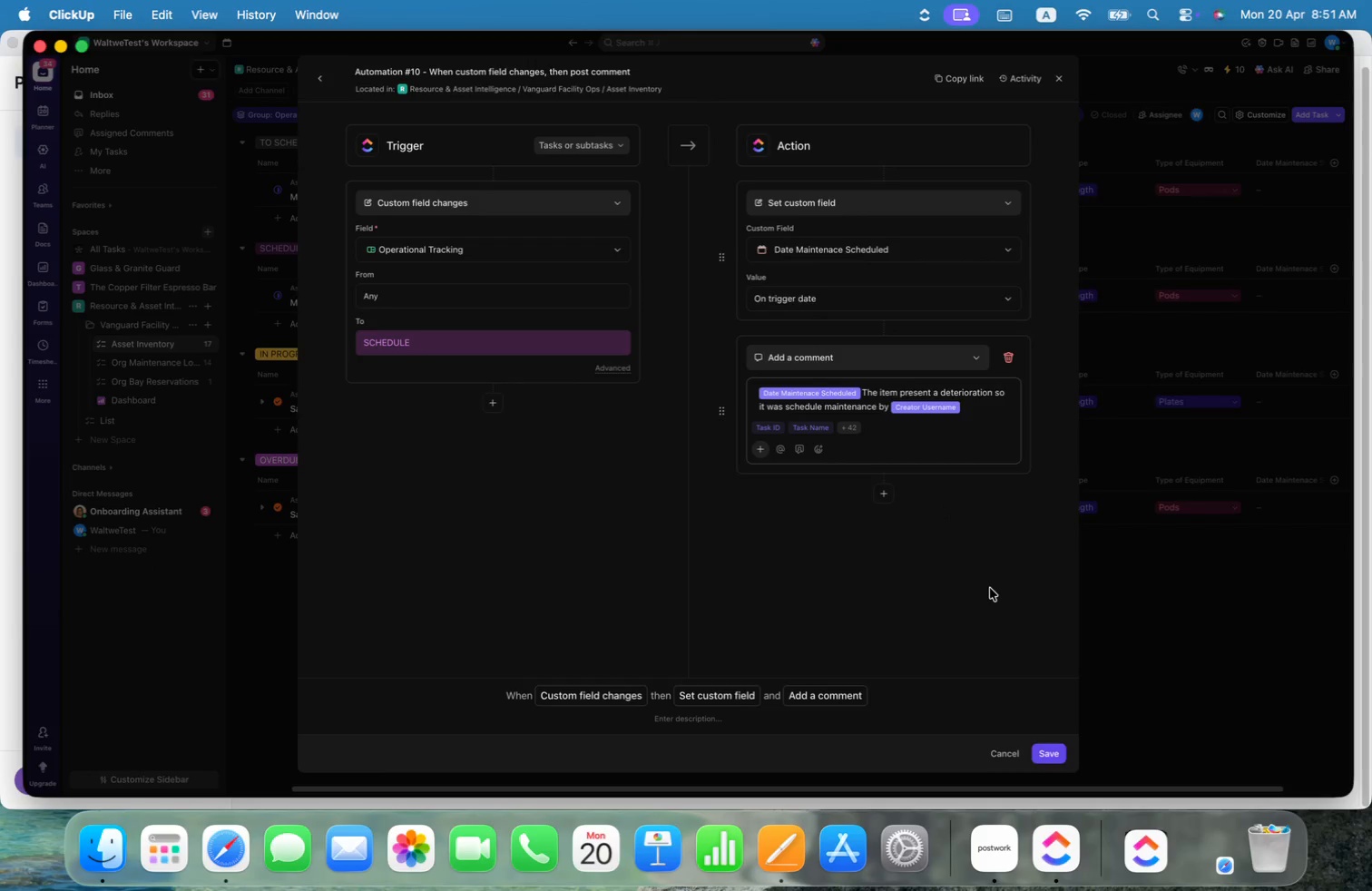 
wait(5.26)
 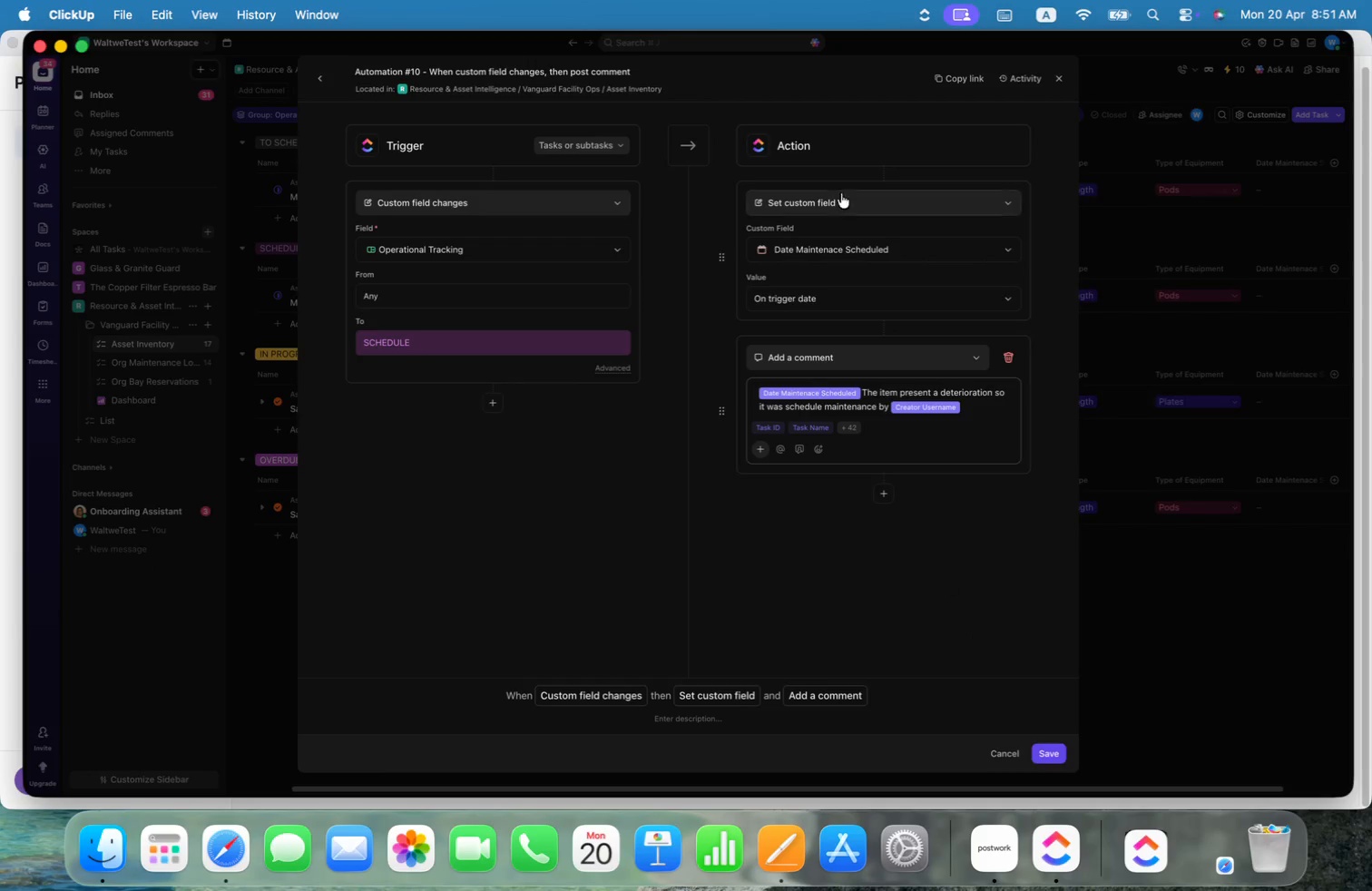 
left_click([1053, 753])
 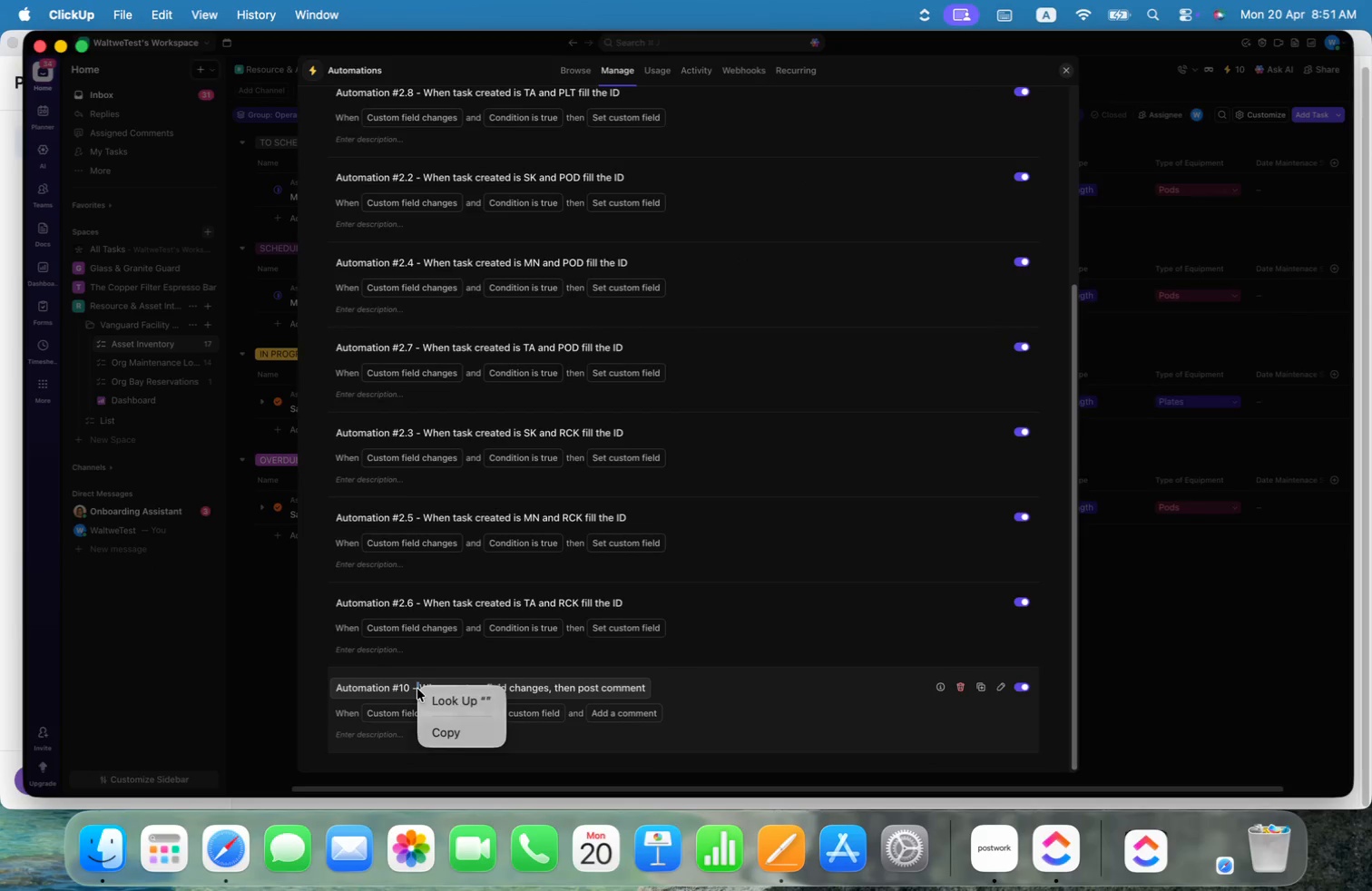 
double_click([406, 687])
 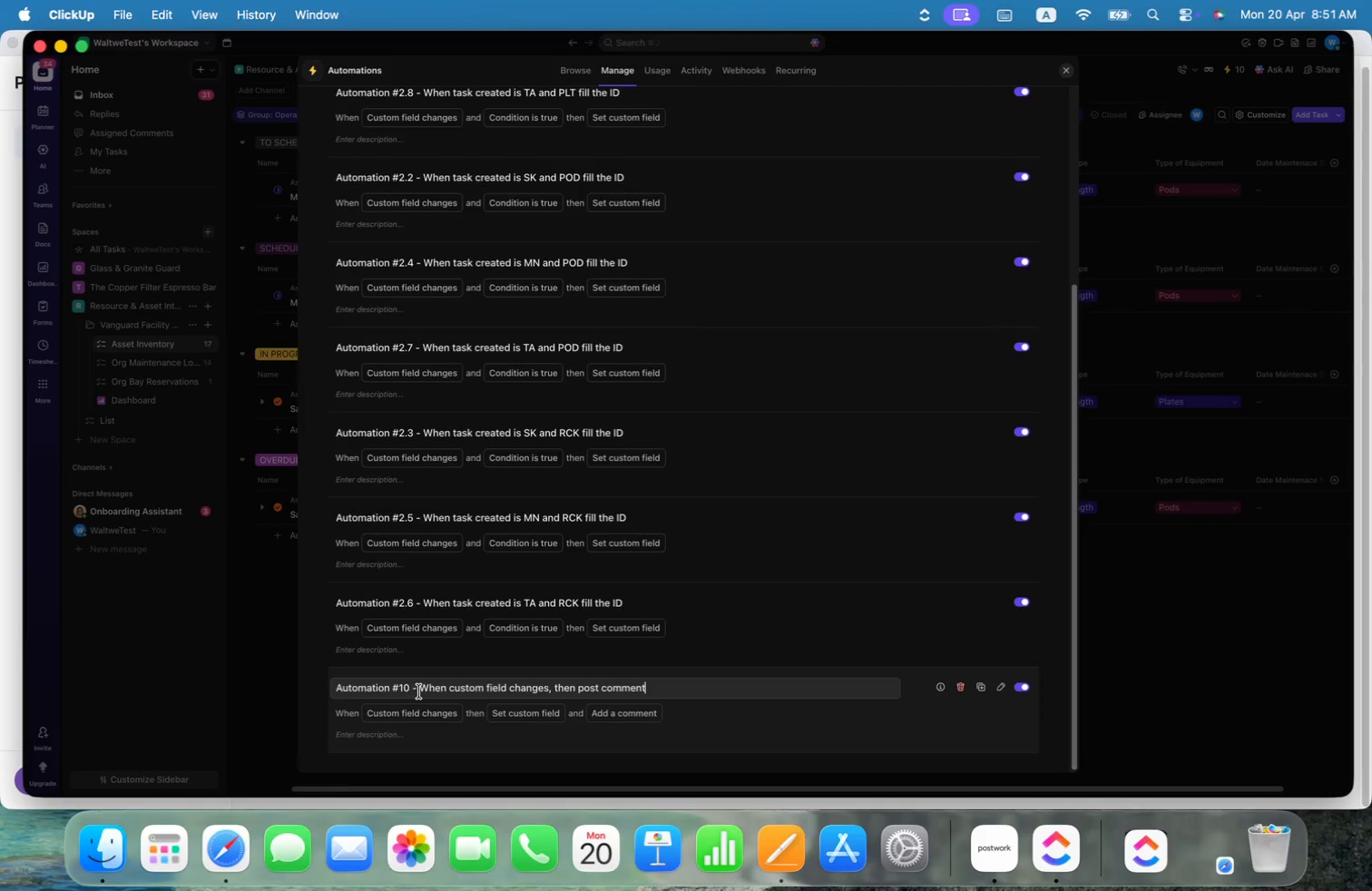 
left_click([420, 691])
 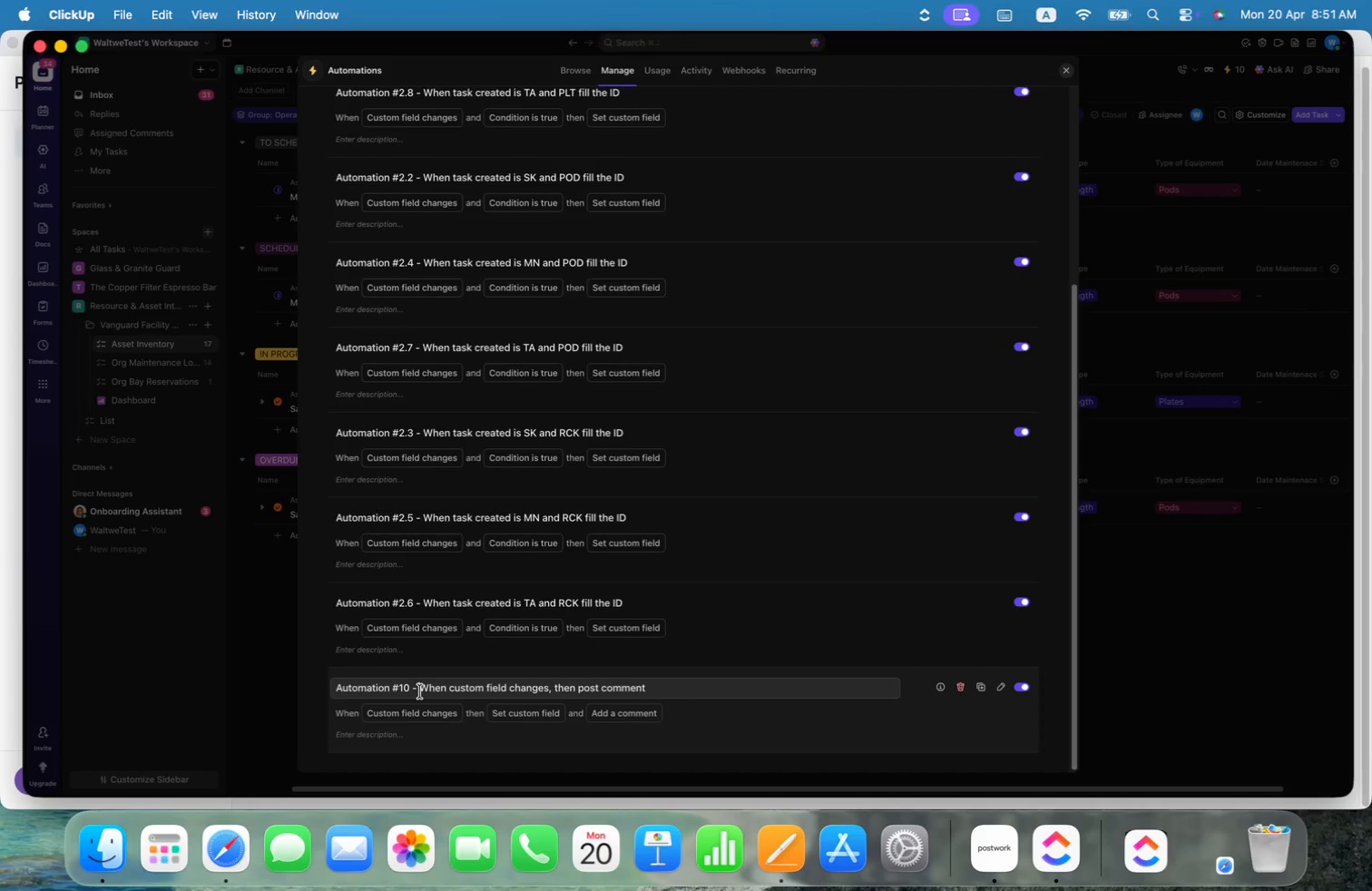 
key(Alt+ArrowLeft)
 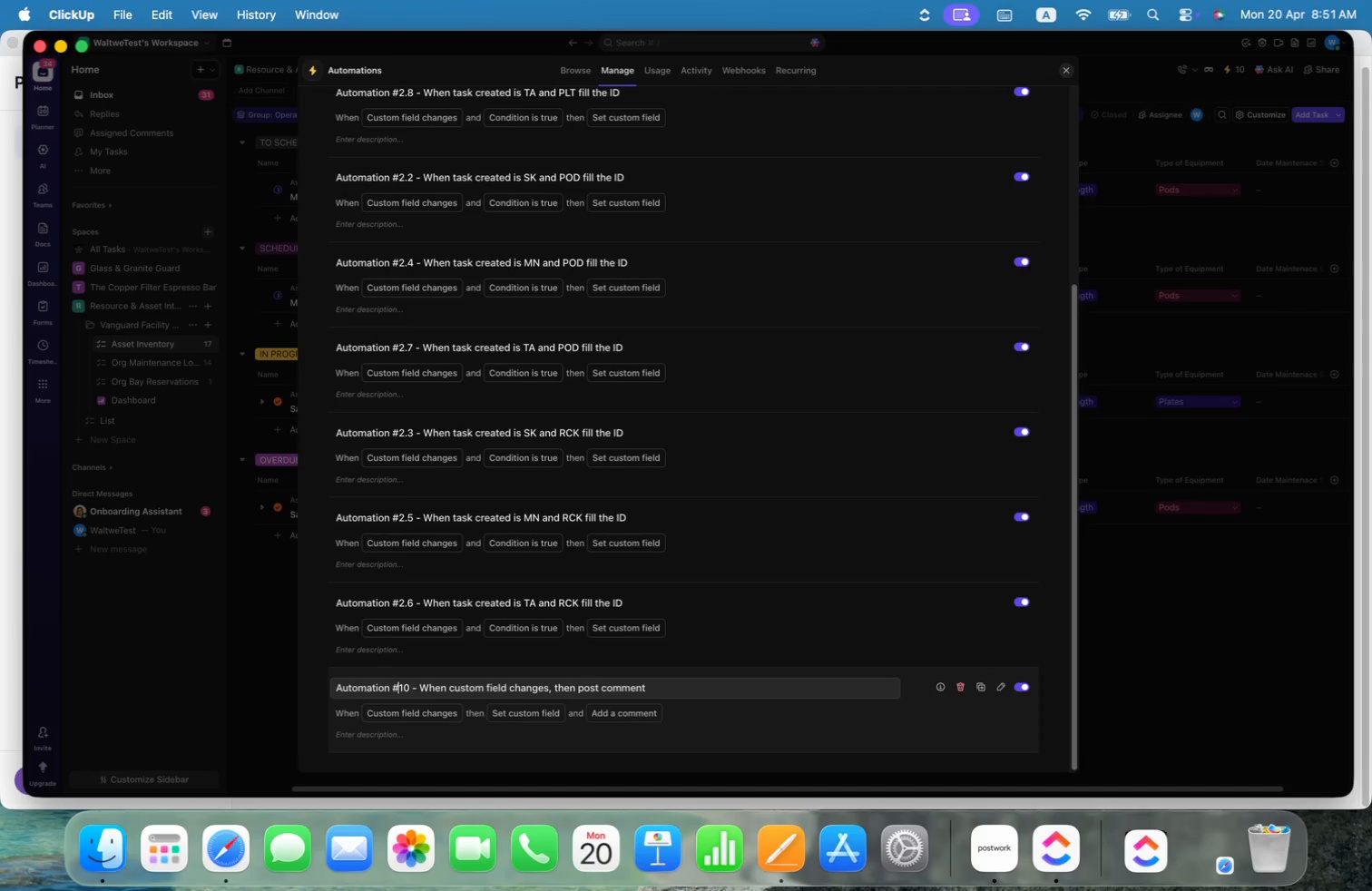 
key(Alt+ArrowLeft)
 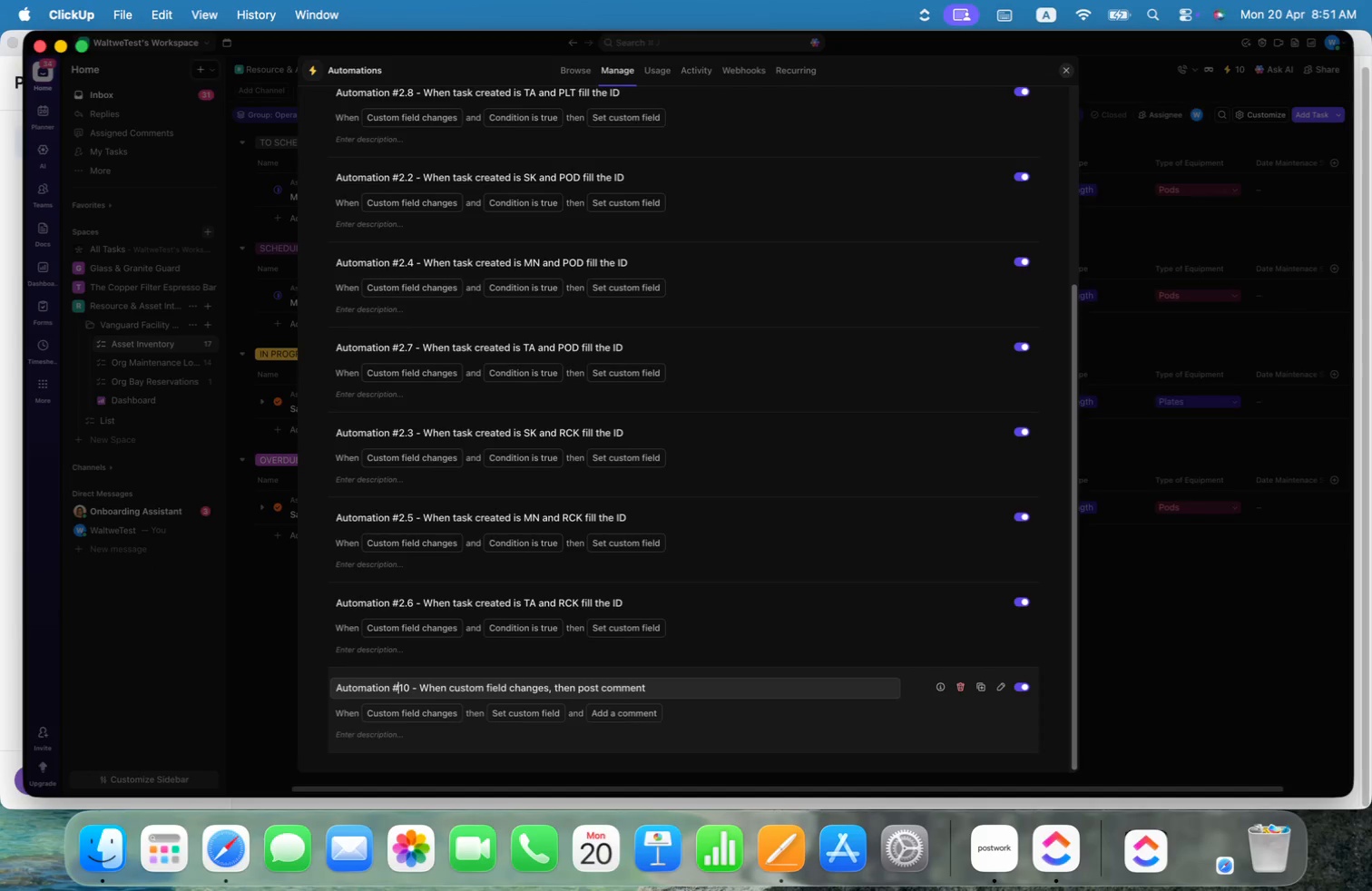 
key(Alt+OptionLeft)
 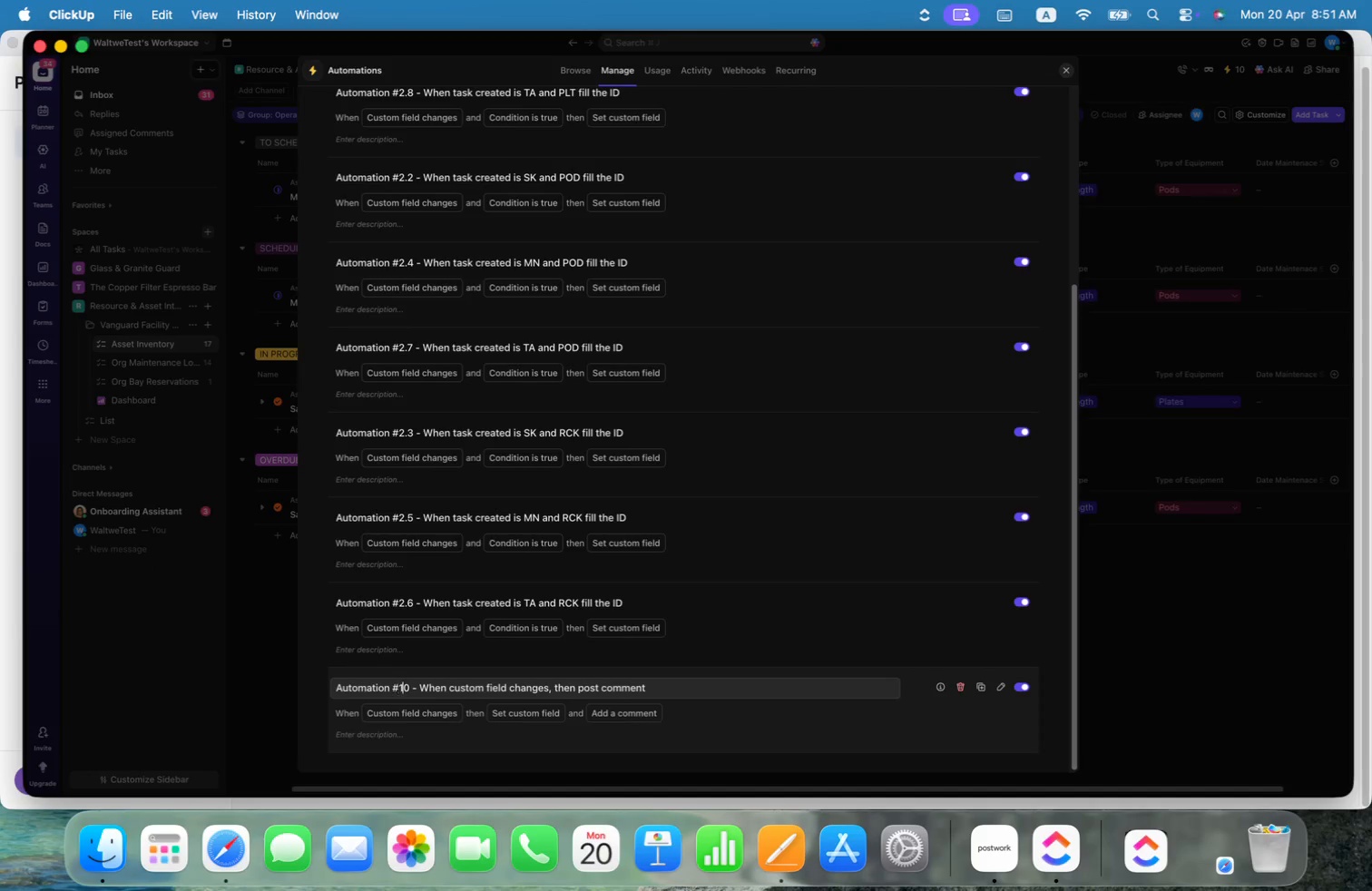 
key(ArrowRight)
 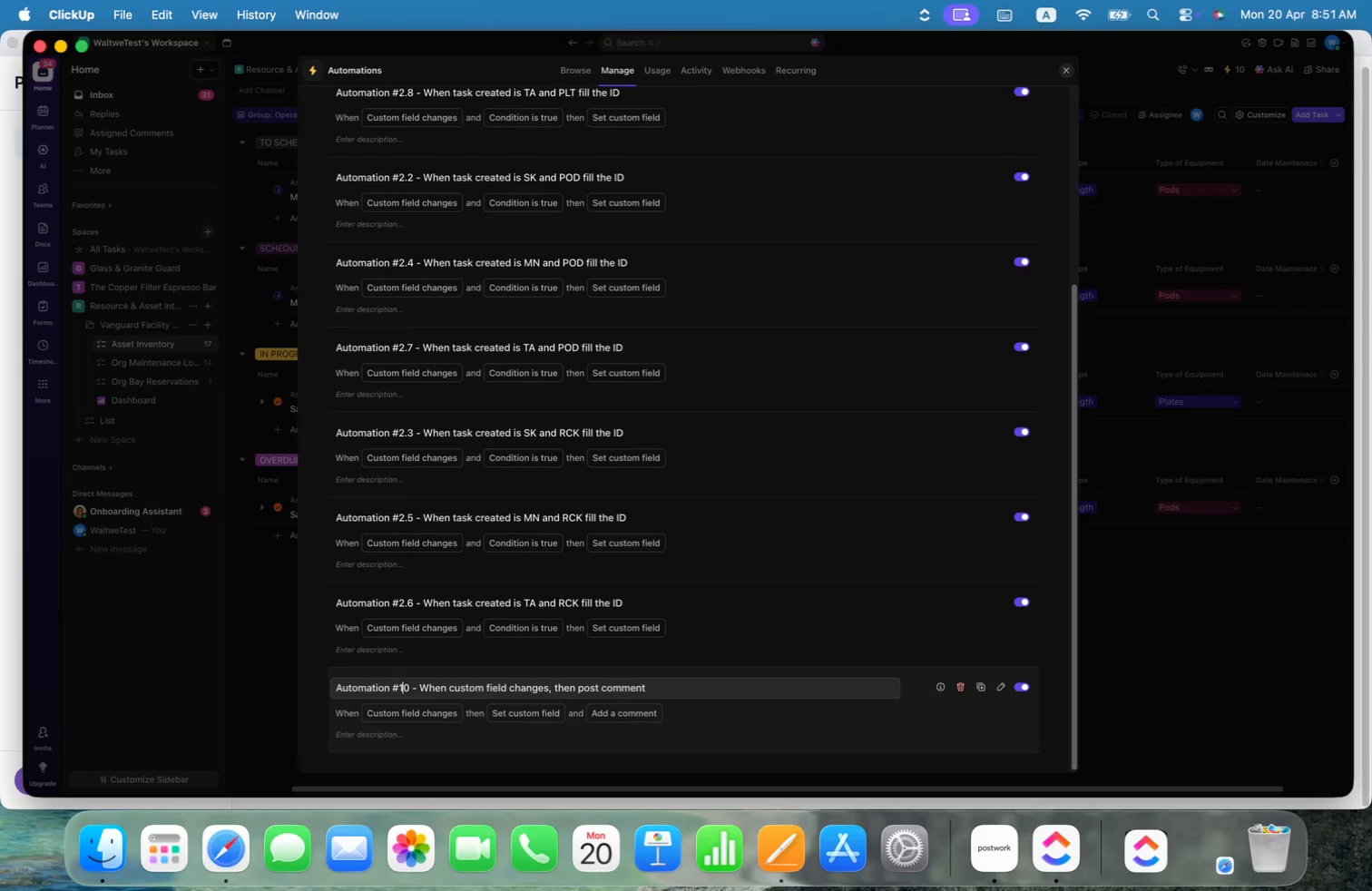 
key(ArrowRight)
 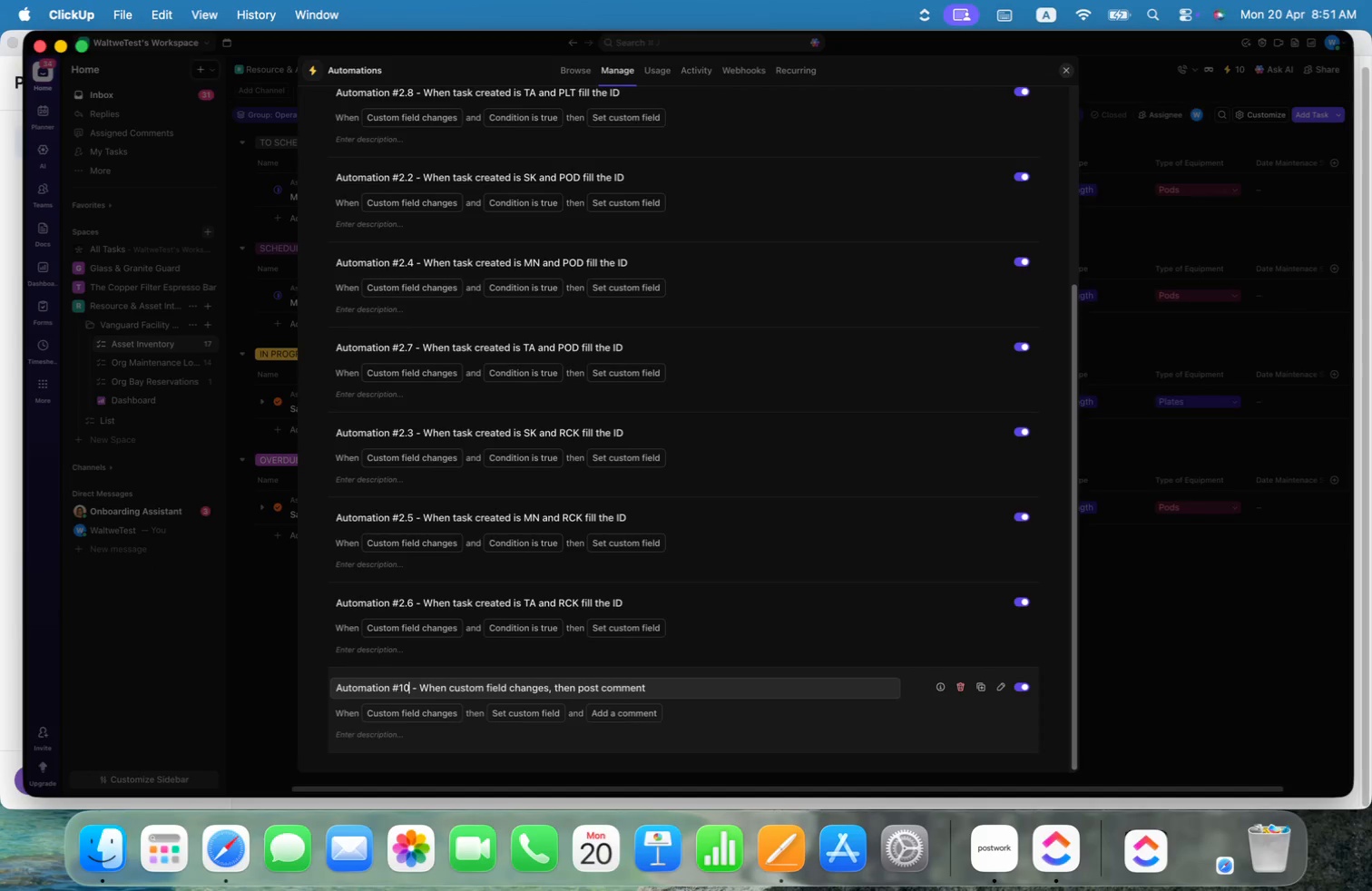 
key(Shift+ArrowLeft)
 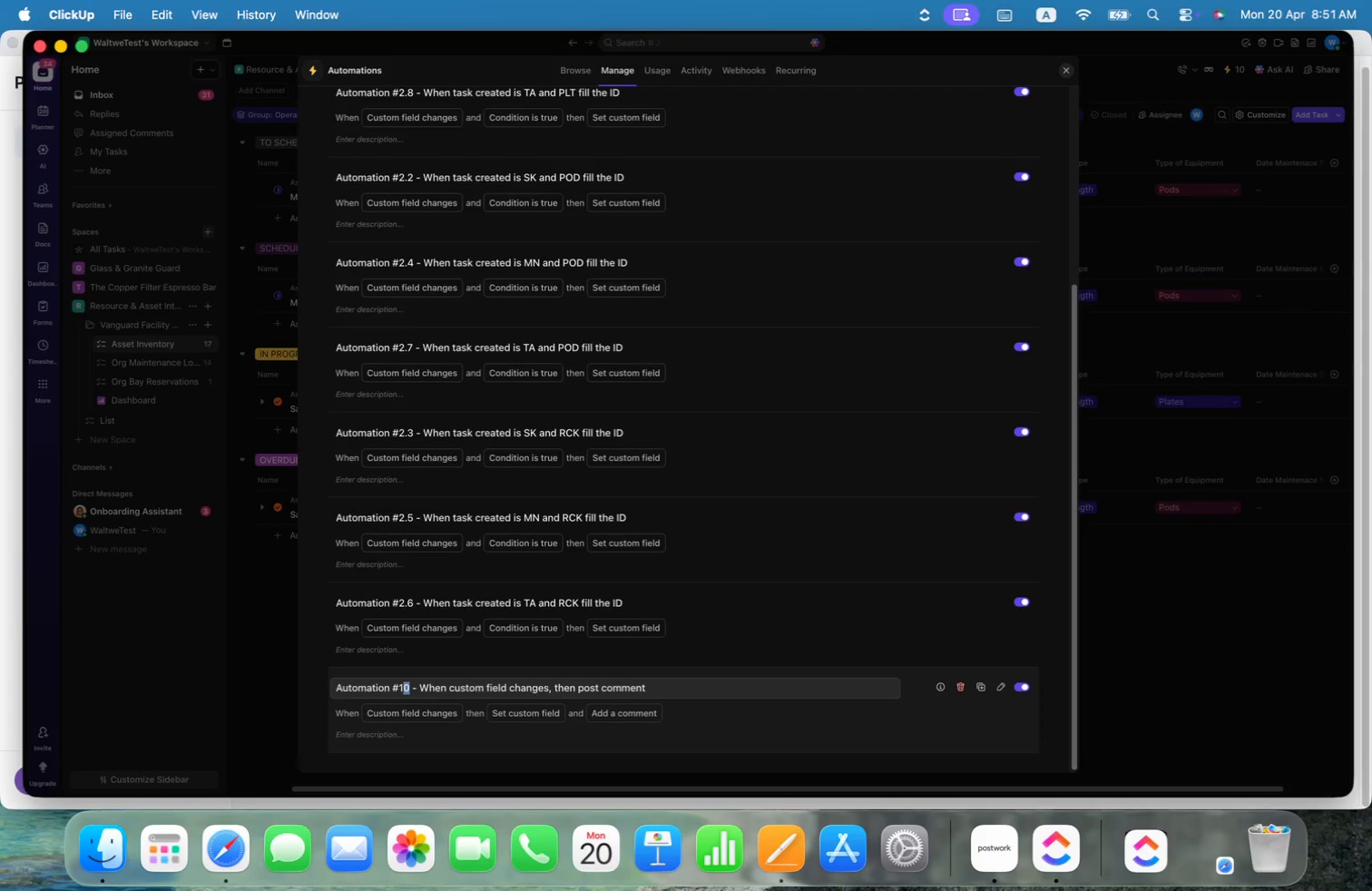 
key(Shift+ArrowLeft)
 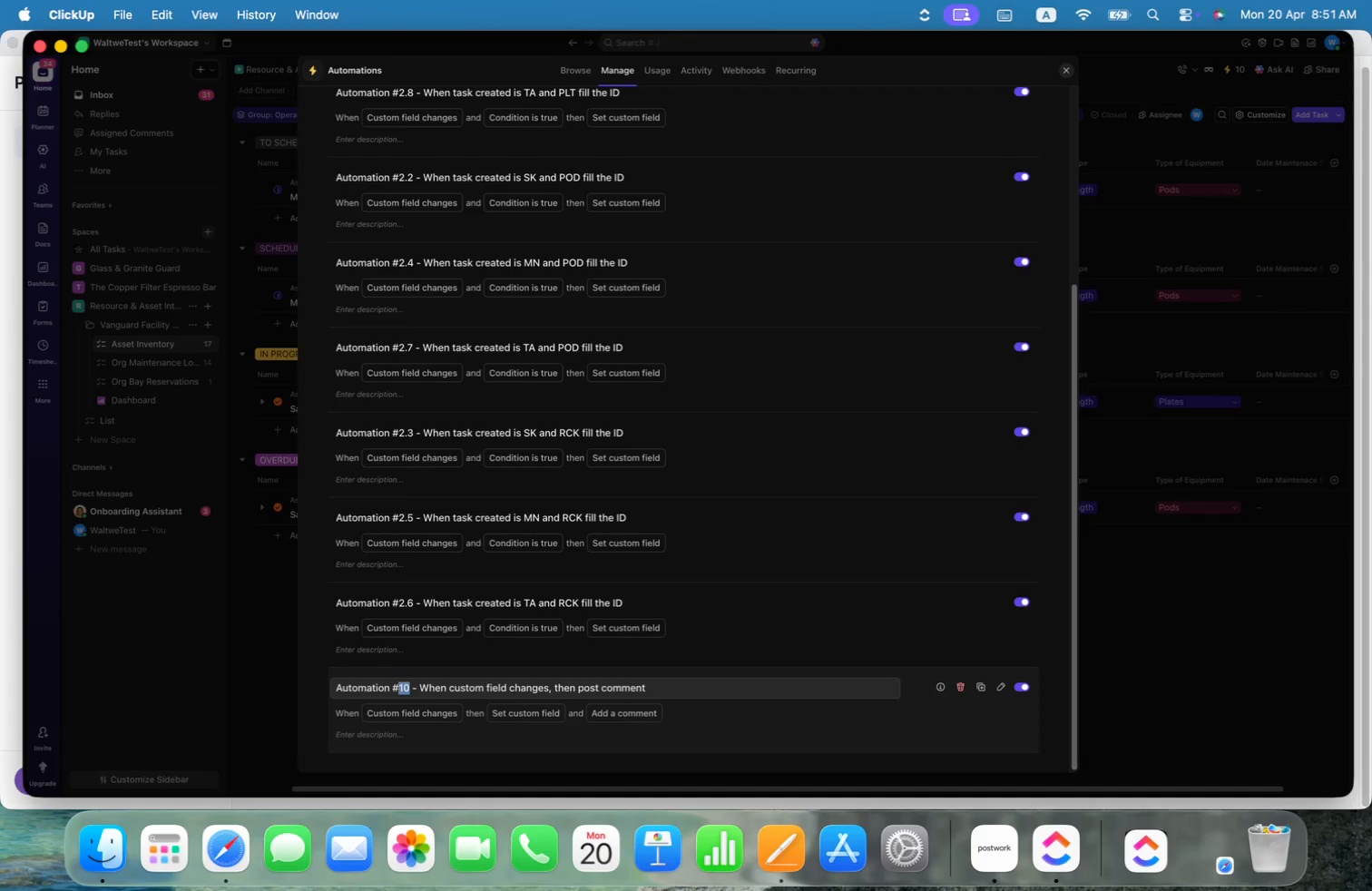 
key(3)
 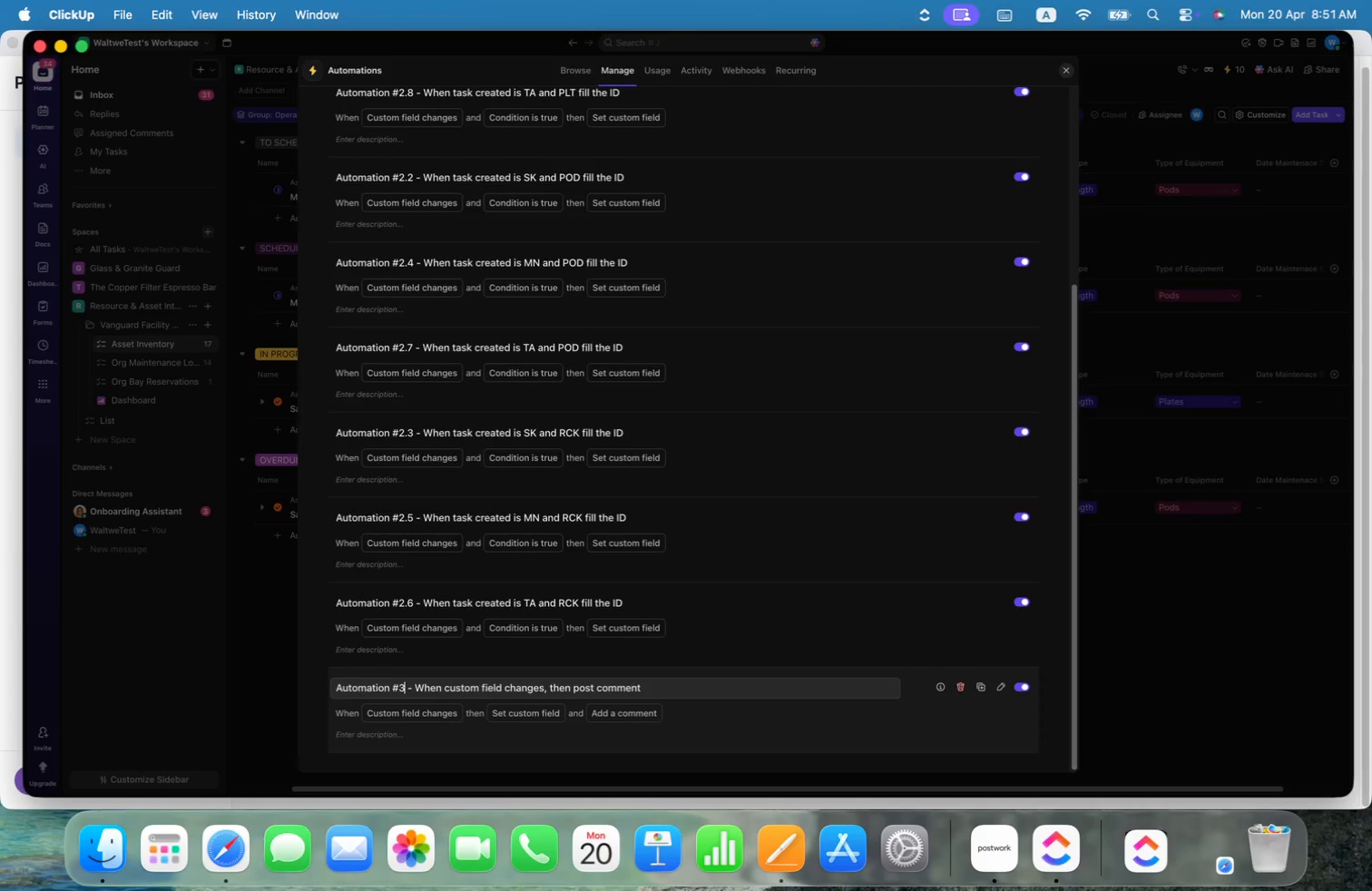 
key(Alt+ArrowRight)
 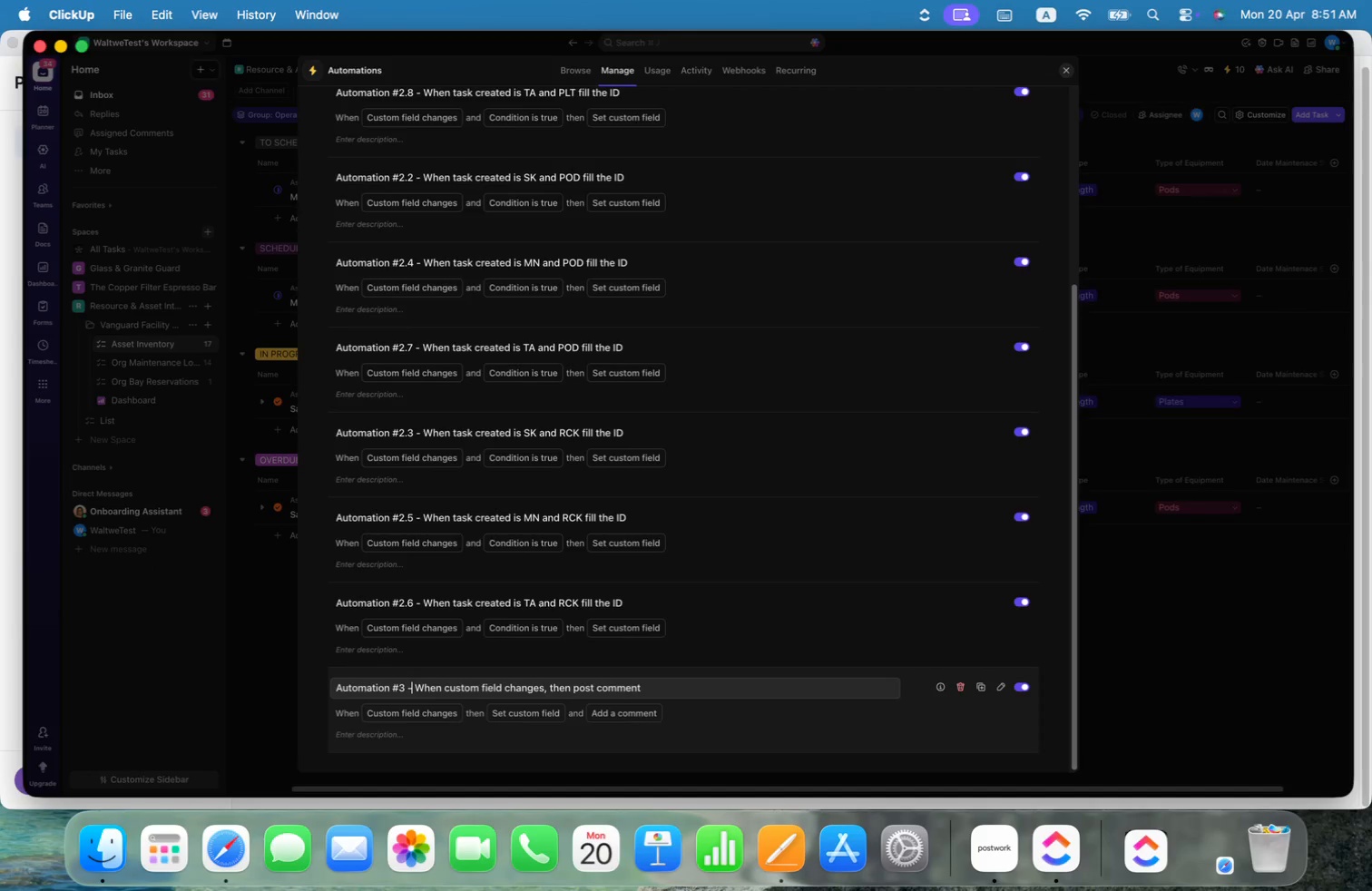 
key(Alt+ArrowRight)
 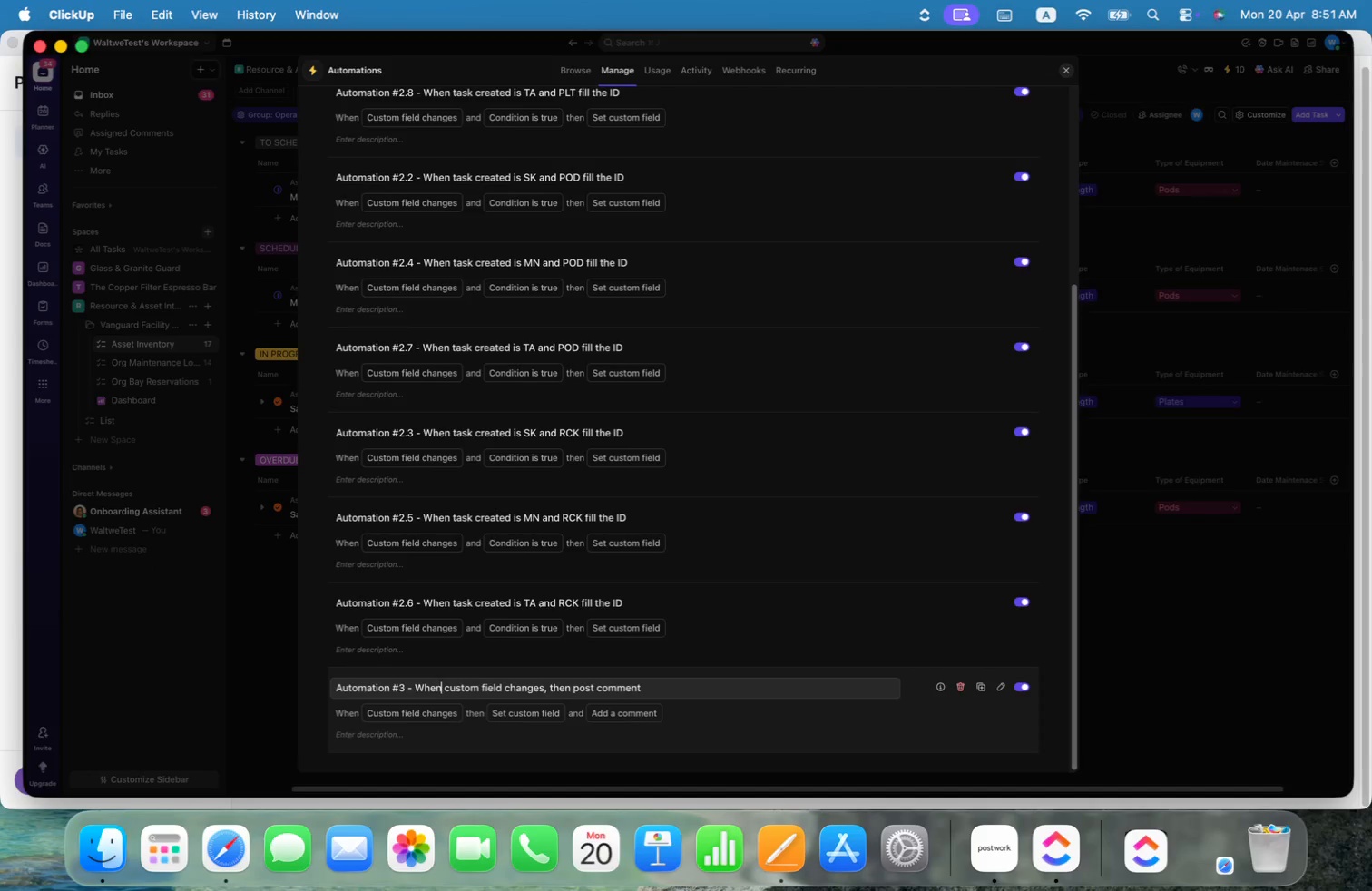 
key(Alt+ArrowRight)
 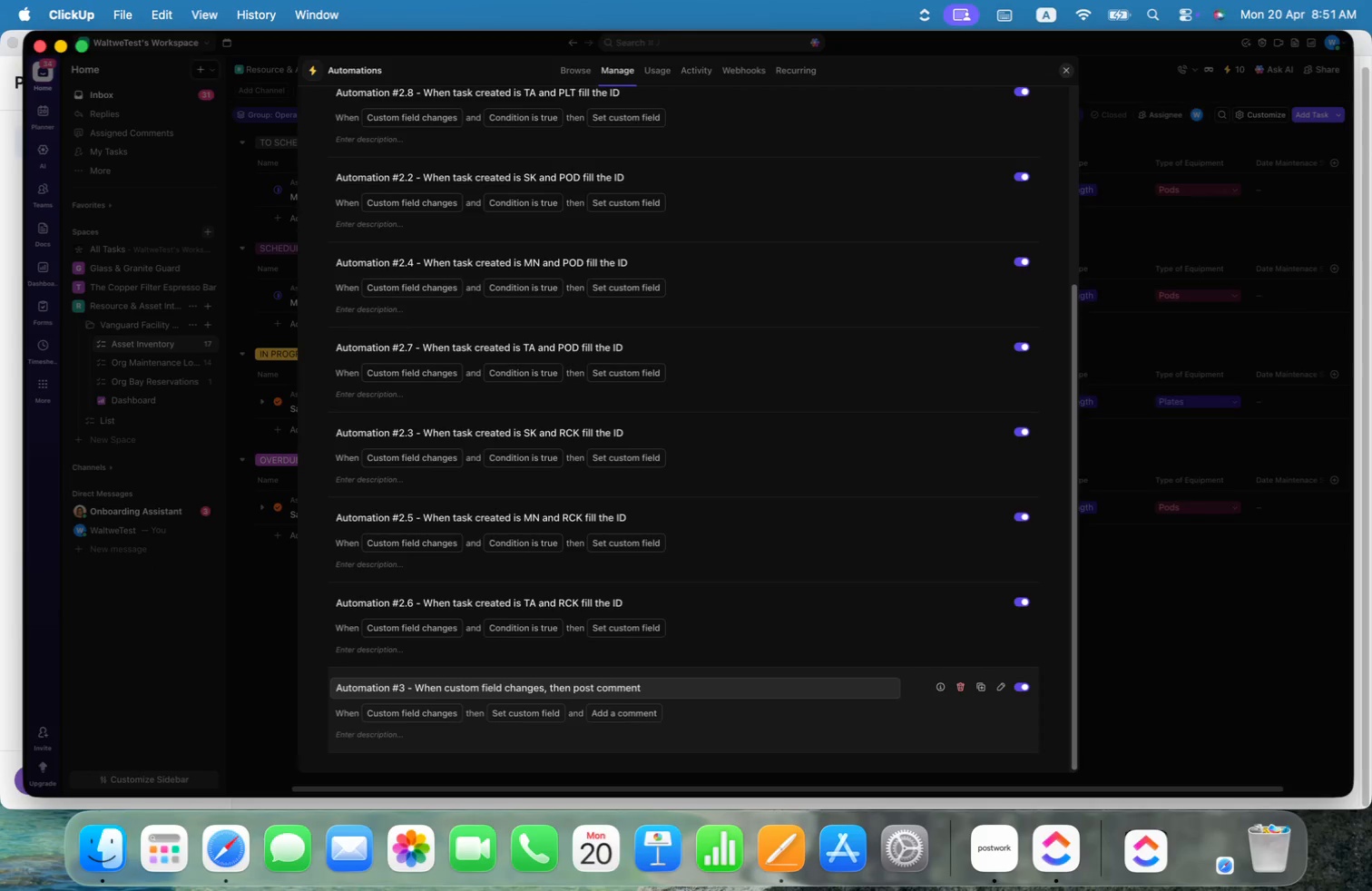 
key(ArrowLeft)
 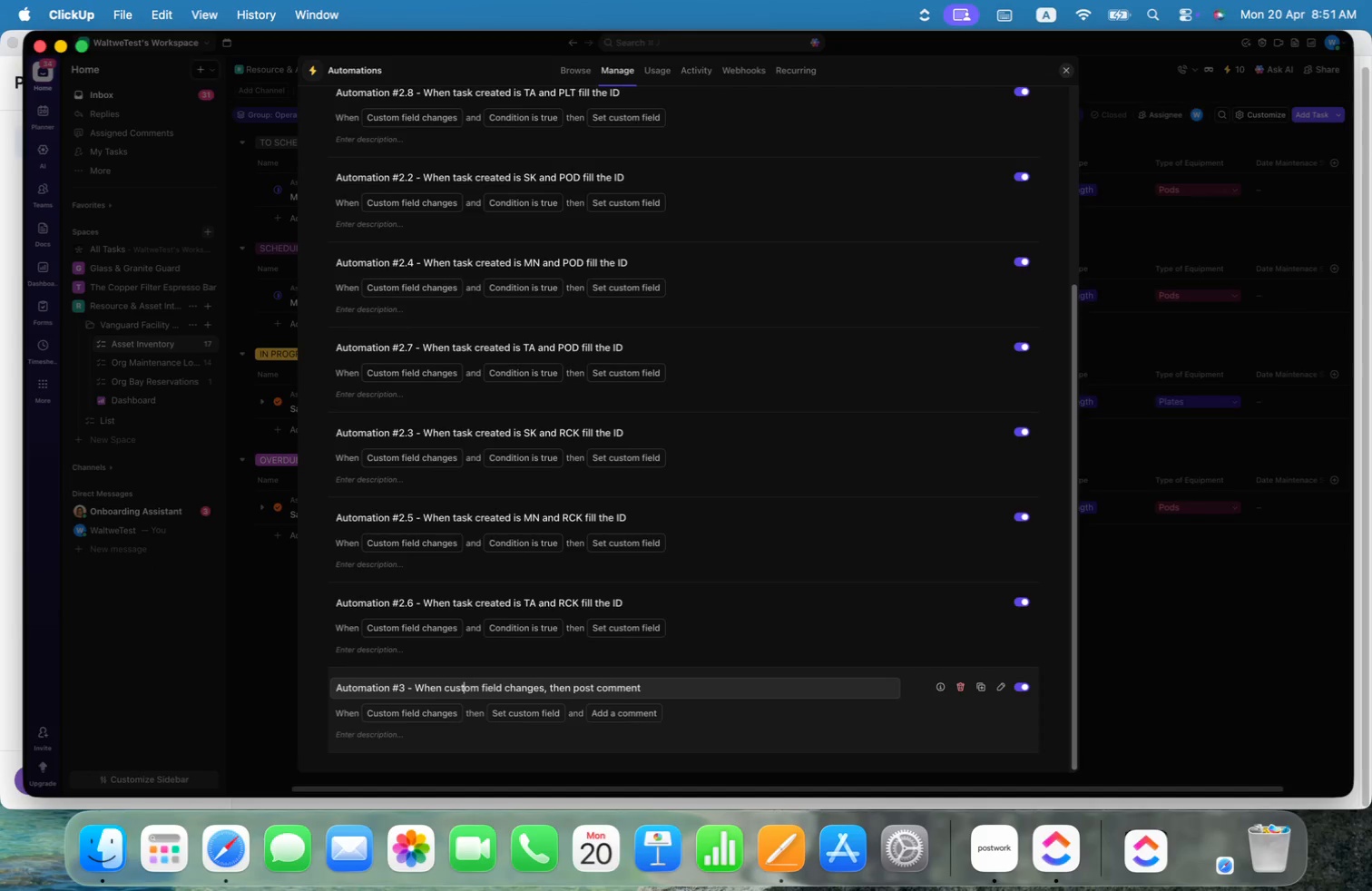 
key(ArrowLeft)
 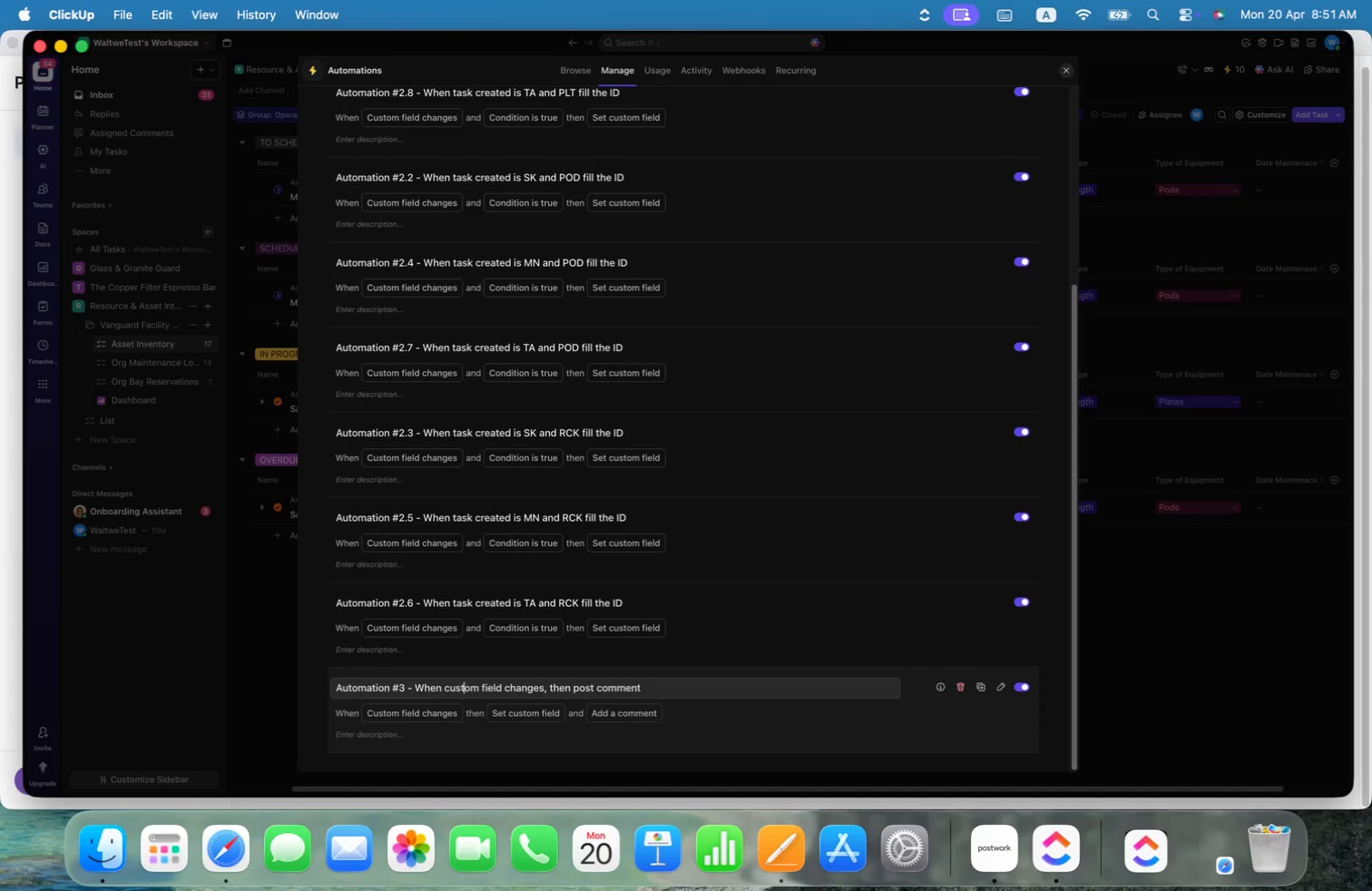 
key(ArrowLeft)
 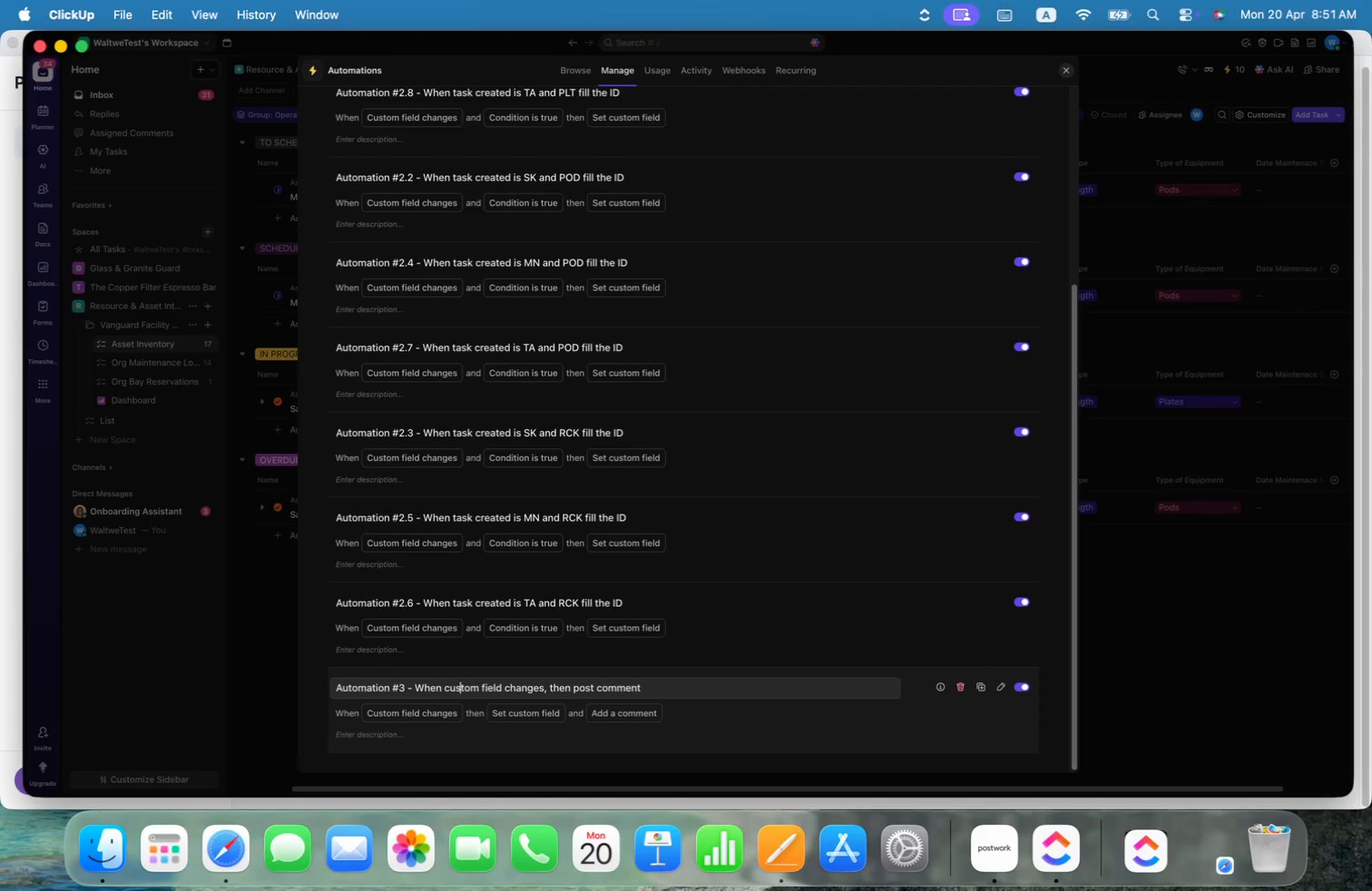 
key(ArrowLeft)
 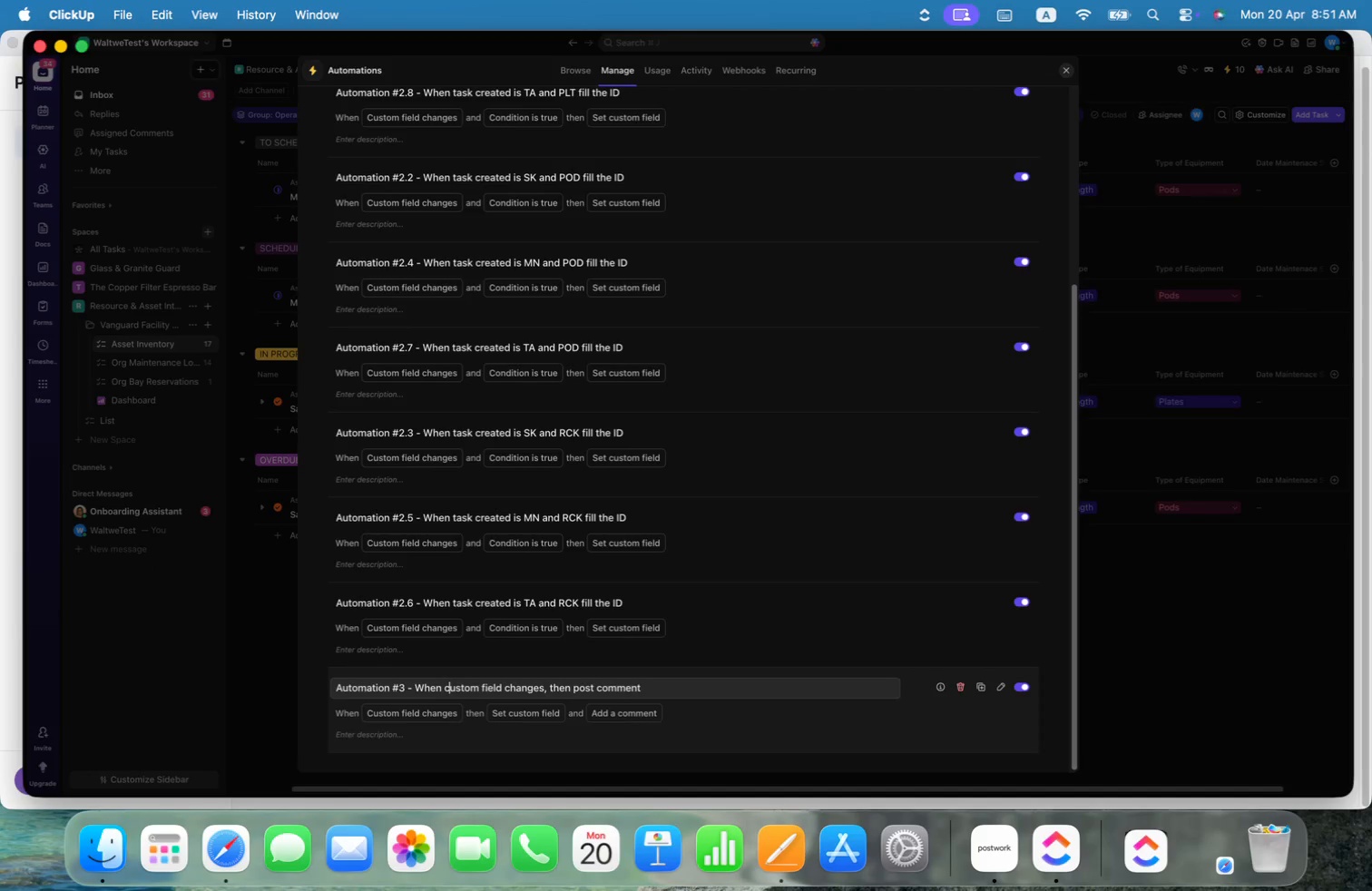 
key(ArrowLeft)
 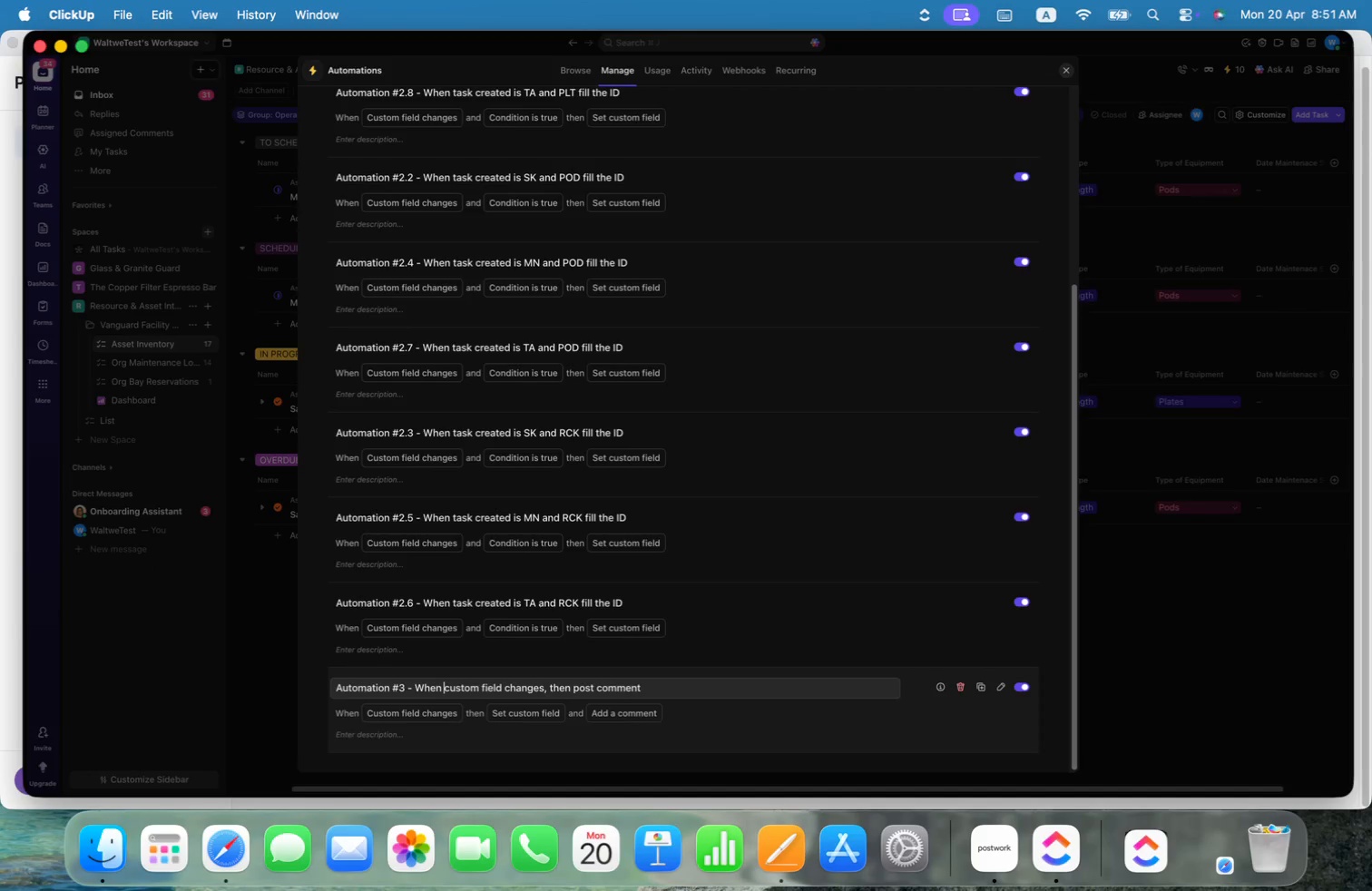 
key(ArrowLeft)
 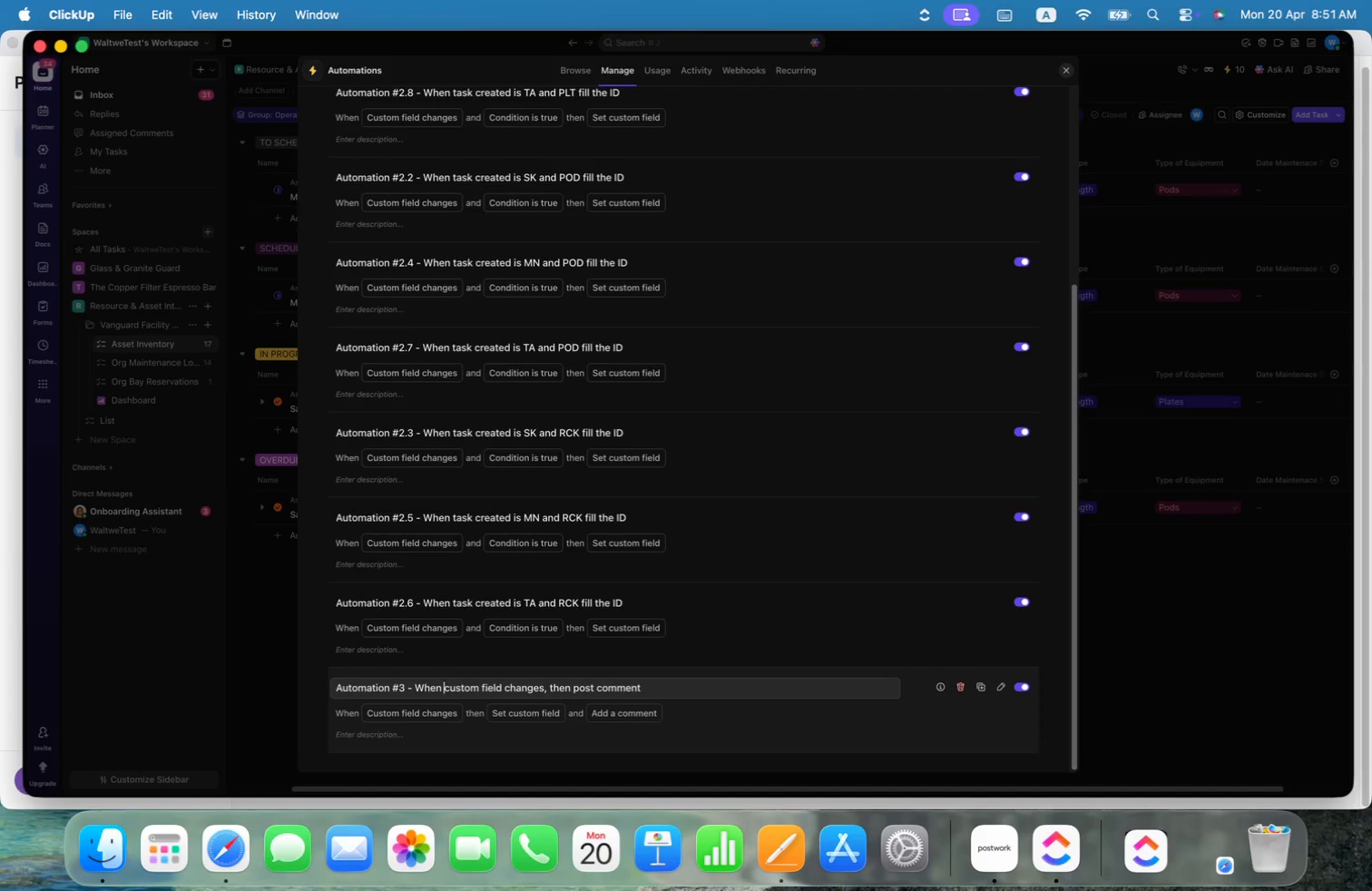 
key(Meta+CommandLeft)
 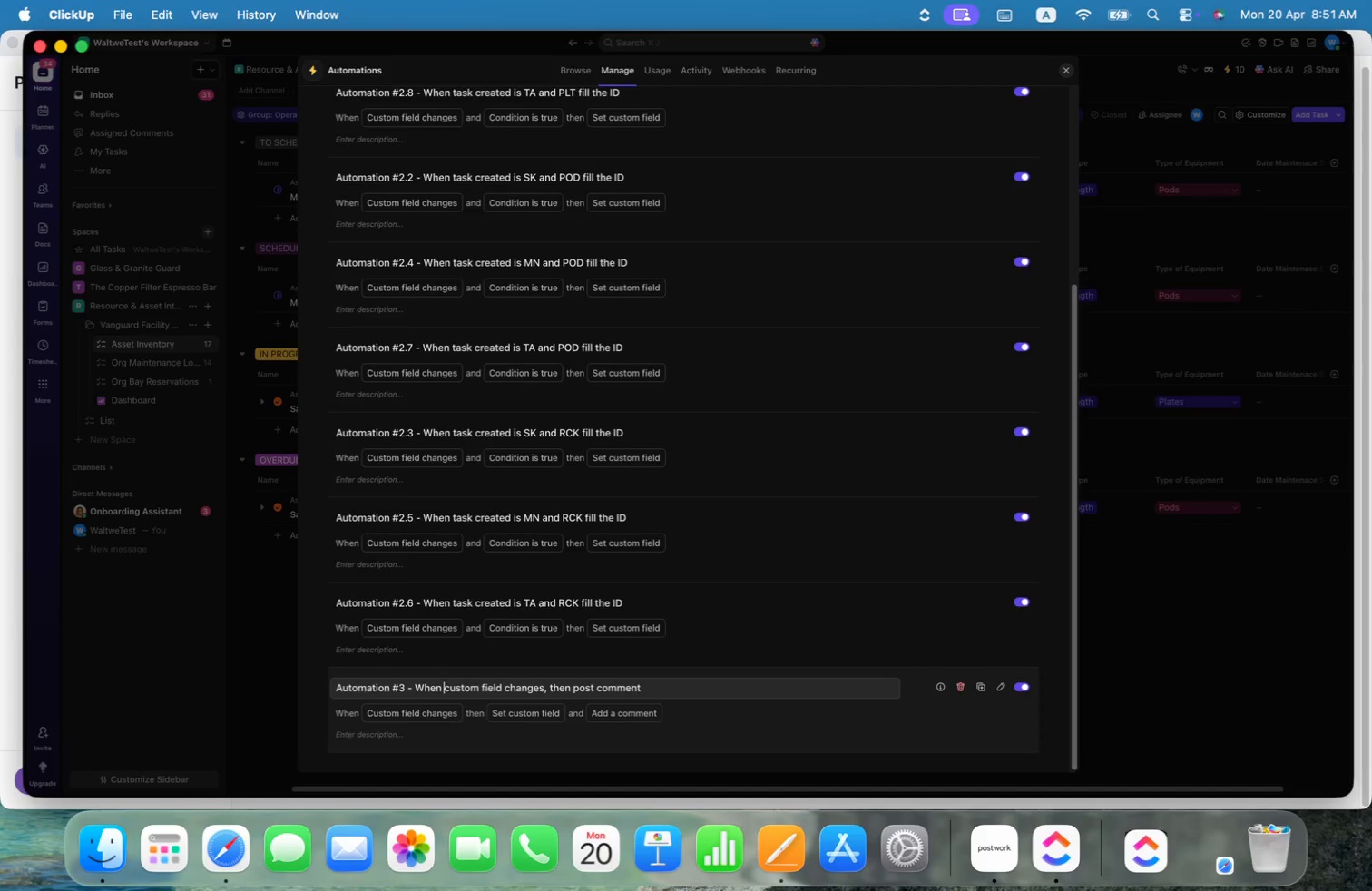 
key(Meta+ArrowLeft)
 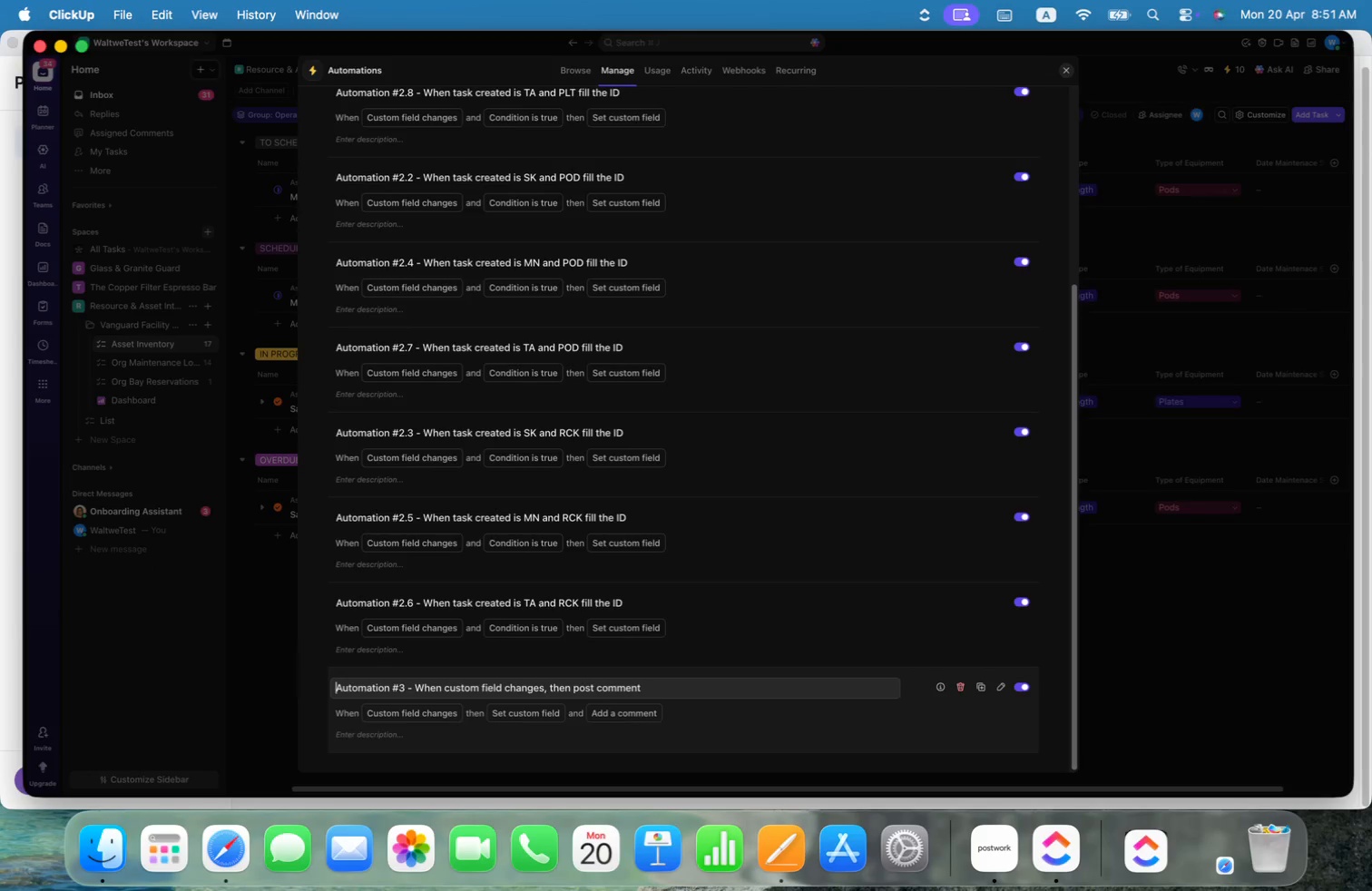 
key(Alt+ArrowRight)
 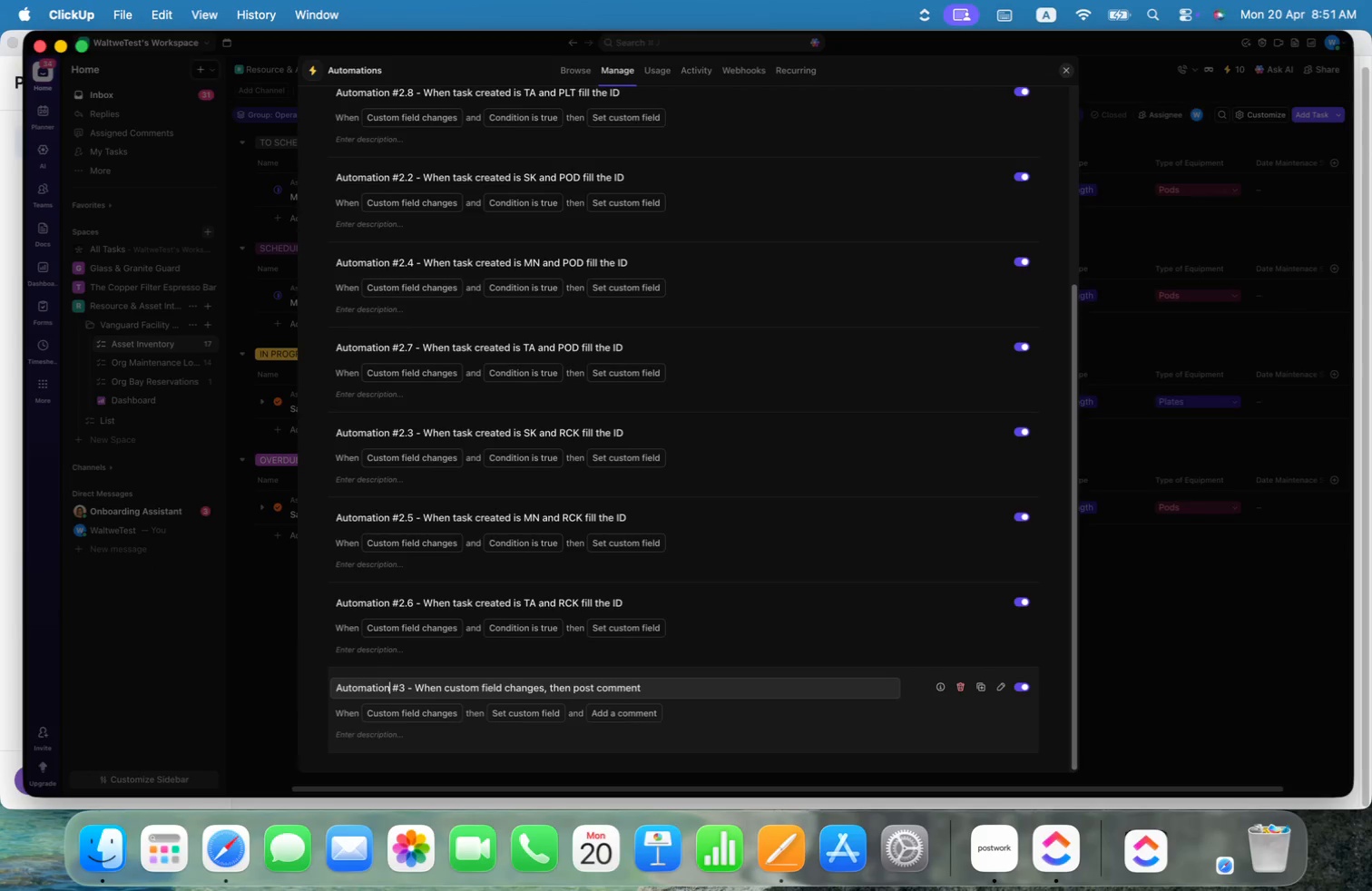 
key(Alt+ArrowRight)
 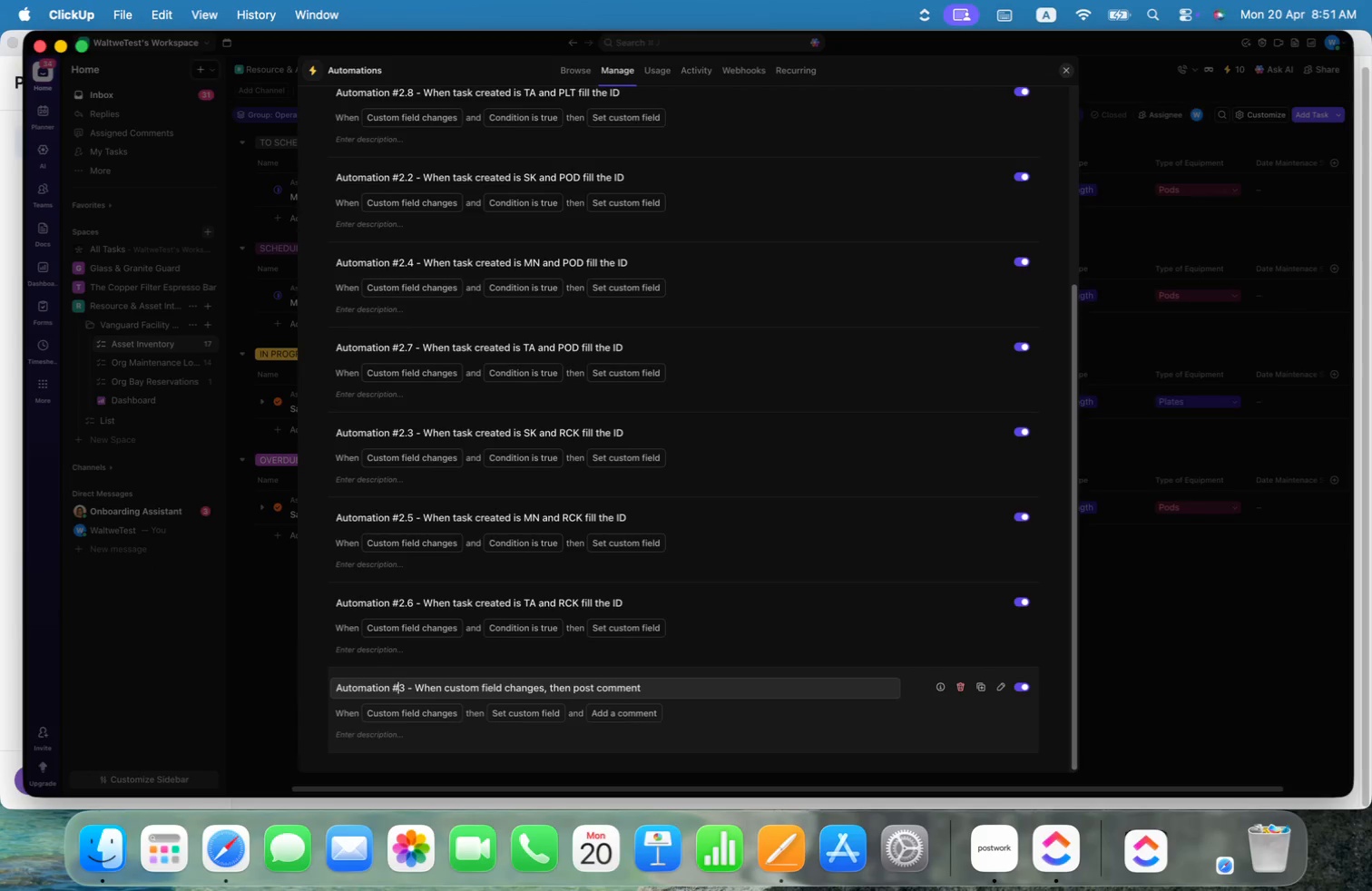 
key(Alt+ArrowRight)
 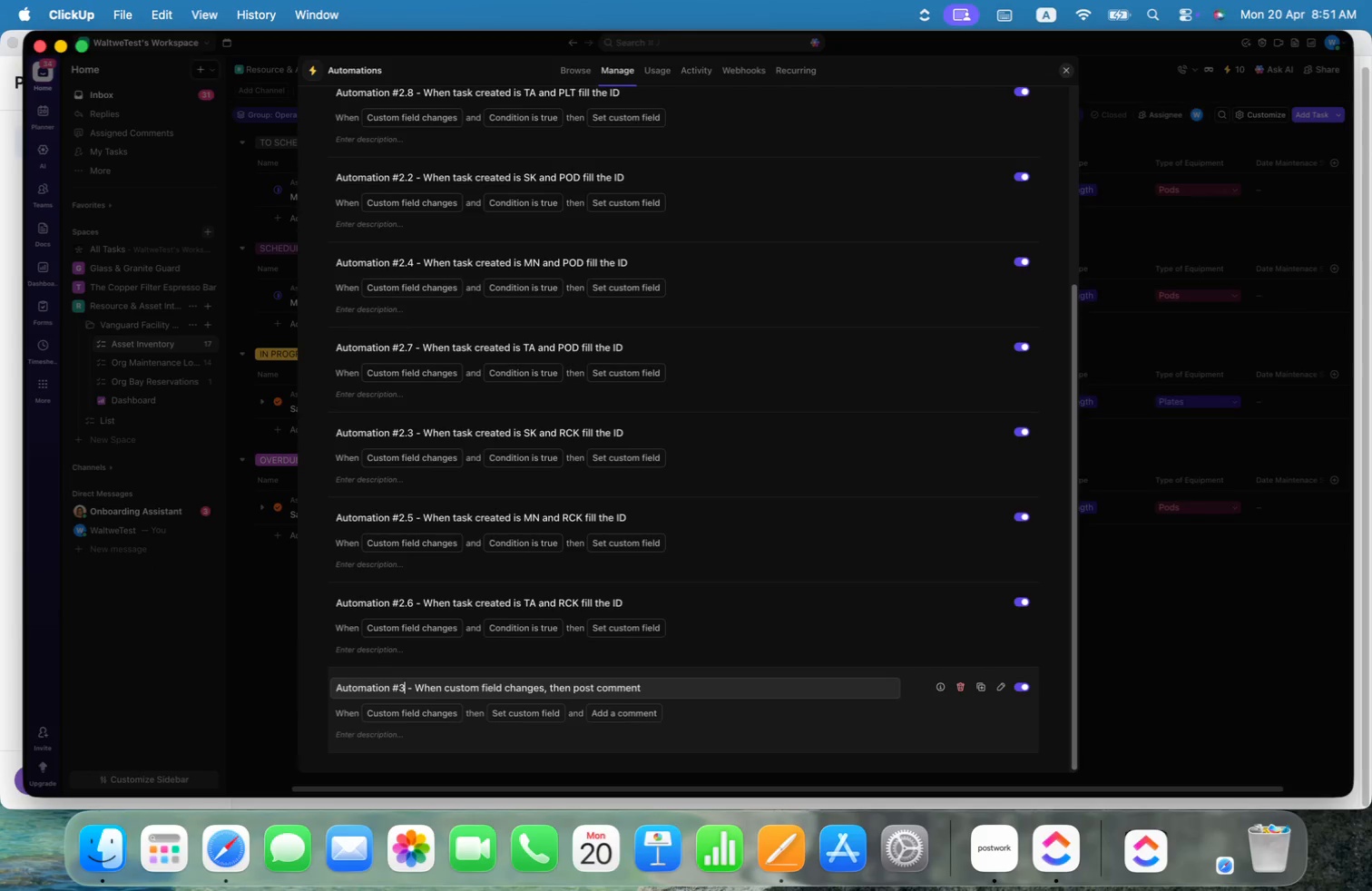 
key(Alt+ArrowRight)
 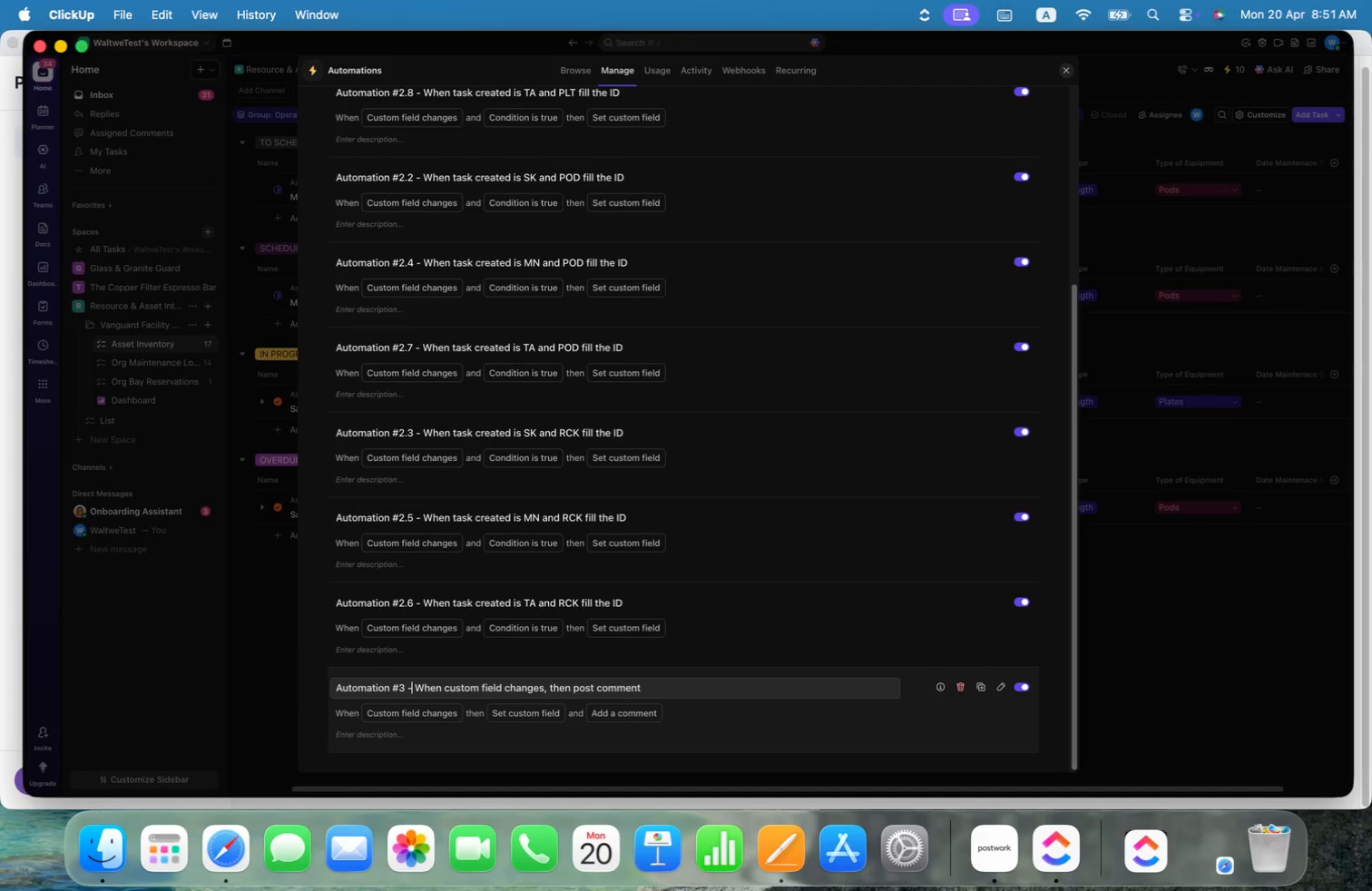 
key(ArrowRight)
 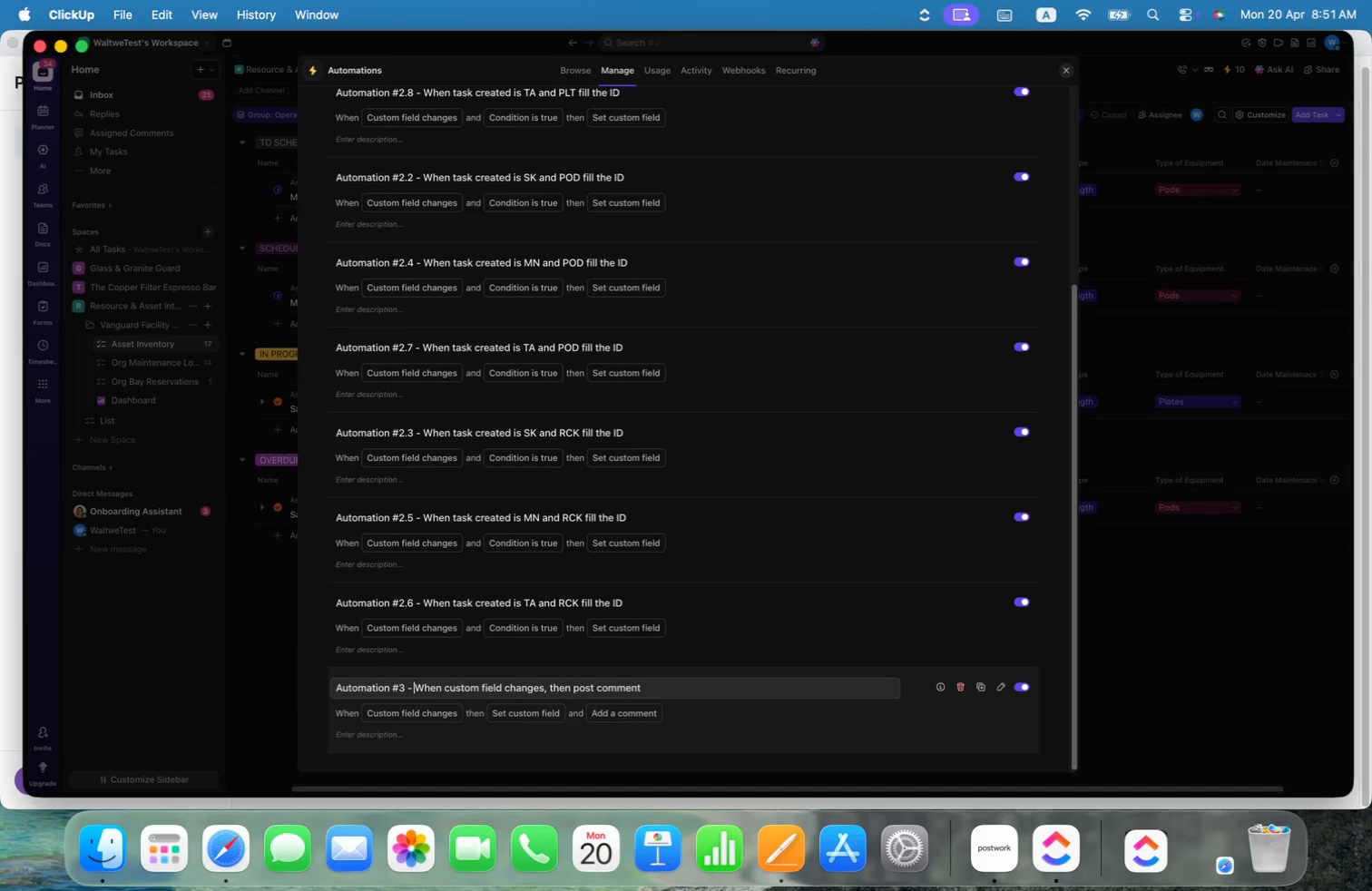 
key(Meta+Shift+CommandLeft)
 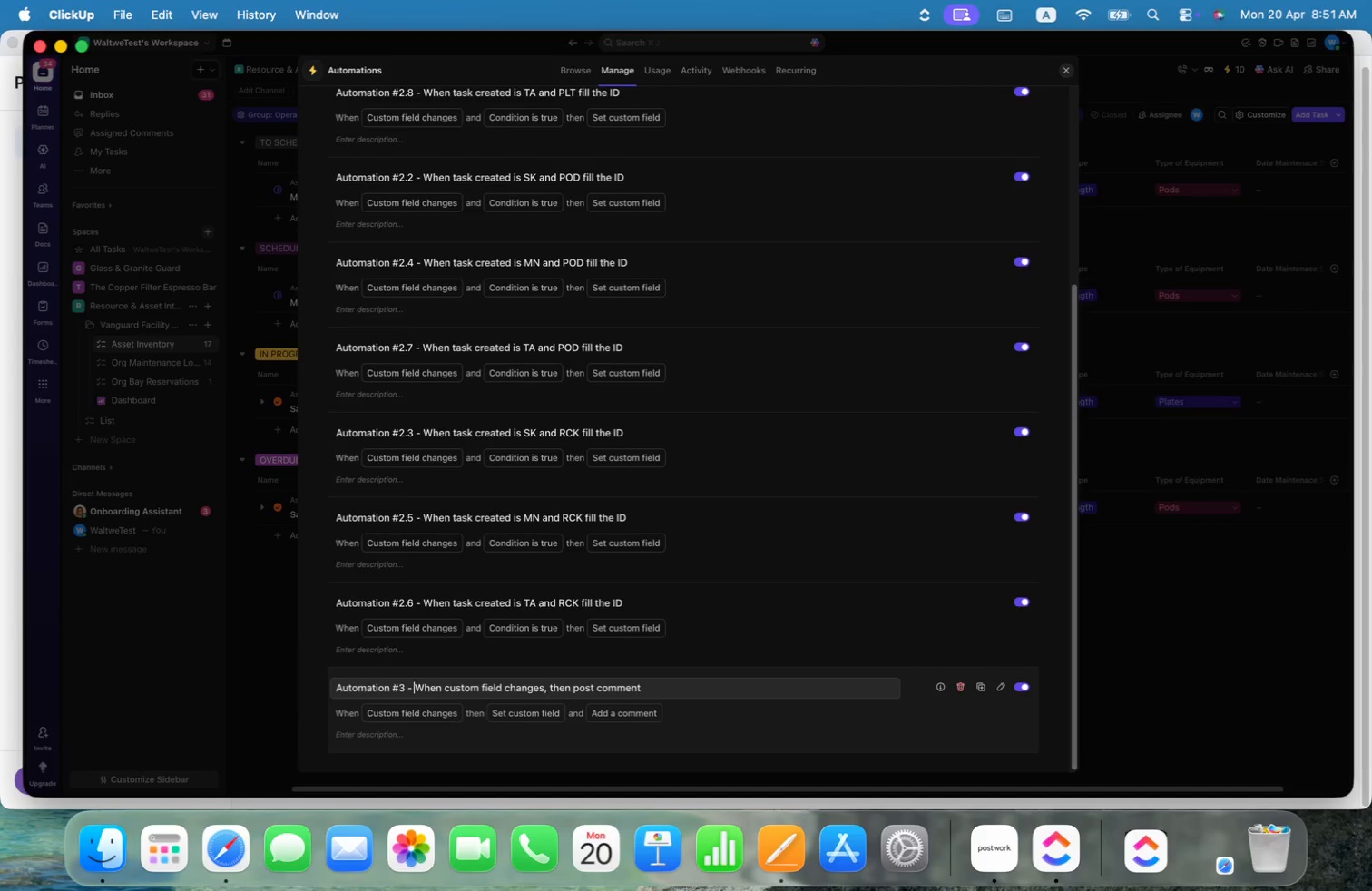 
key(Meta+Shift+ArrowRight)
 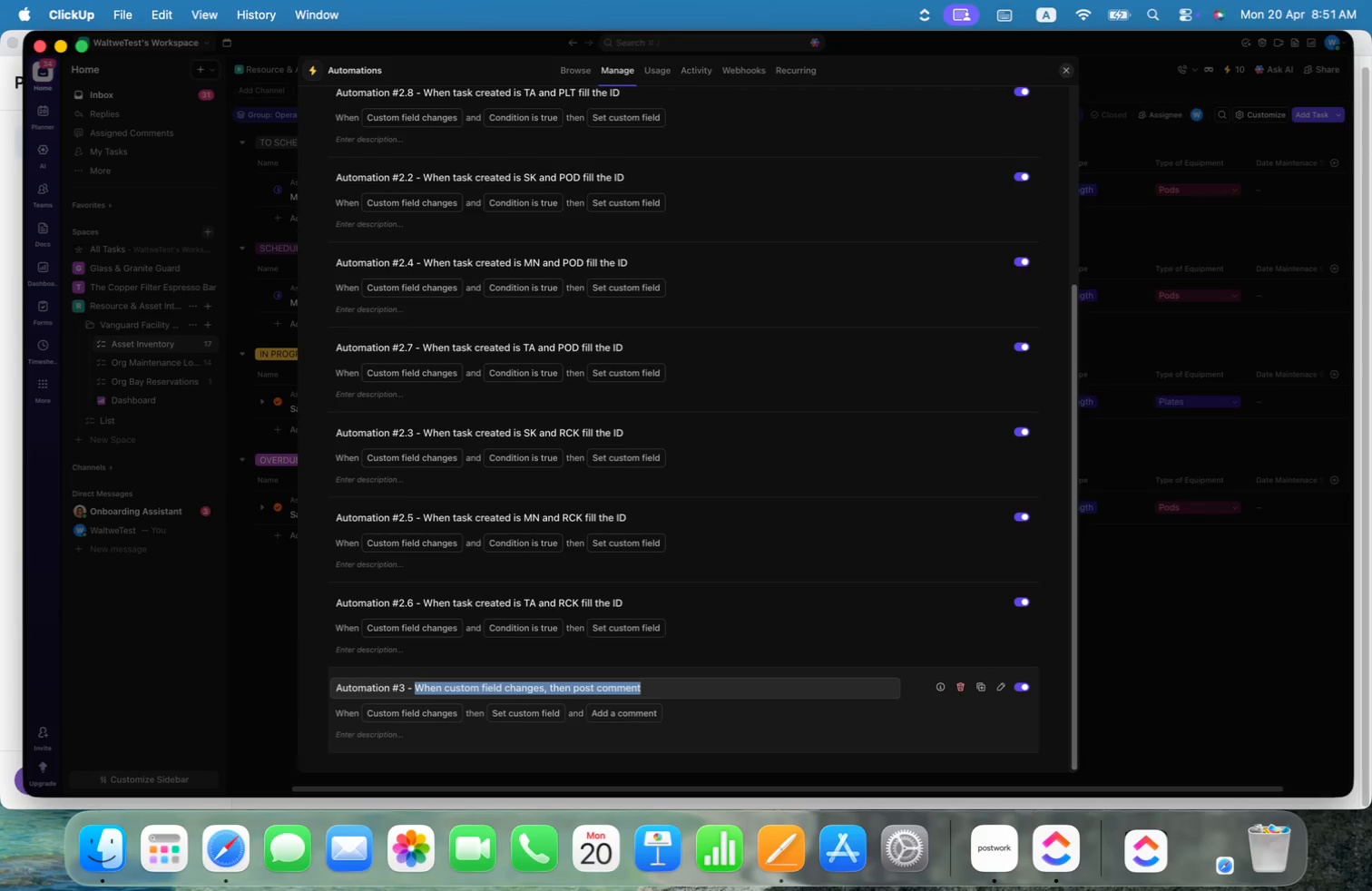 
key(Meta+Shift+ArrowDown)
 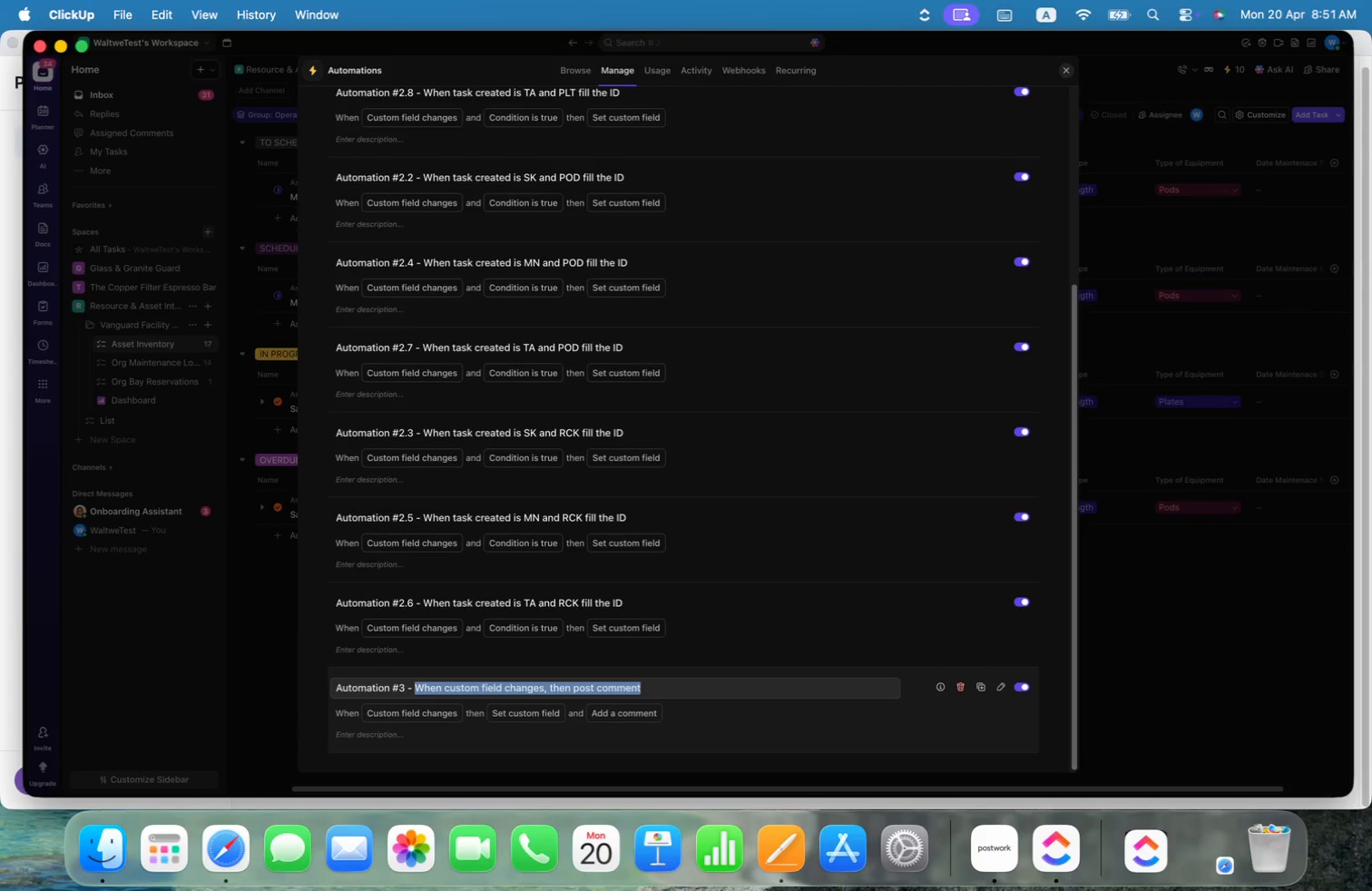 
type(Set date when the schedule was created and set a date and a comment)
 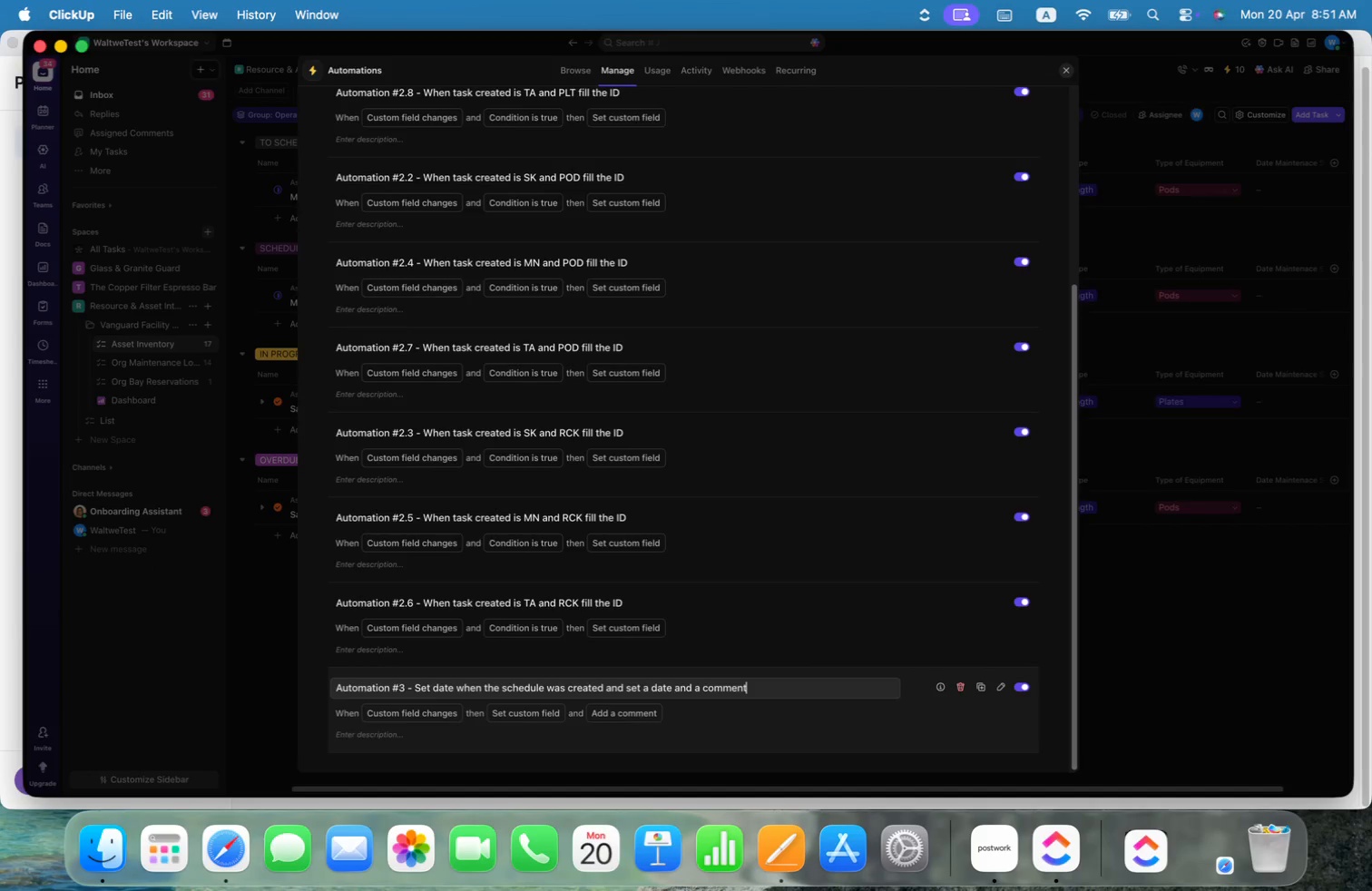 
key(Alt+ArrowUp)
 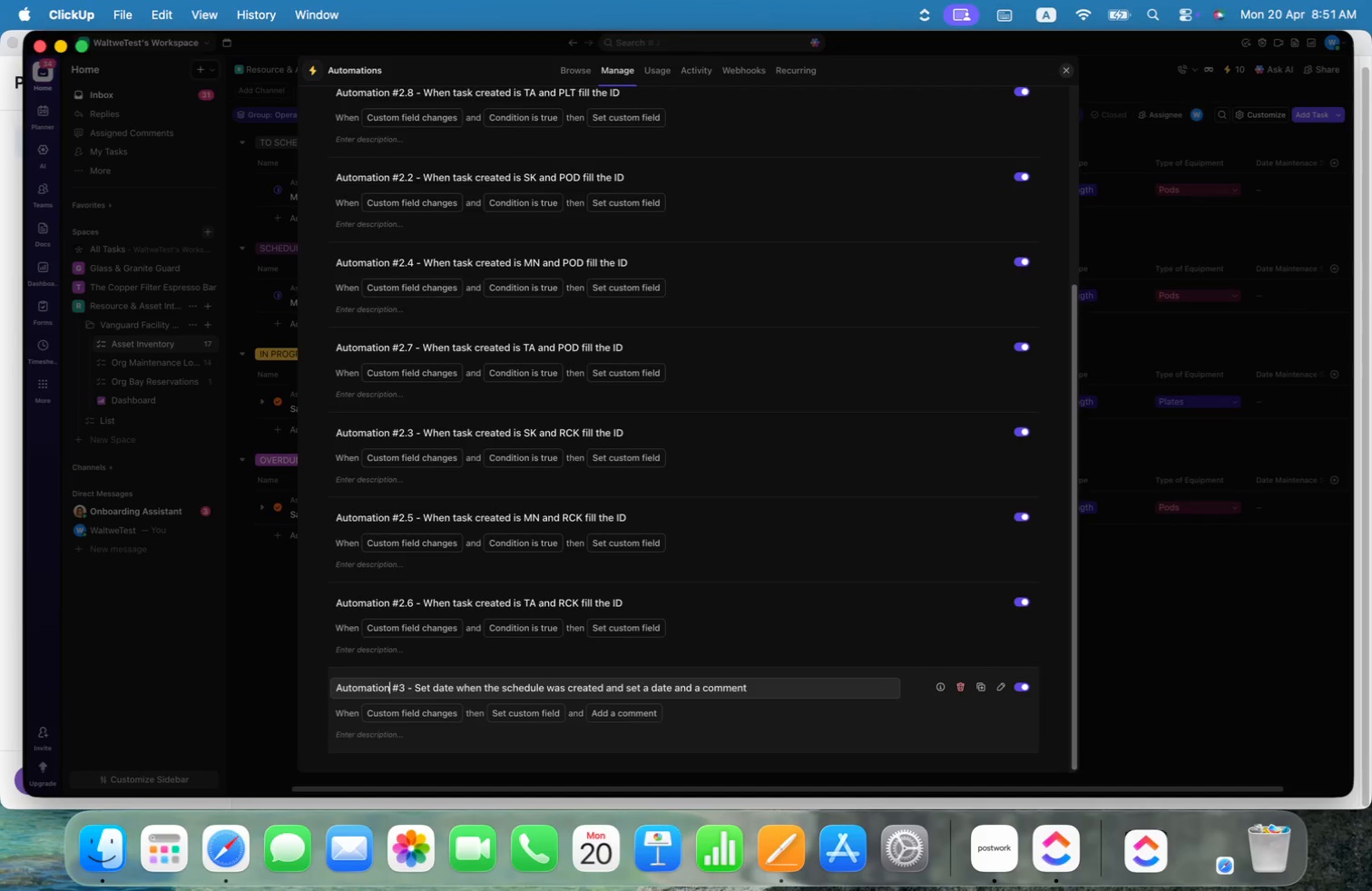 
hold_key(key=ArrowRight, duration=0.39)
 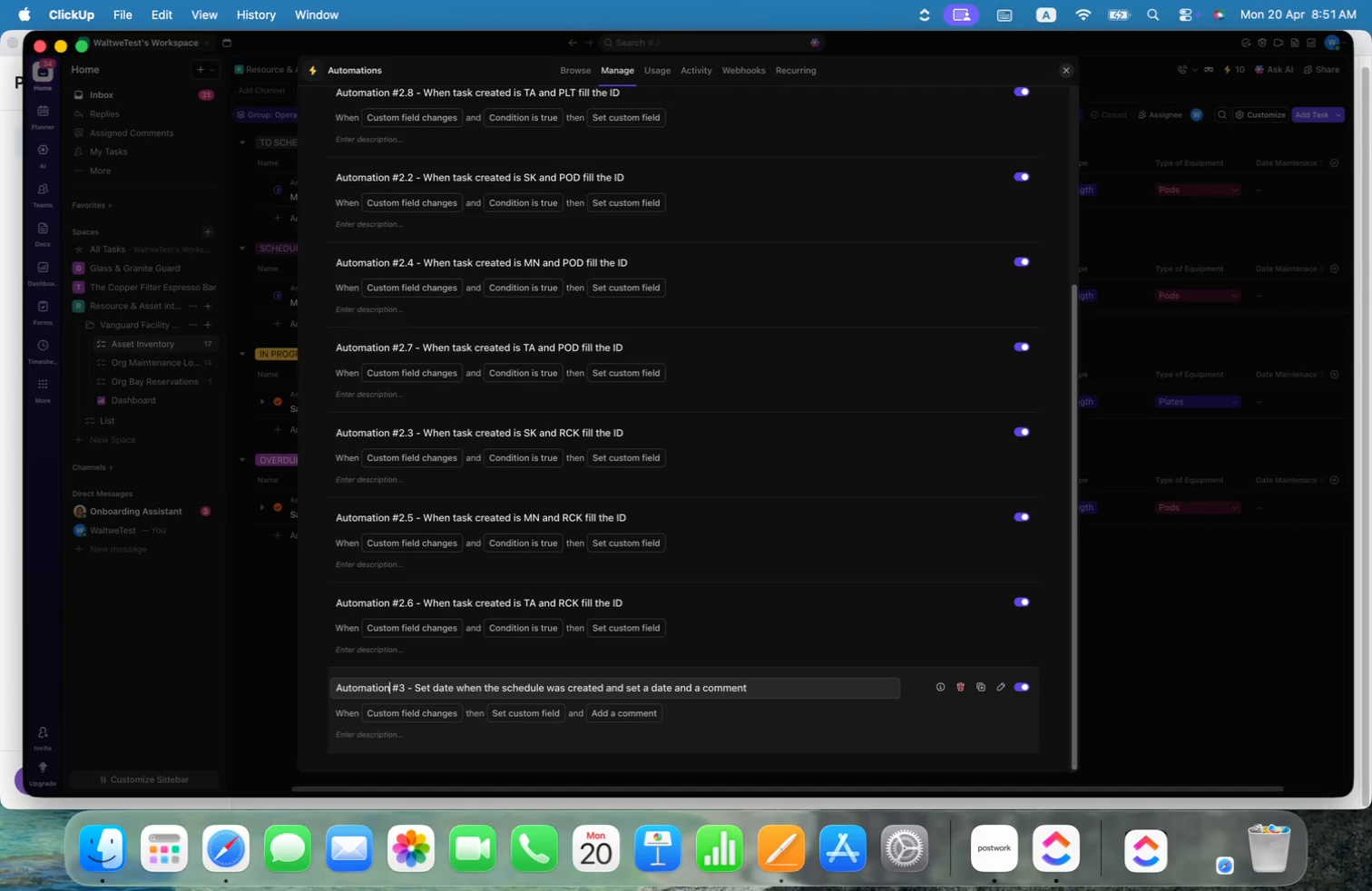 
key(Alt+ArrowRight)
 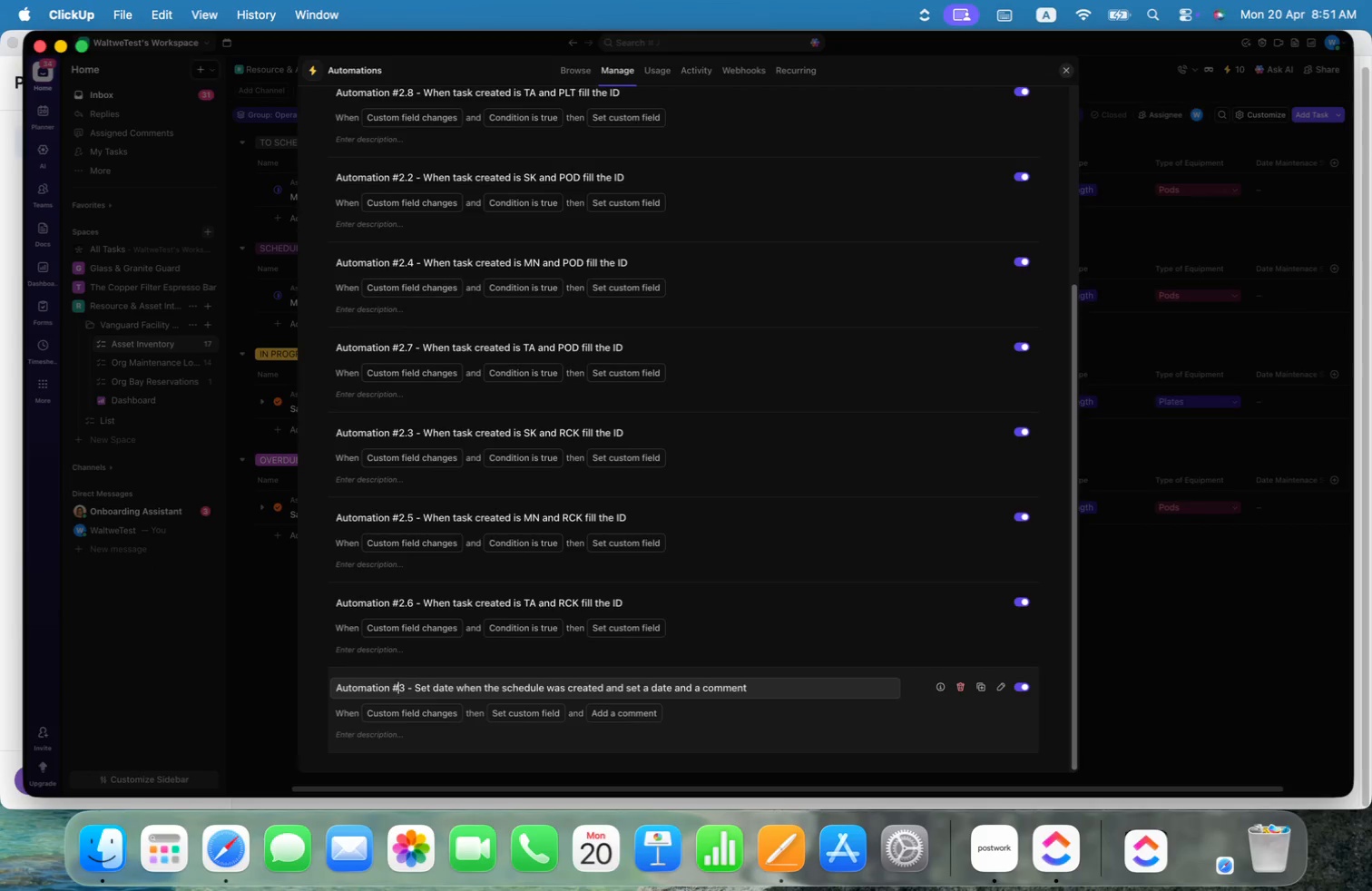 
key(Alt+ArrowRight)
 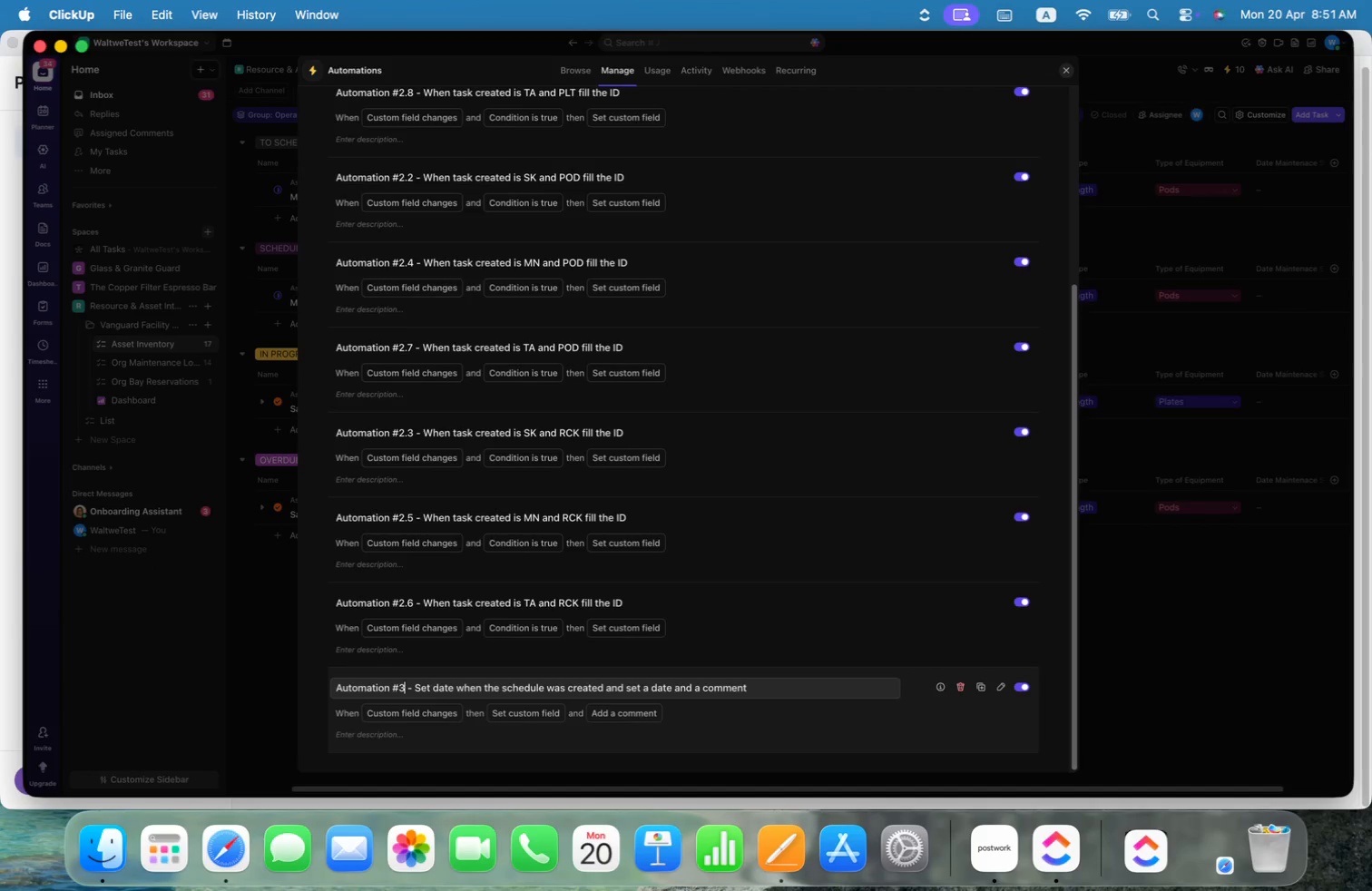 
key(Alt+ArrowRight)
 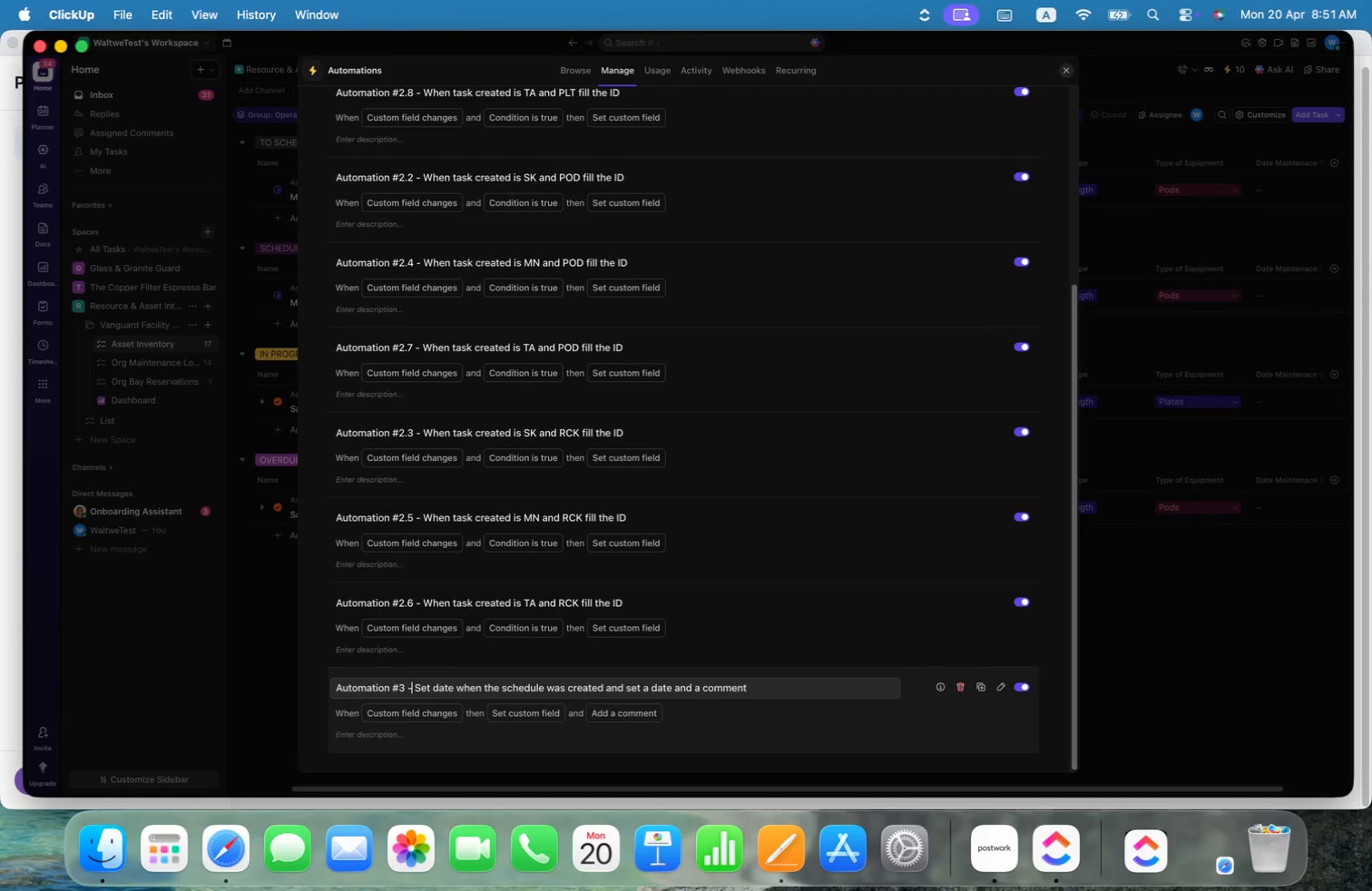 
key(Alt+ArrowRight)
 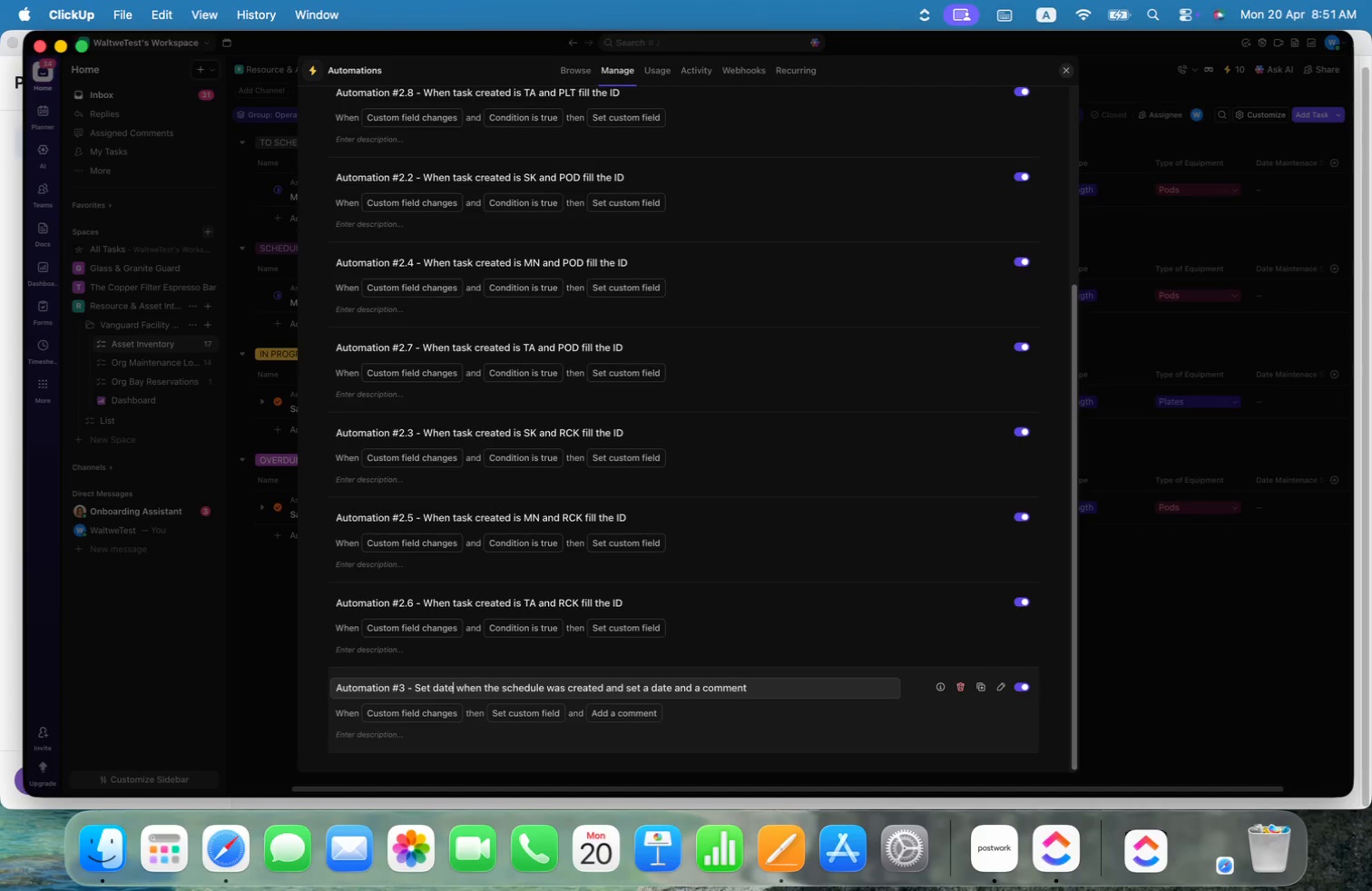 
key(Alt+ArrowRight)
 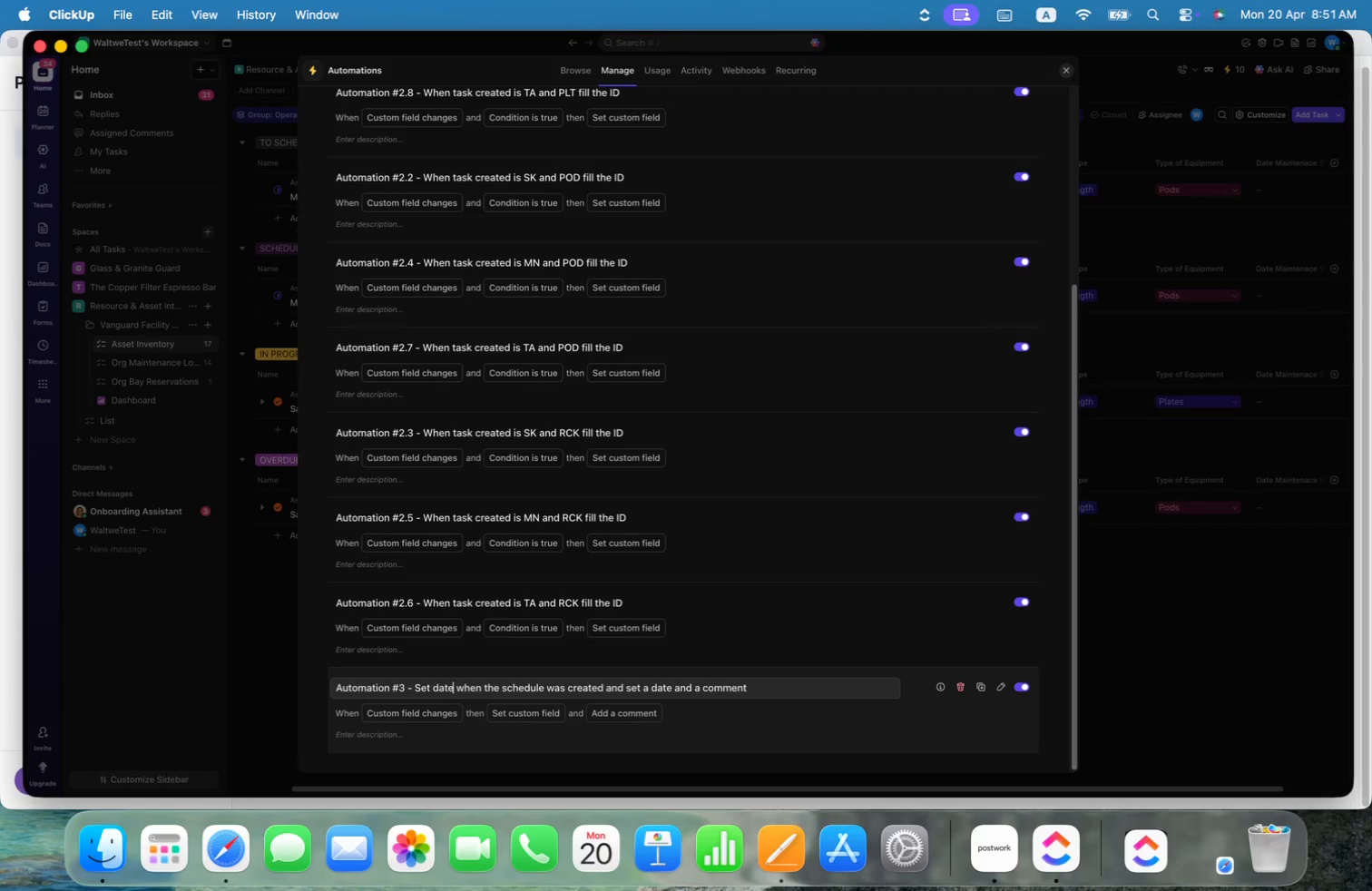 
key(Alt+ArrowRight)
 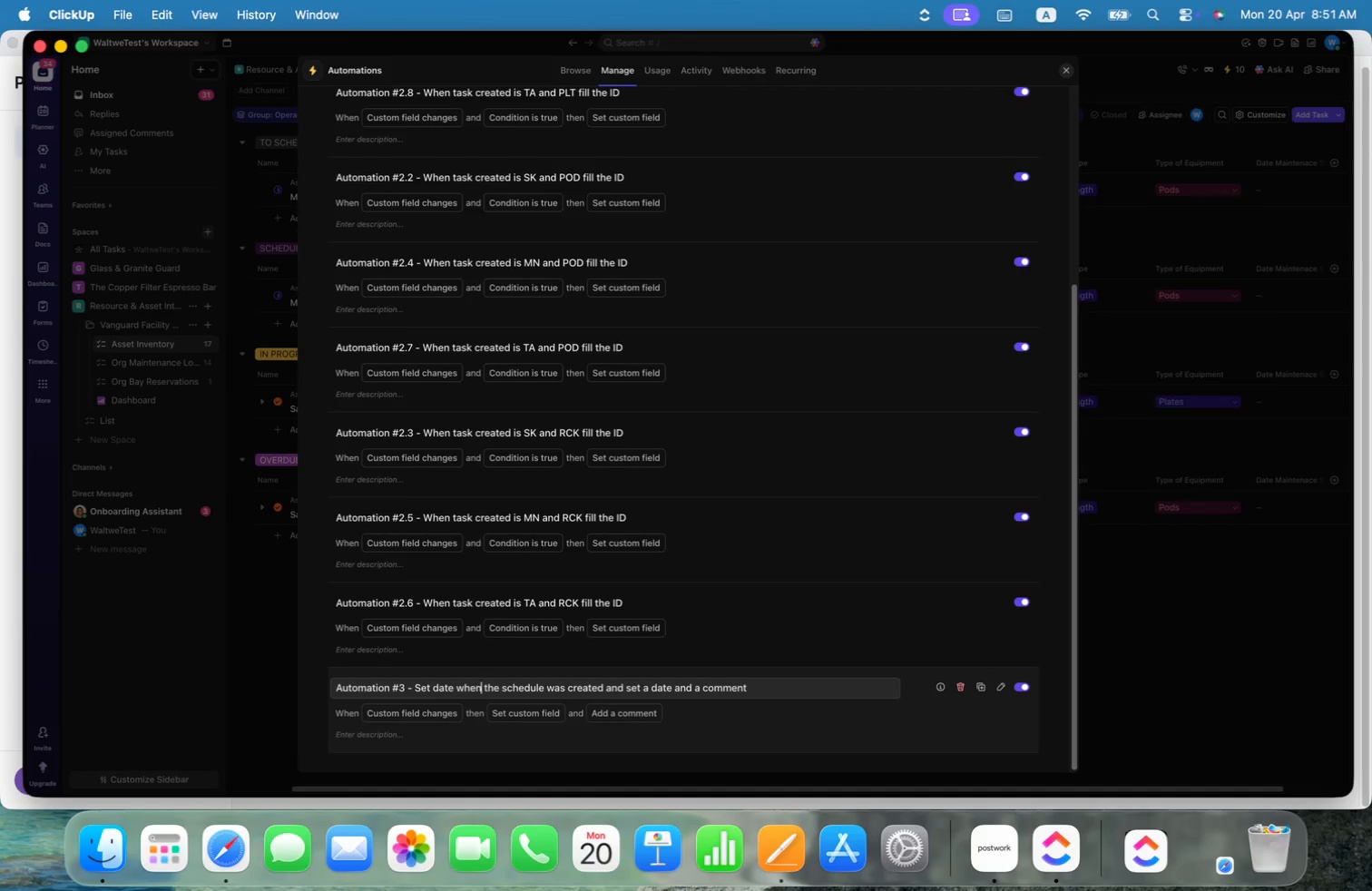 
key(Alt+ArrowRight)
 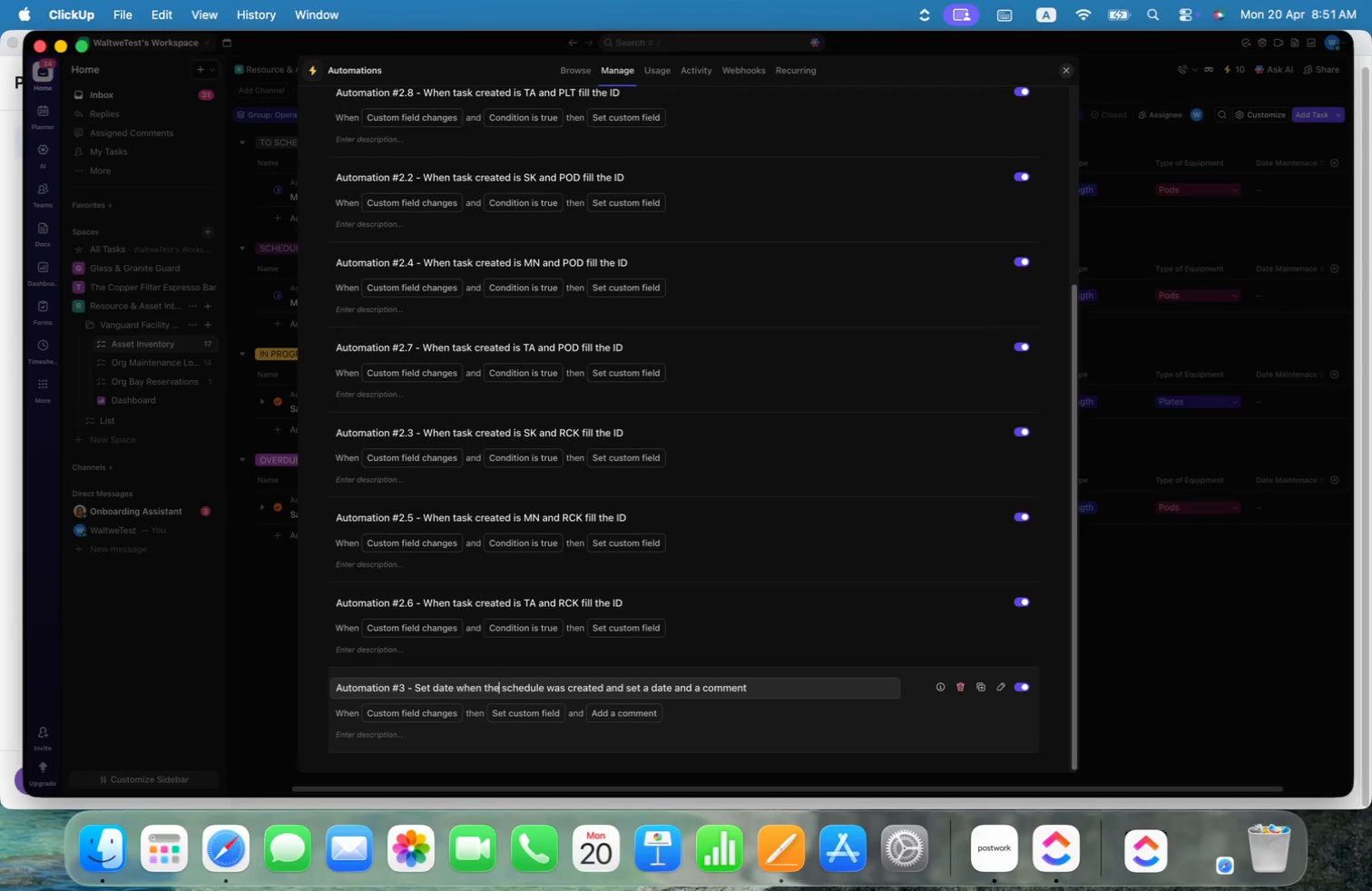 
key(Alt+ArrowRight)
 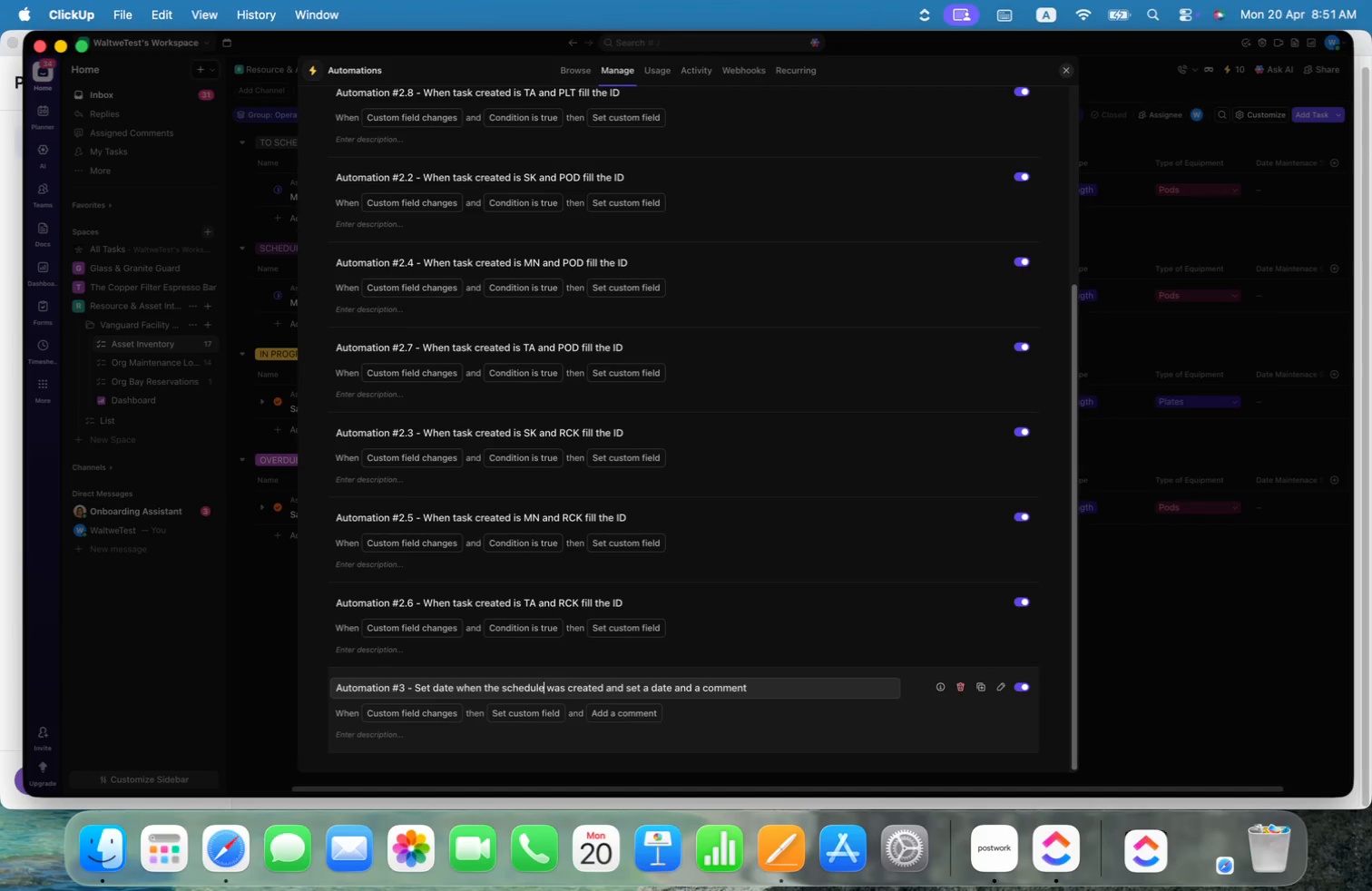 
key(Alt+ArrowRight)
 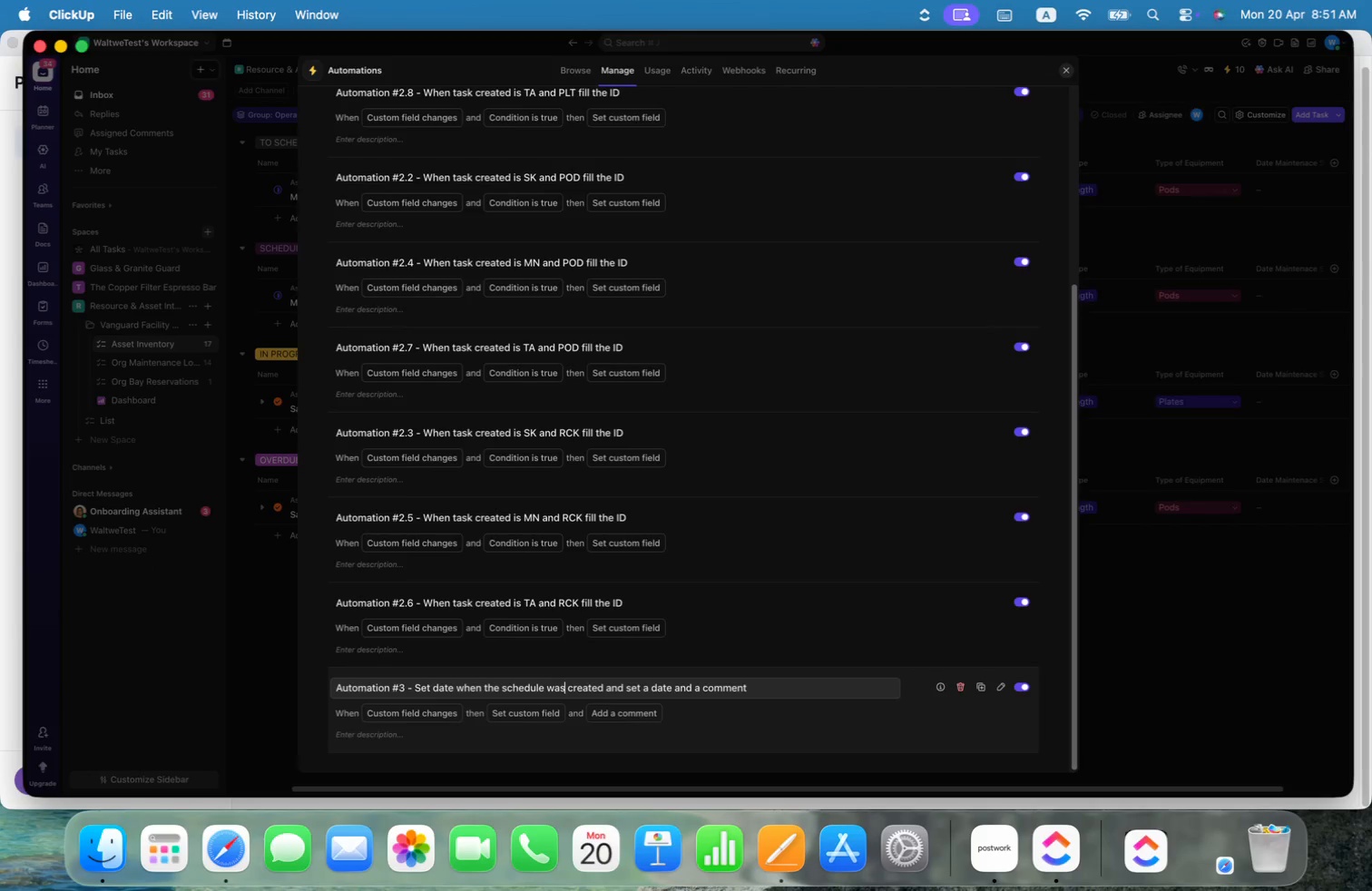 
key(Alt+ArrowLeft)
 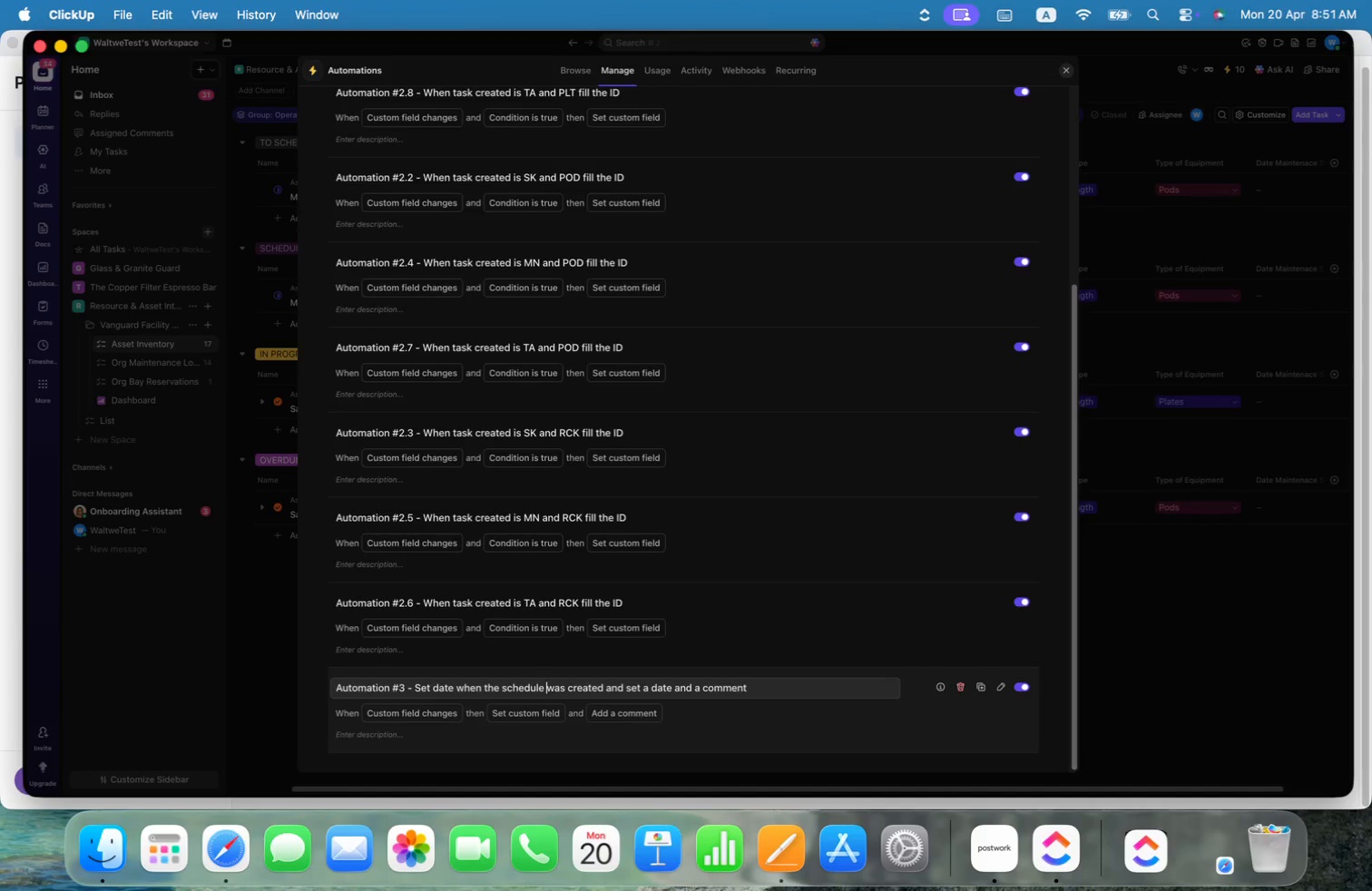 
key(Alt+ArrowLeft)
 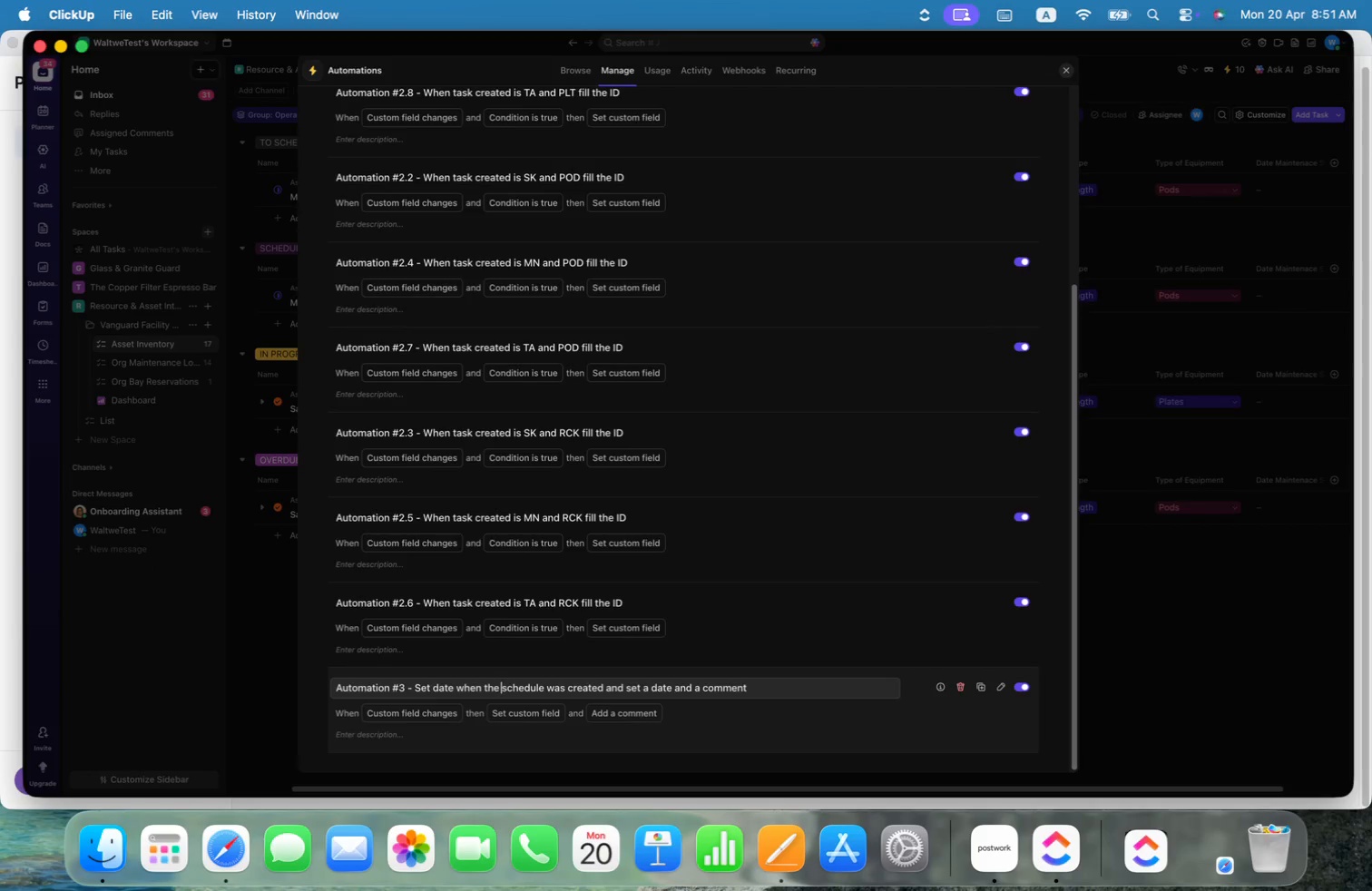 
key(Alt+ArrowLeft)
 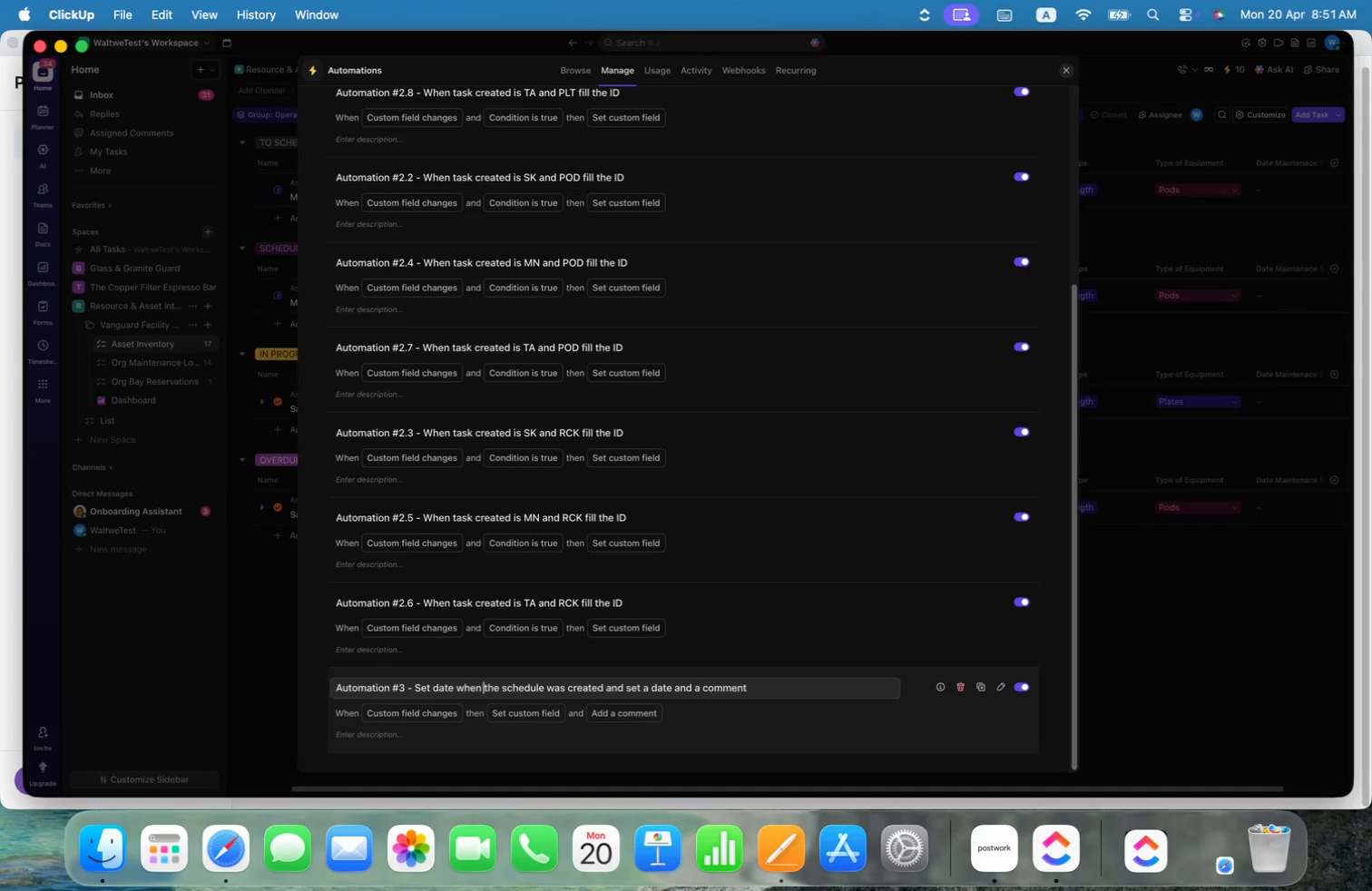 
key(Alt+ArrowRight)
 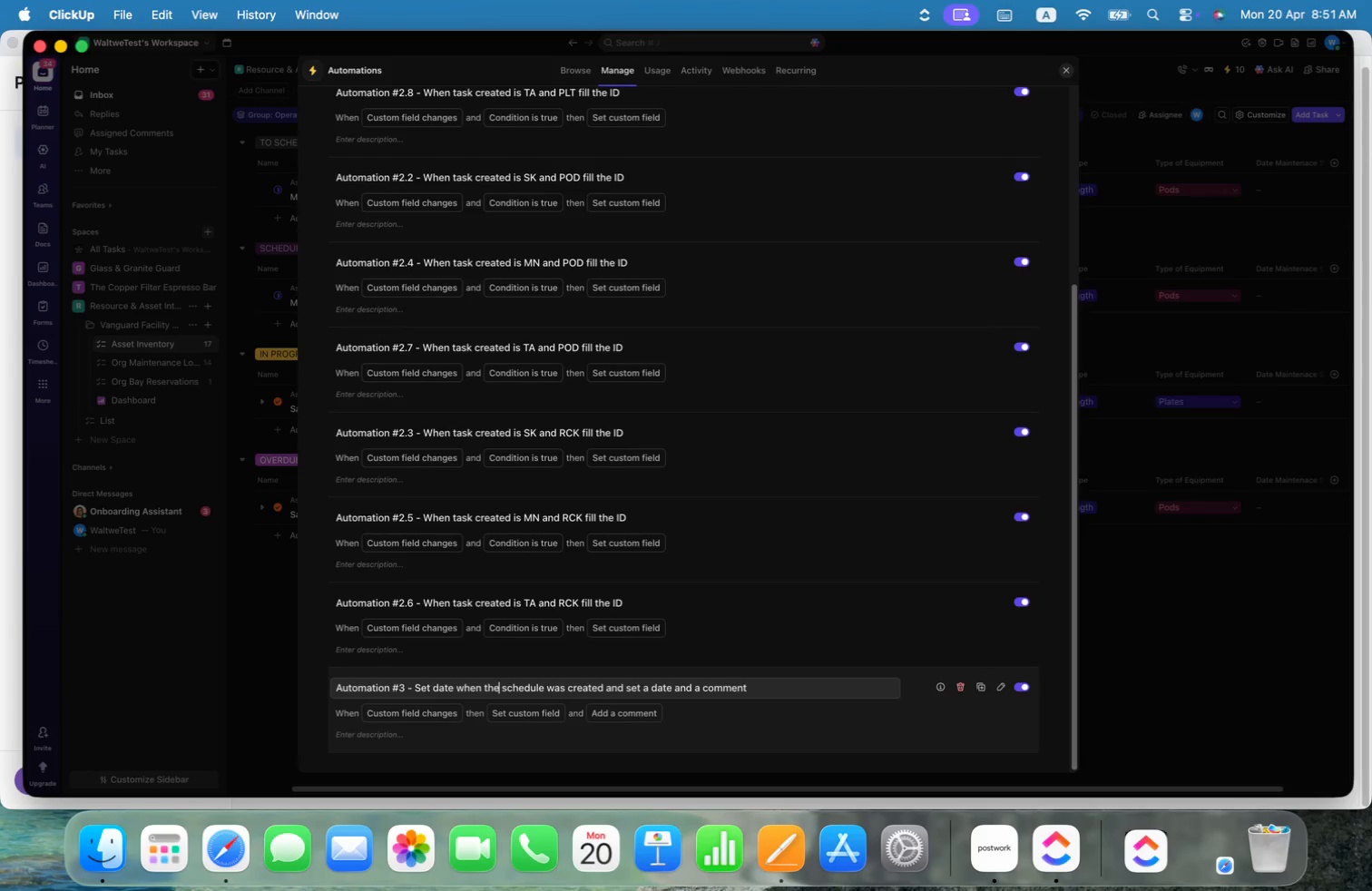 
key(Alt+ArrowRight)
 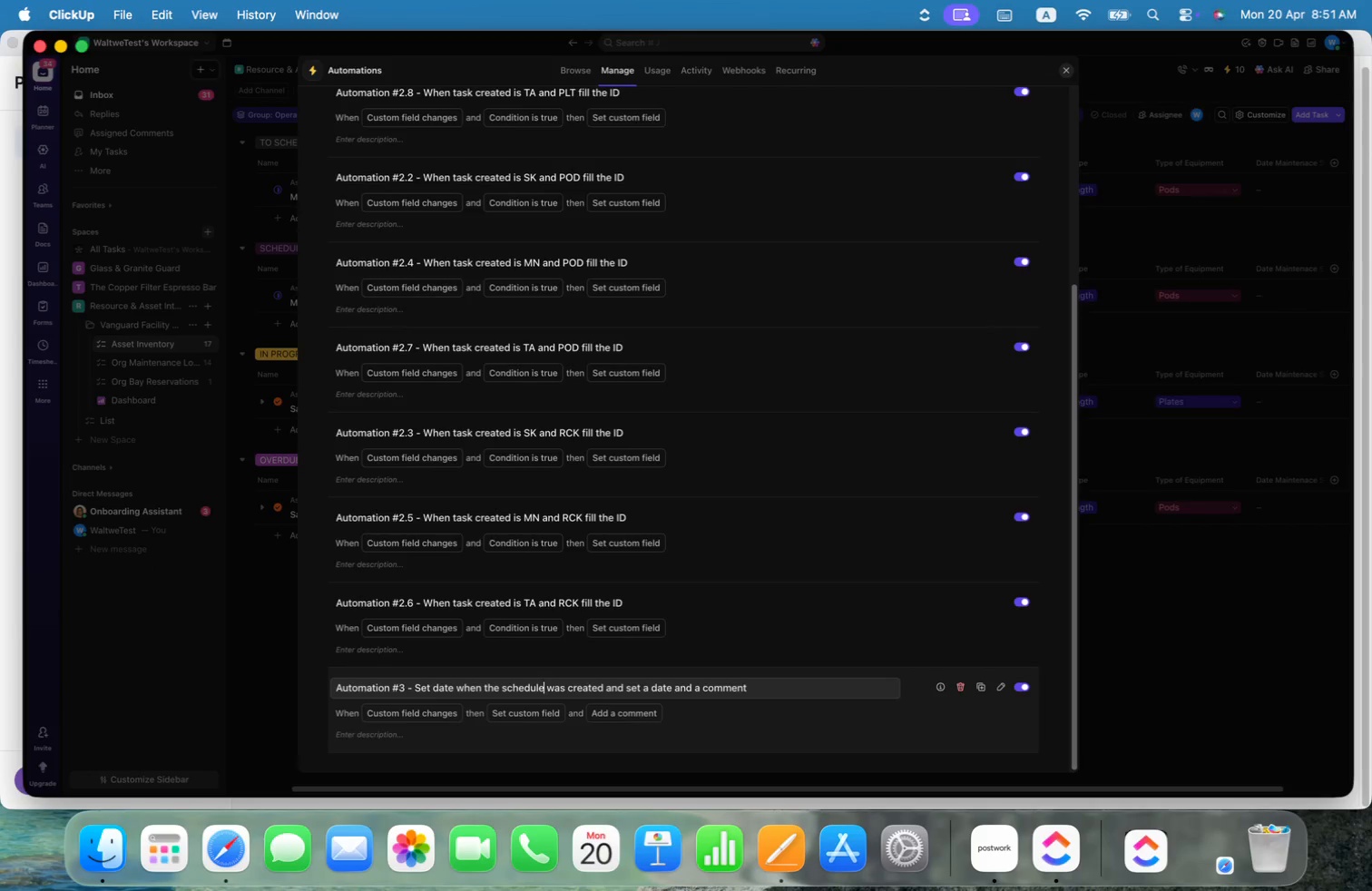 
key(Alt+ArrowLeft)
 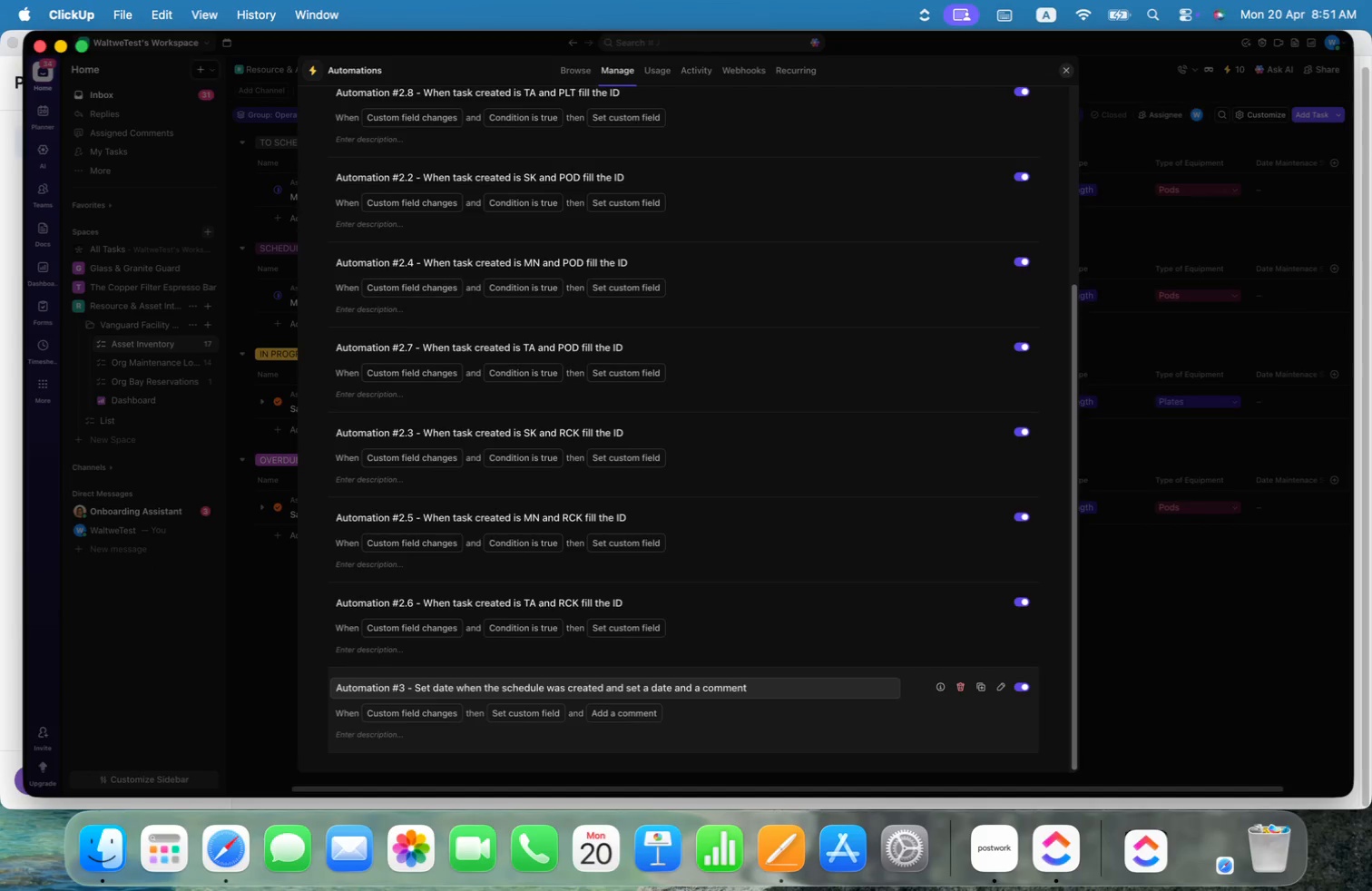 
type(mantenence )
 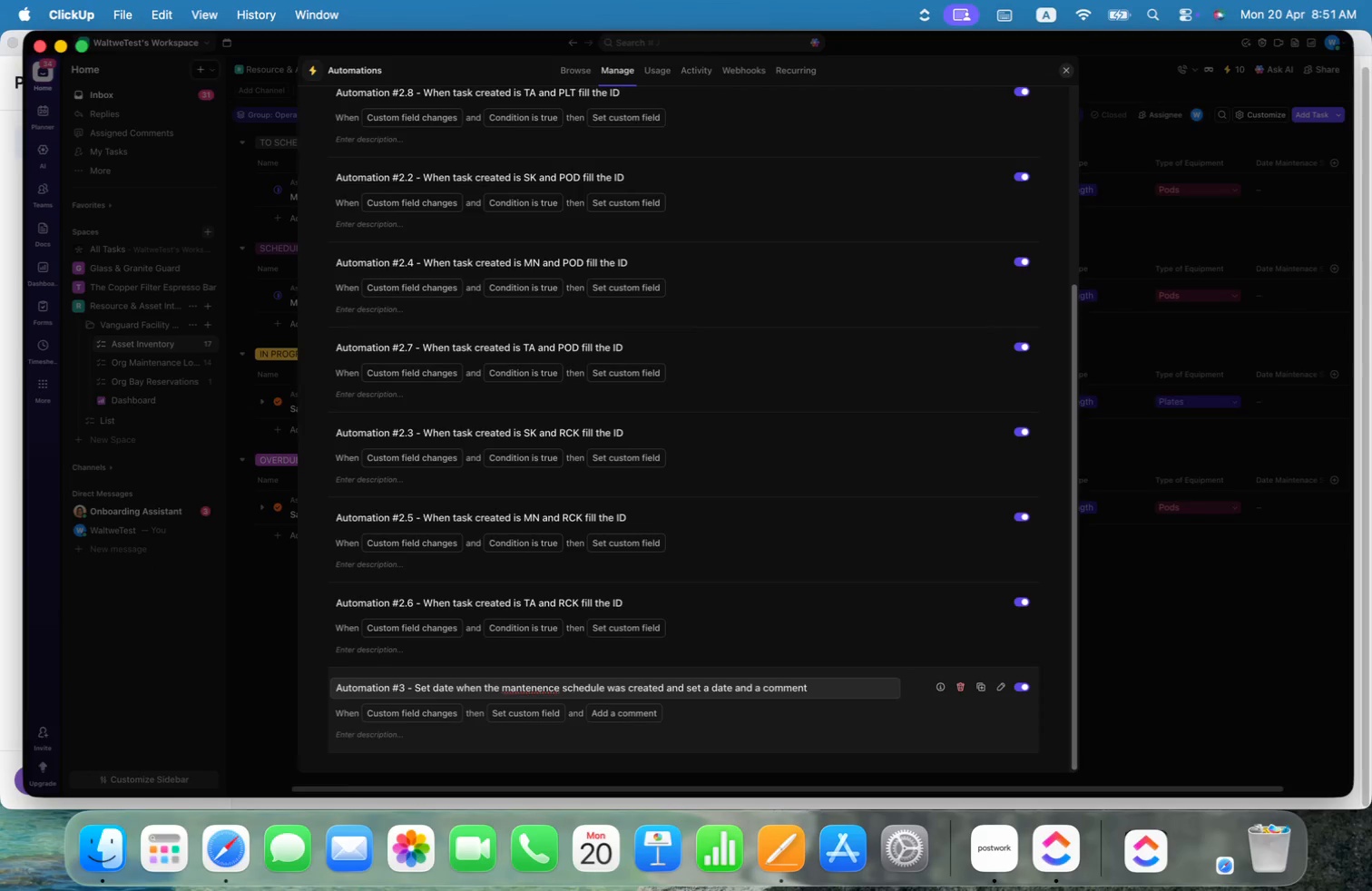 
key(ArrowLeft)
 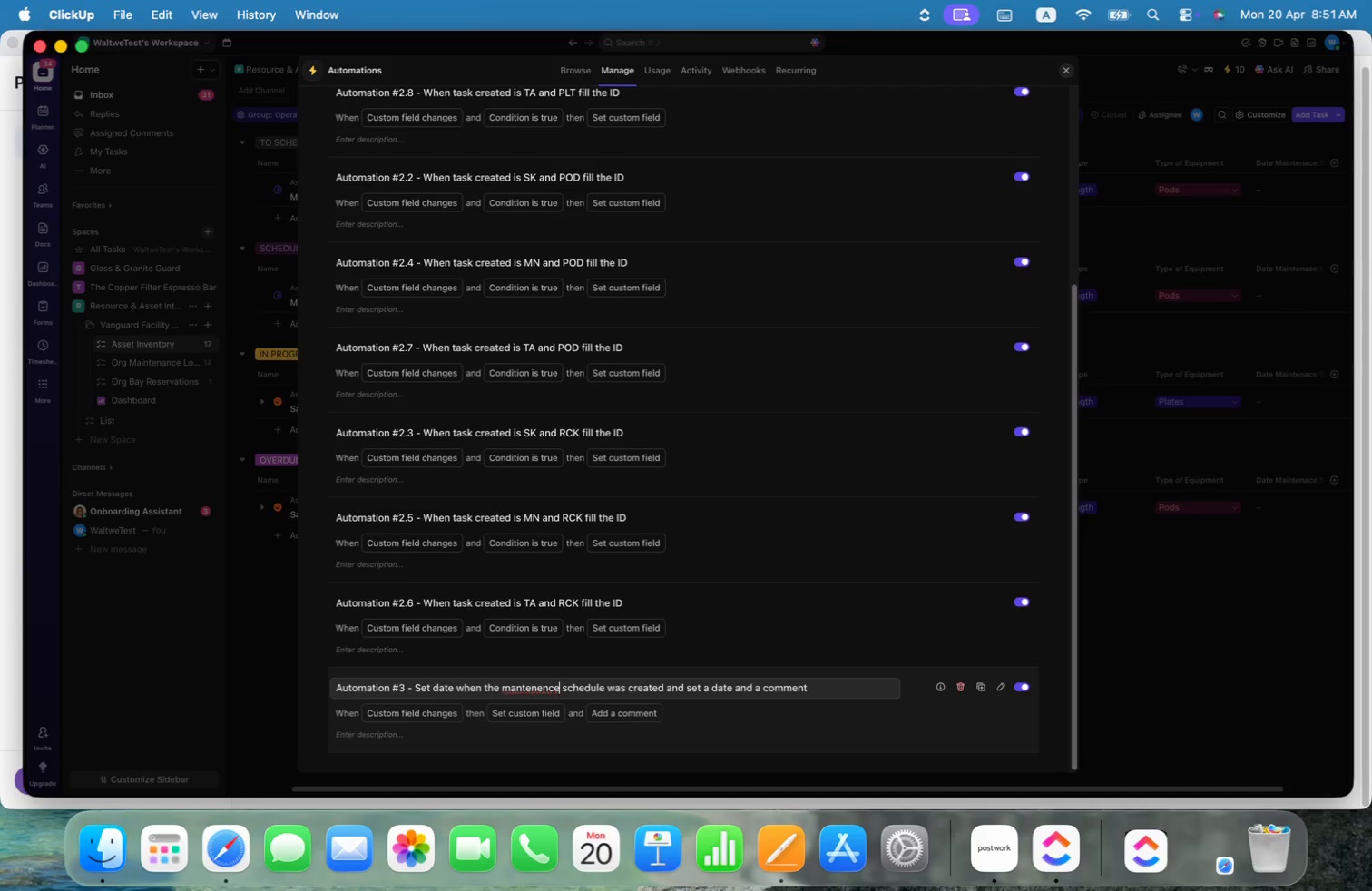 
key(ArrowLeft)
 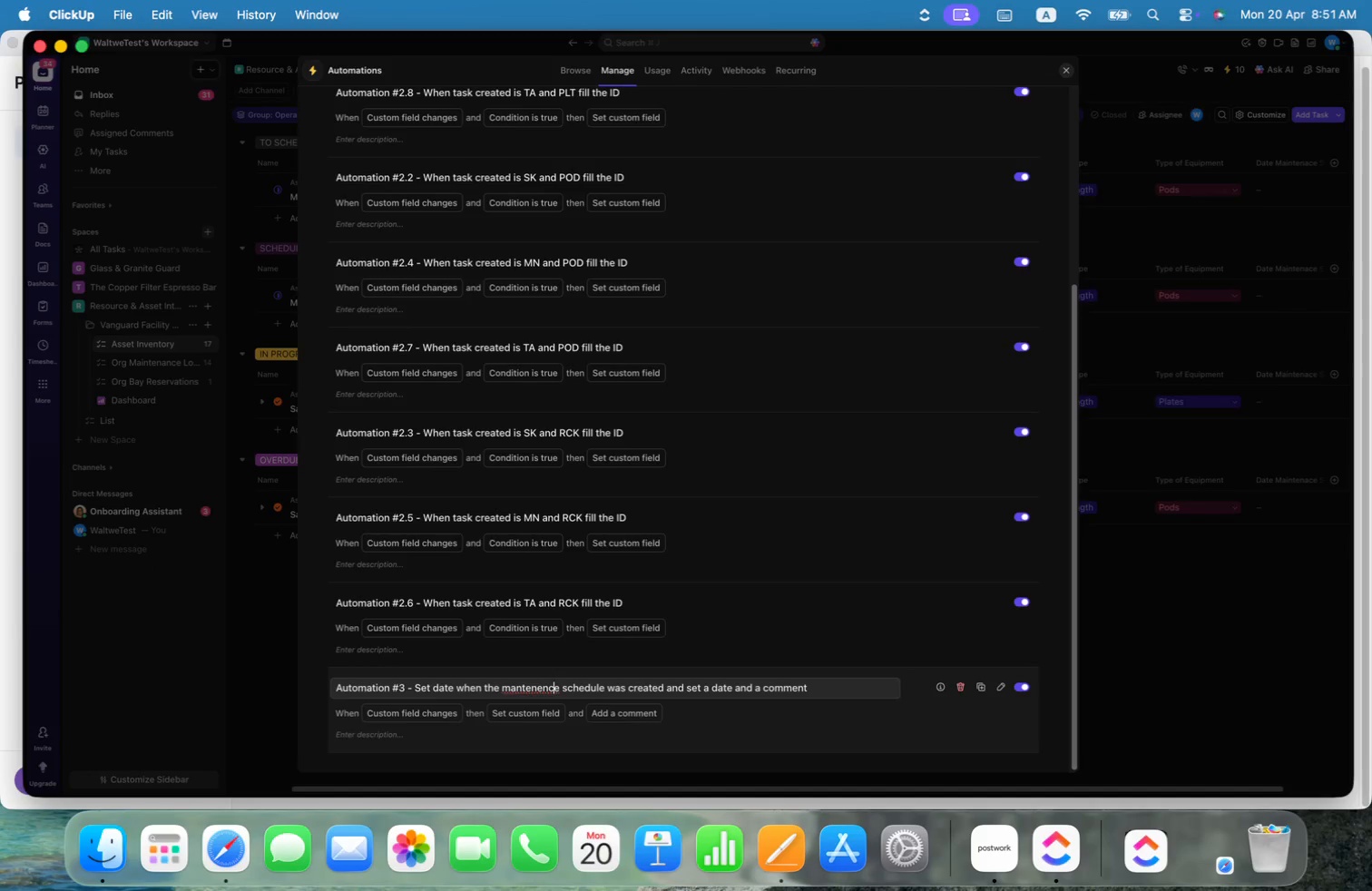 
key(ArrowLeft)
 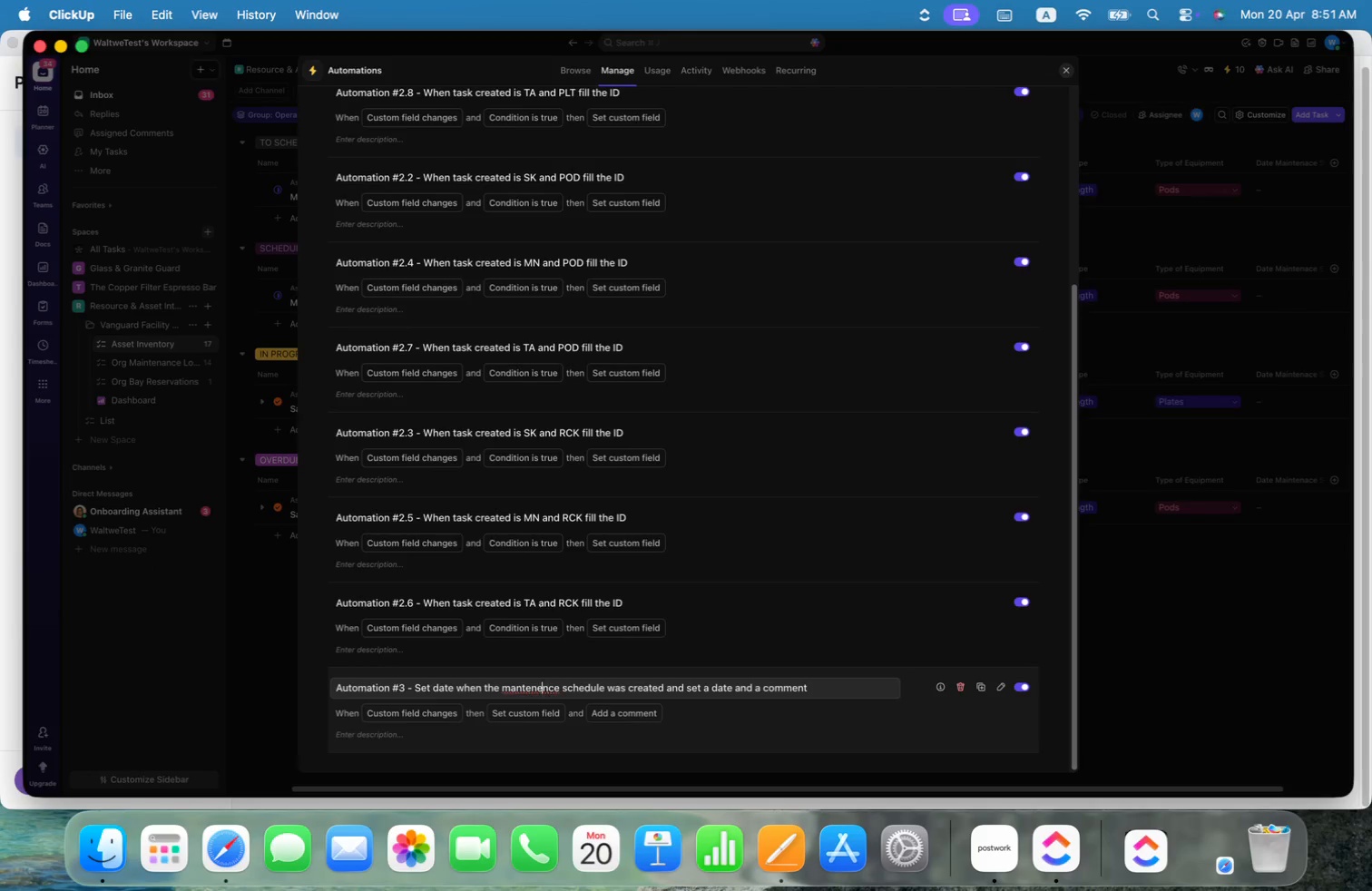 
key(ArrowLeft)
 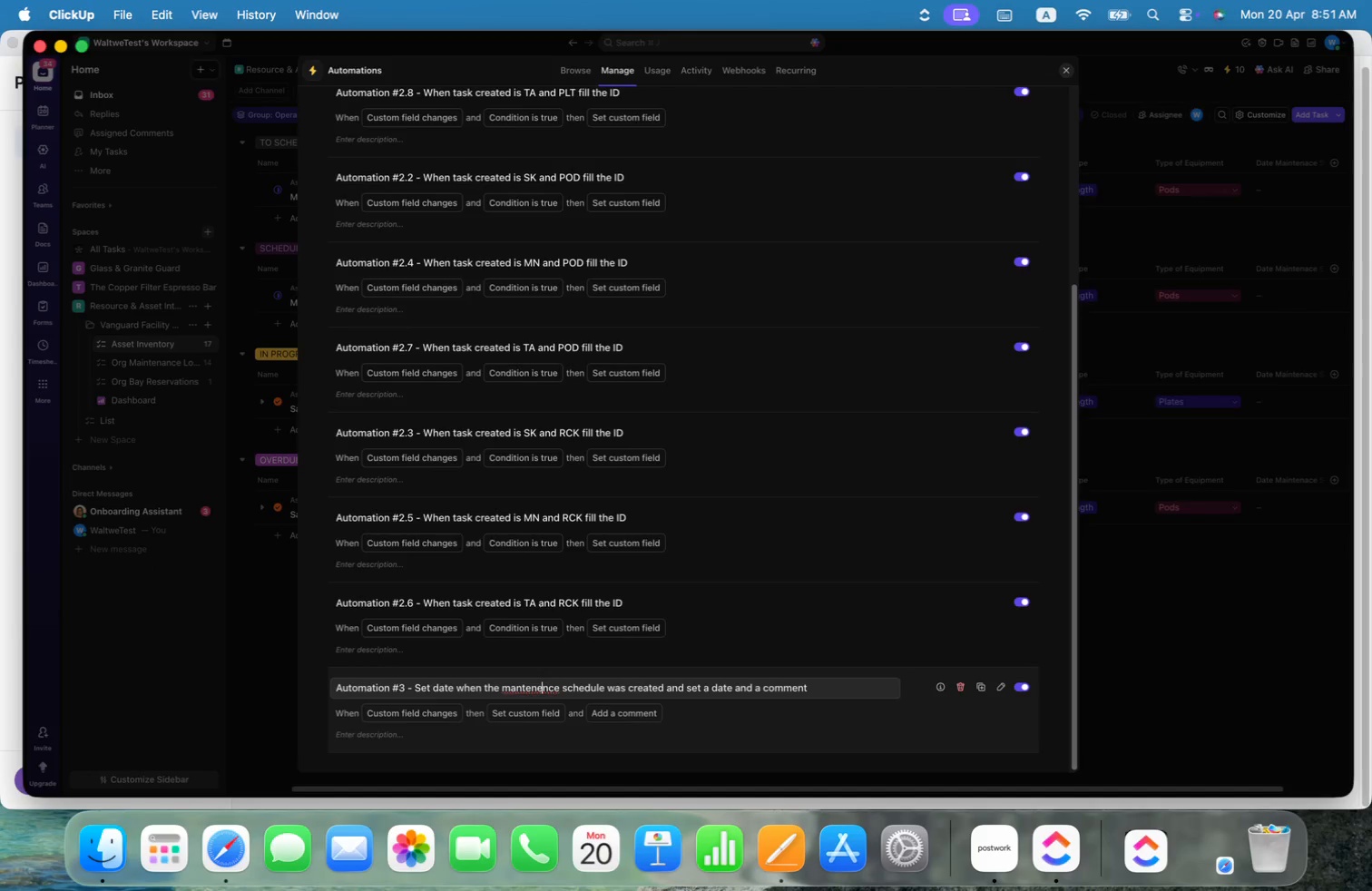 
key(Backspace)
 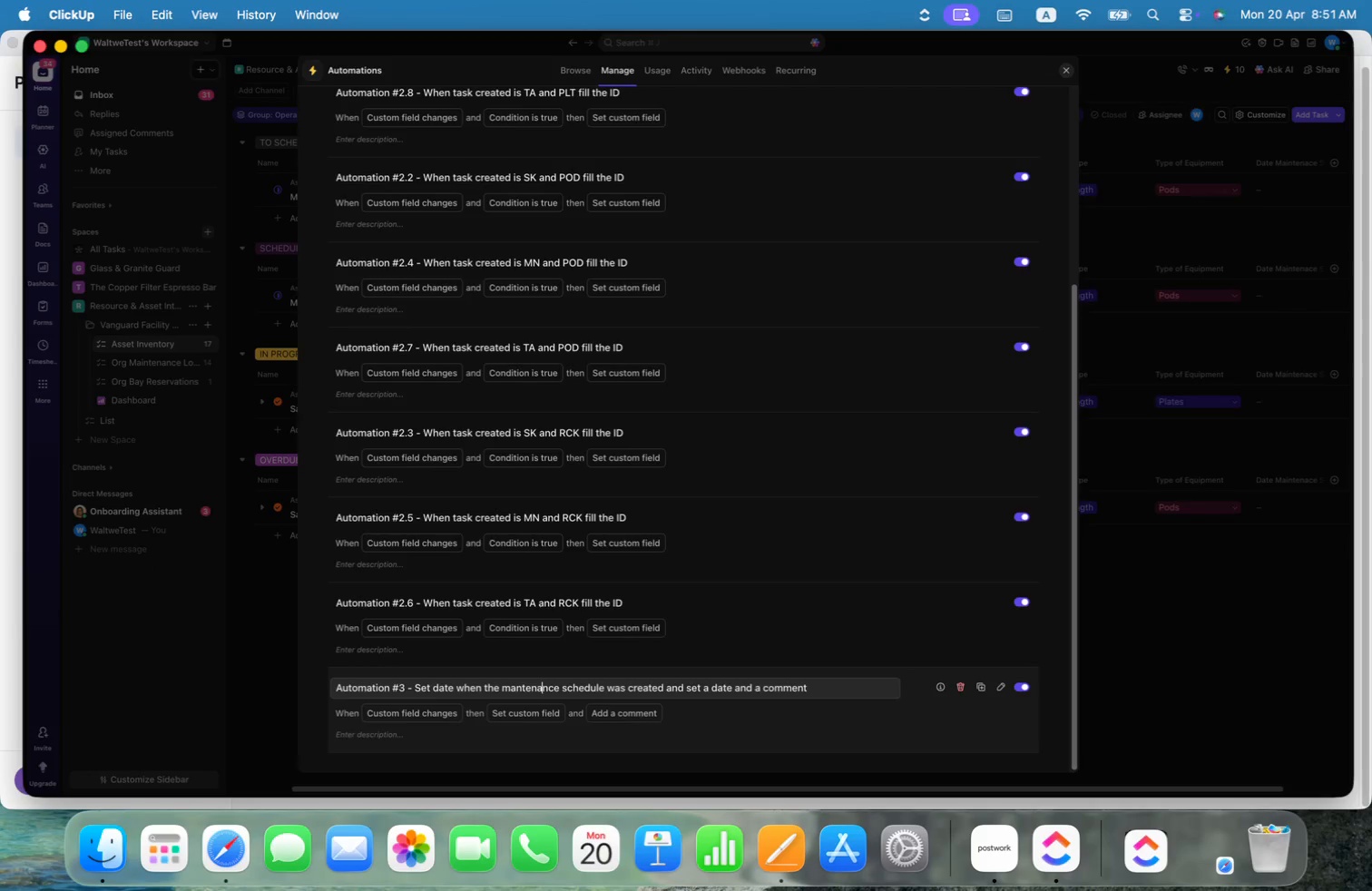 
key(A)
 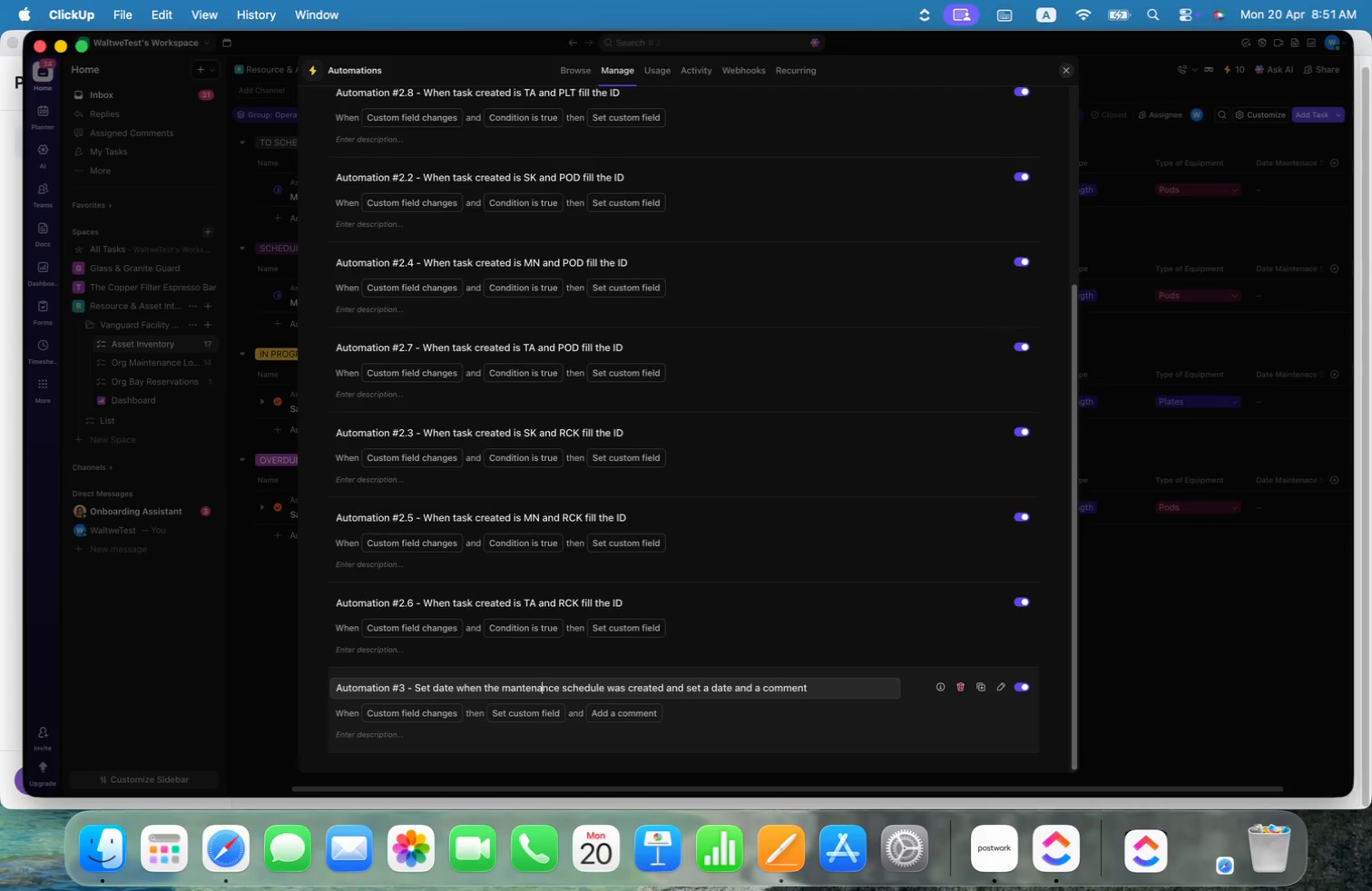 
key(Meta+CommandLeft)
 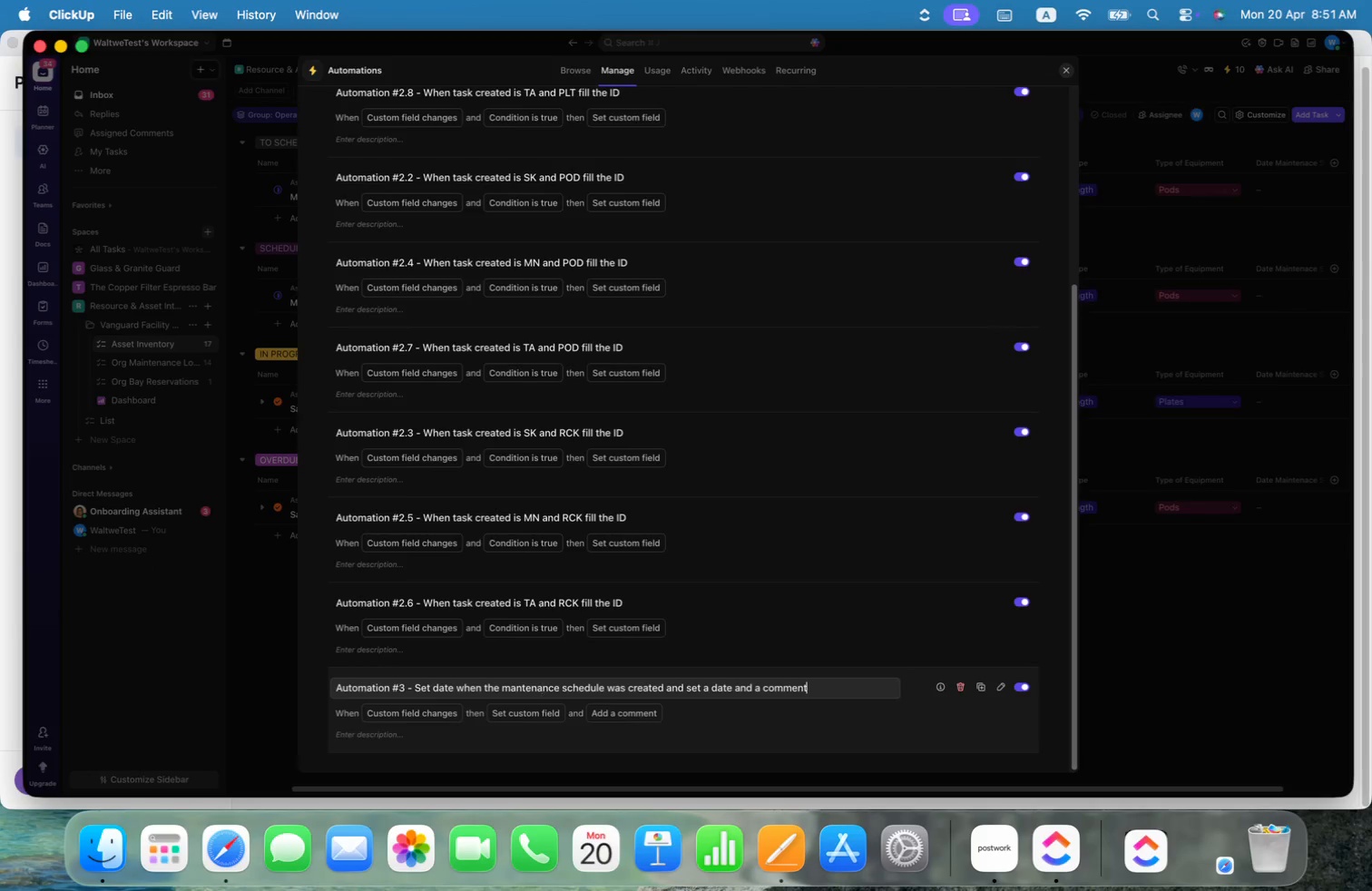 
key(Meta+ArrowRight)
 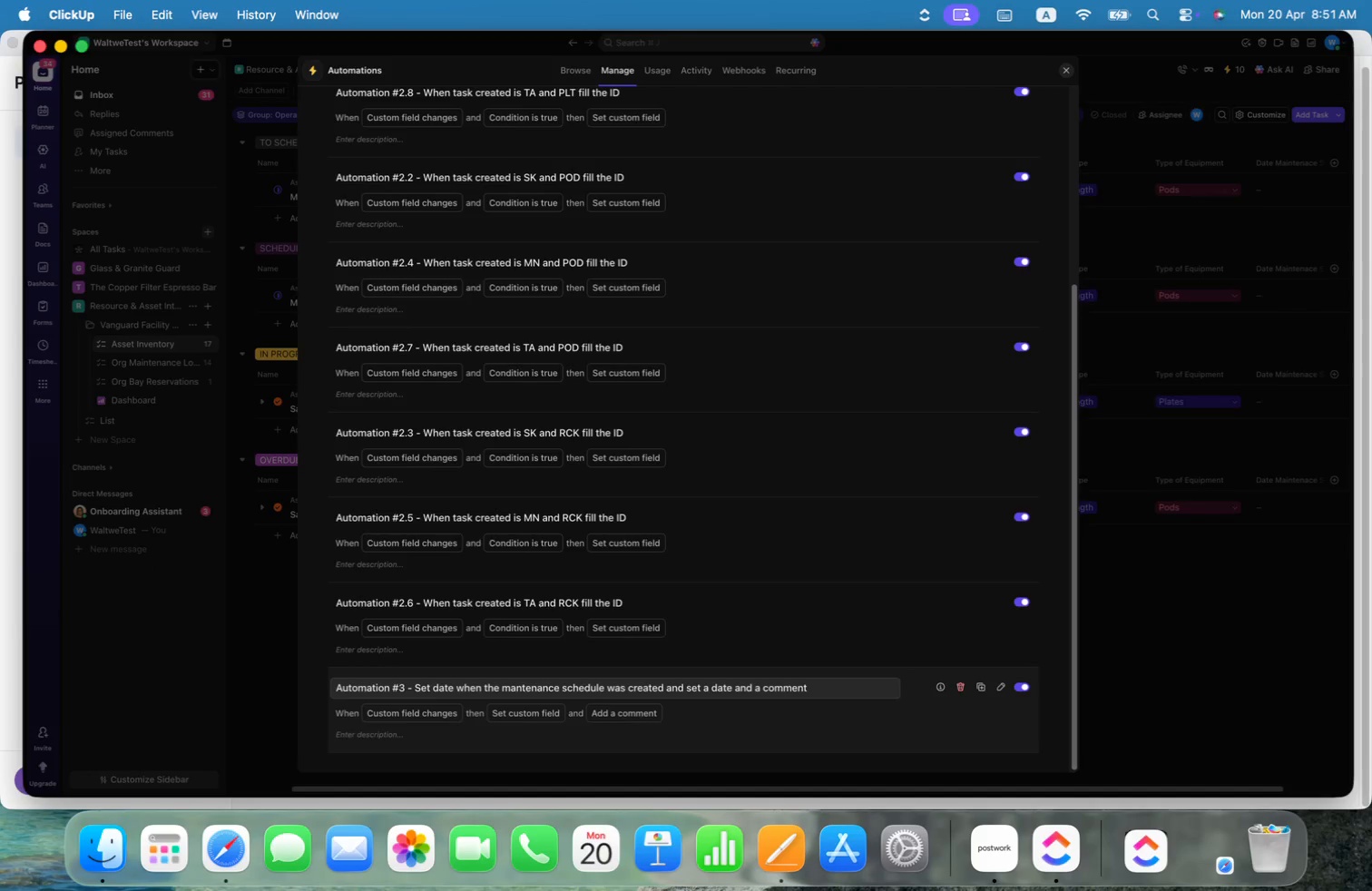 
key(Meta+CommandLeft)
 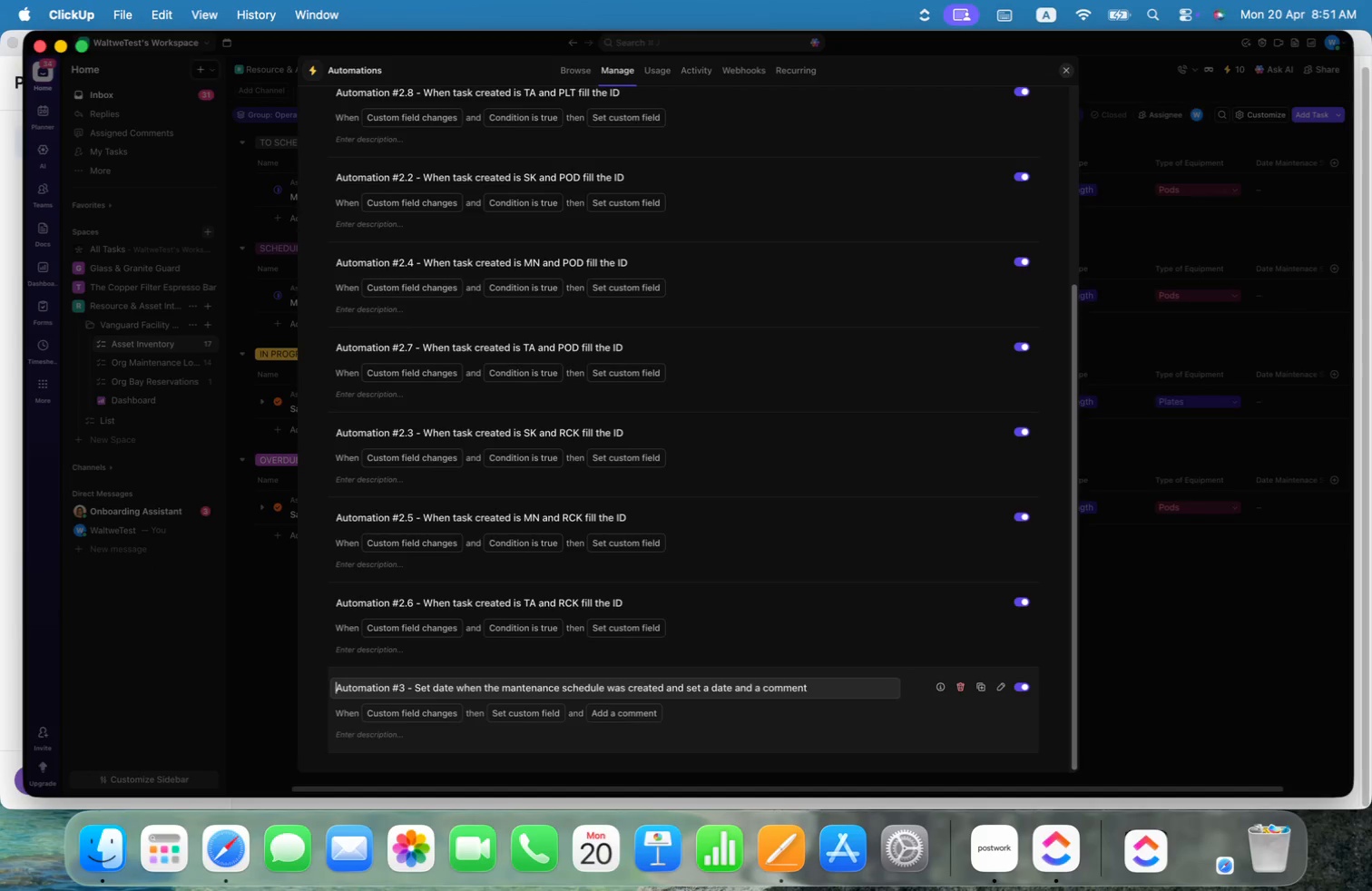 
key(Meta+ArrowLeft)
 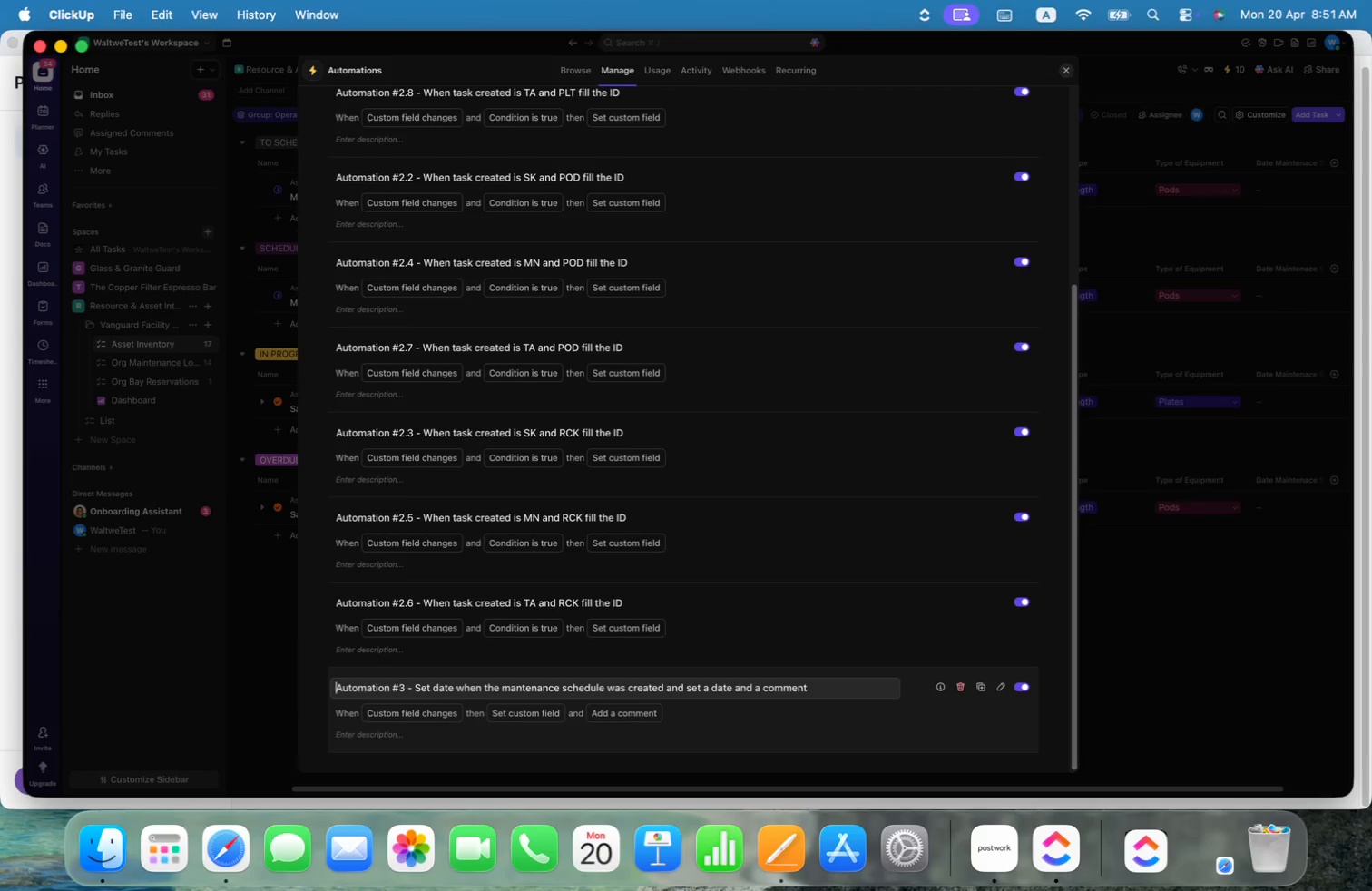 
key(ArrowRight)
 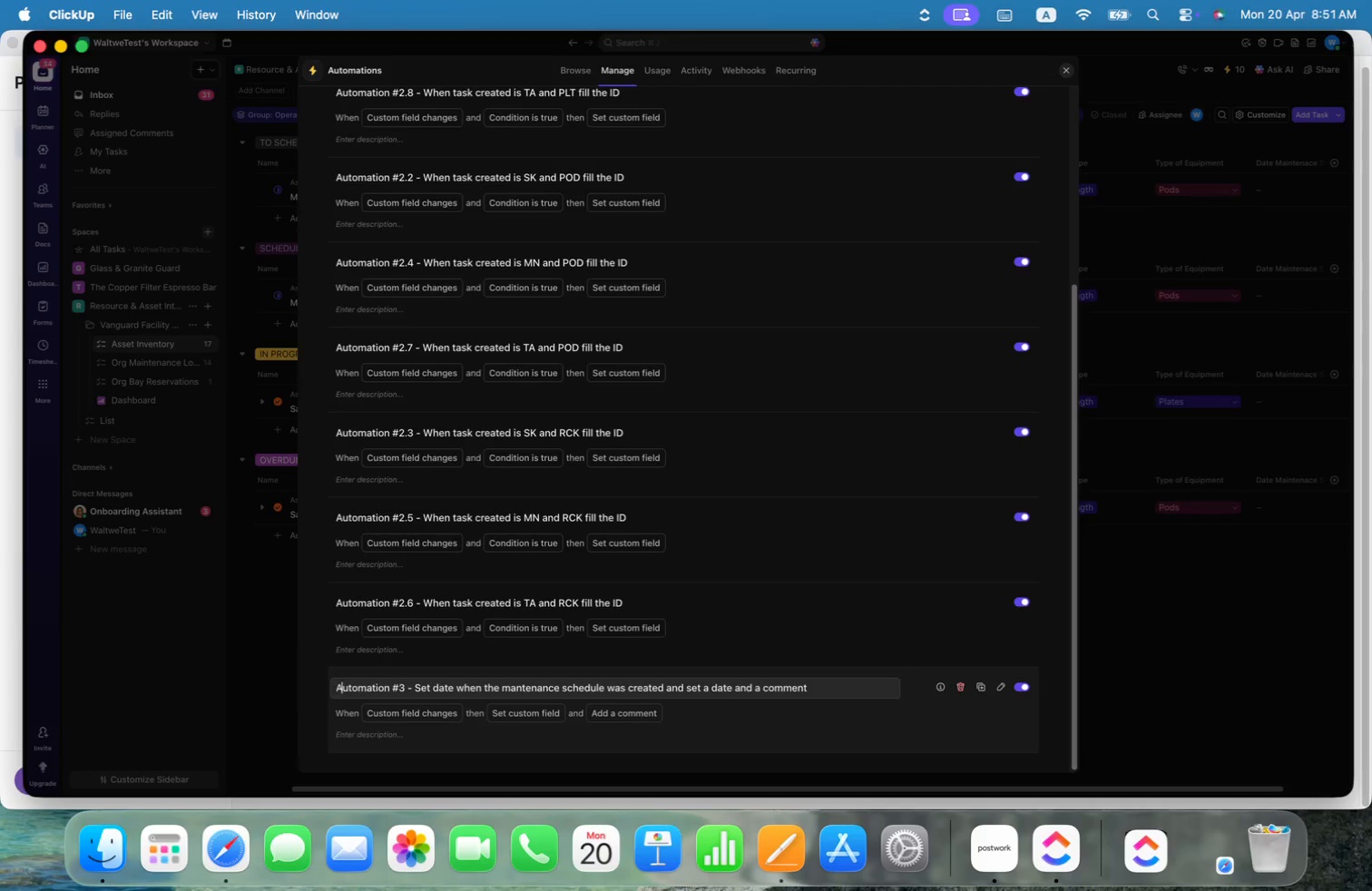 
key(Alt+ArrowRight)
 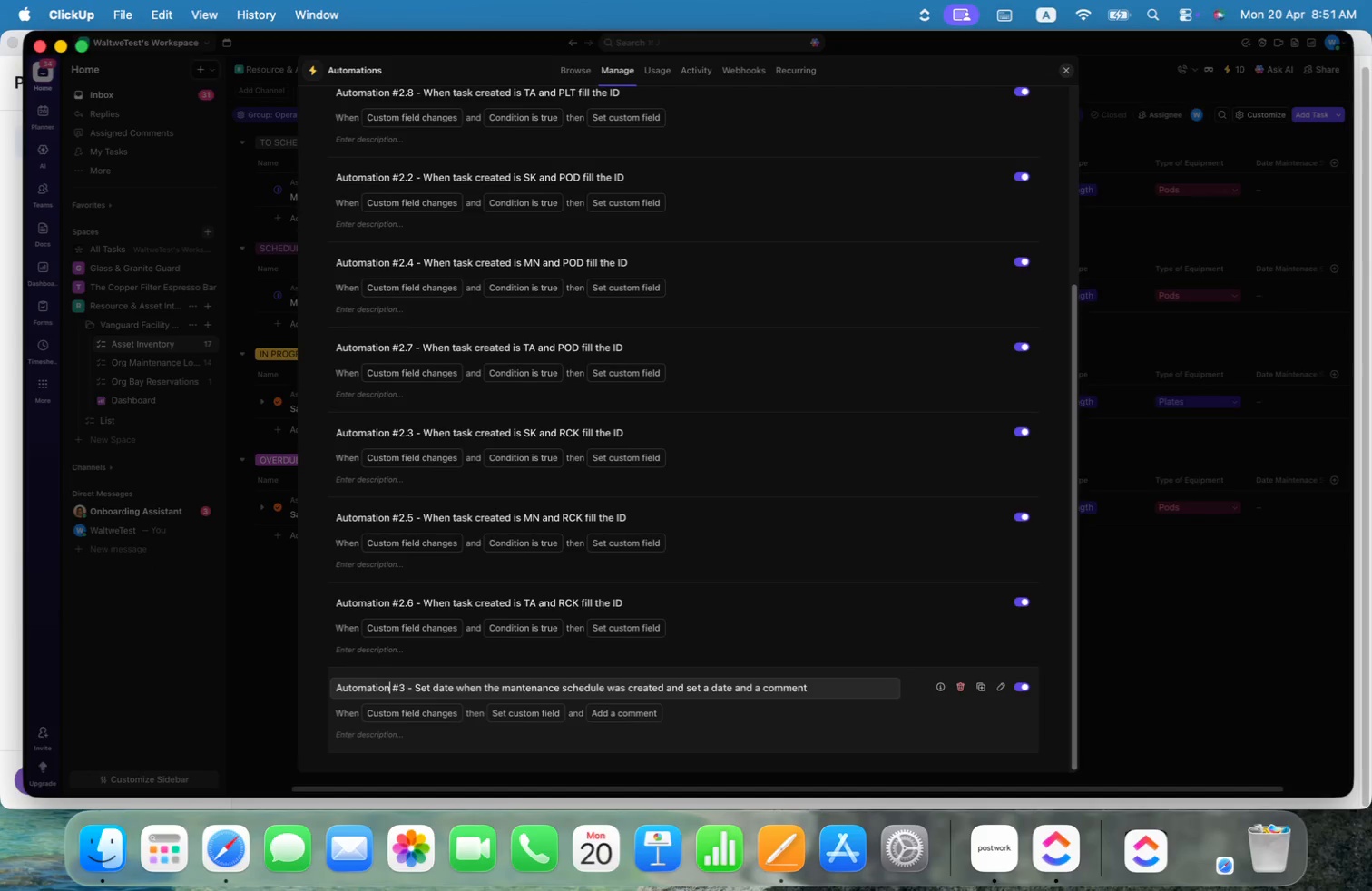 
key(Alt+ArrowRight)
 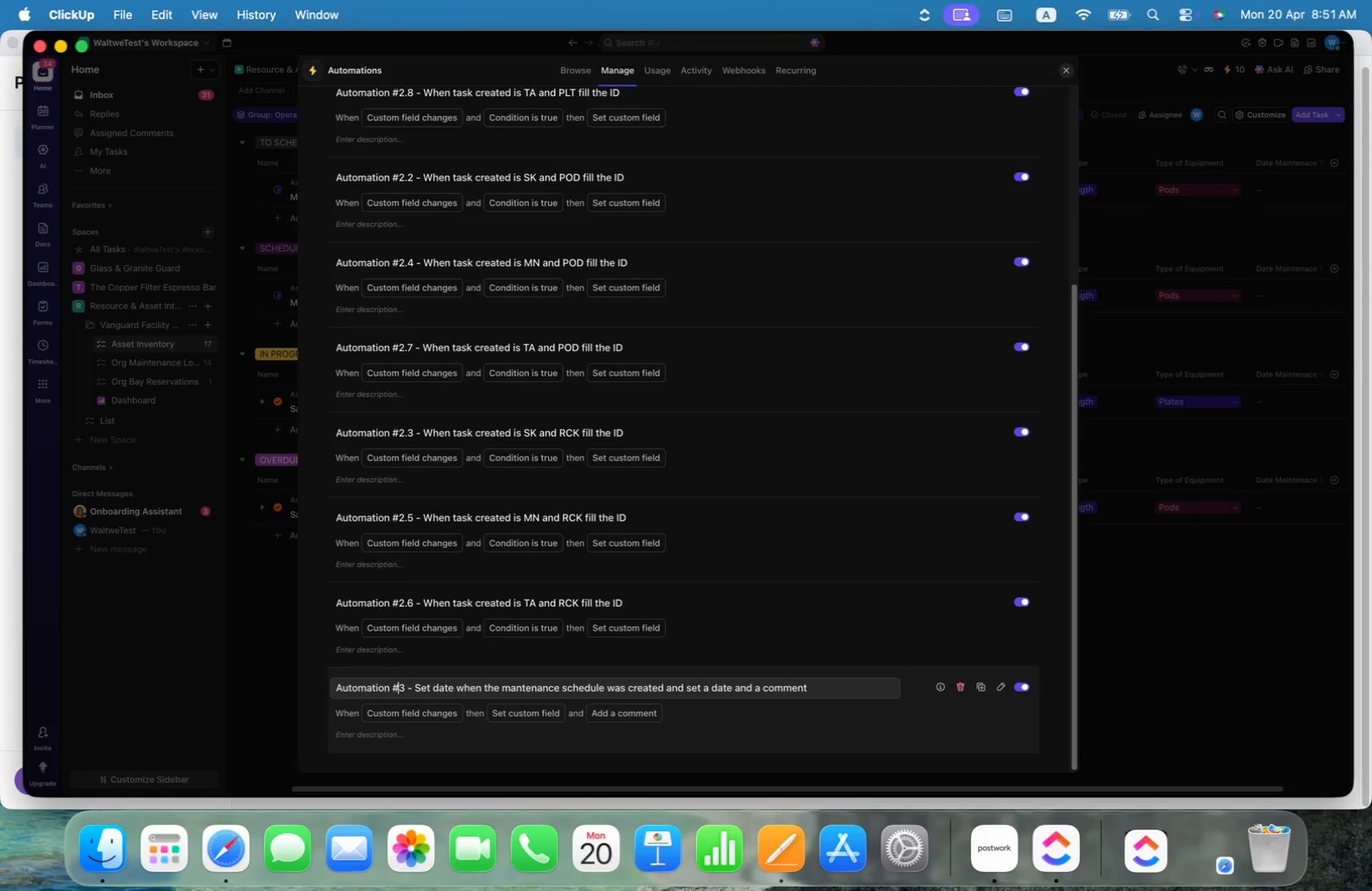 
key(Alt+ArrowRight)
 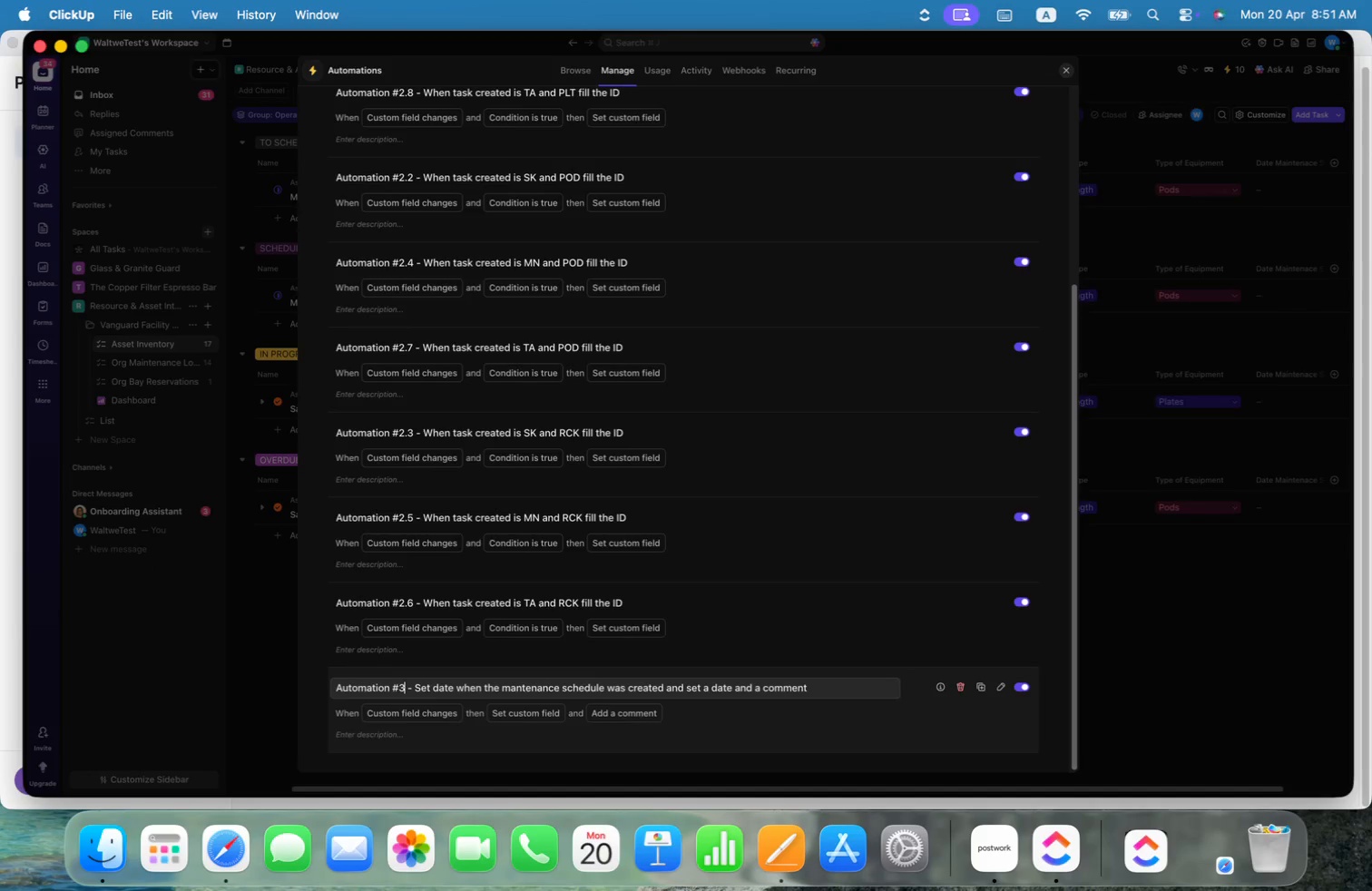 
key(Alt+ArrowRight)
 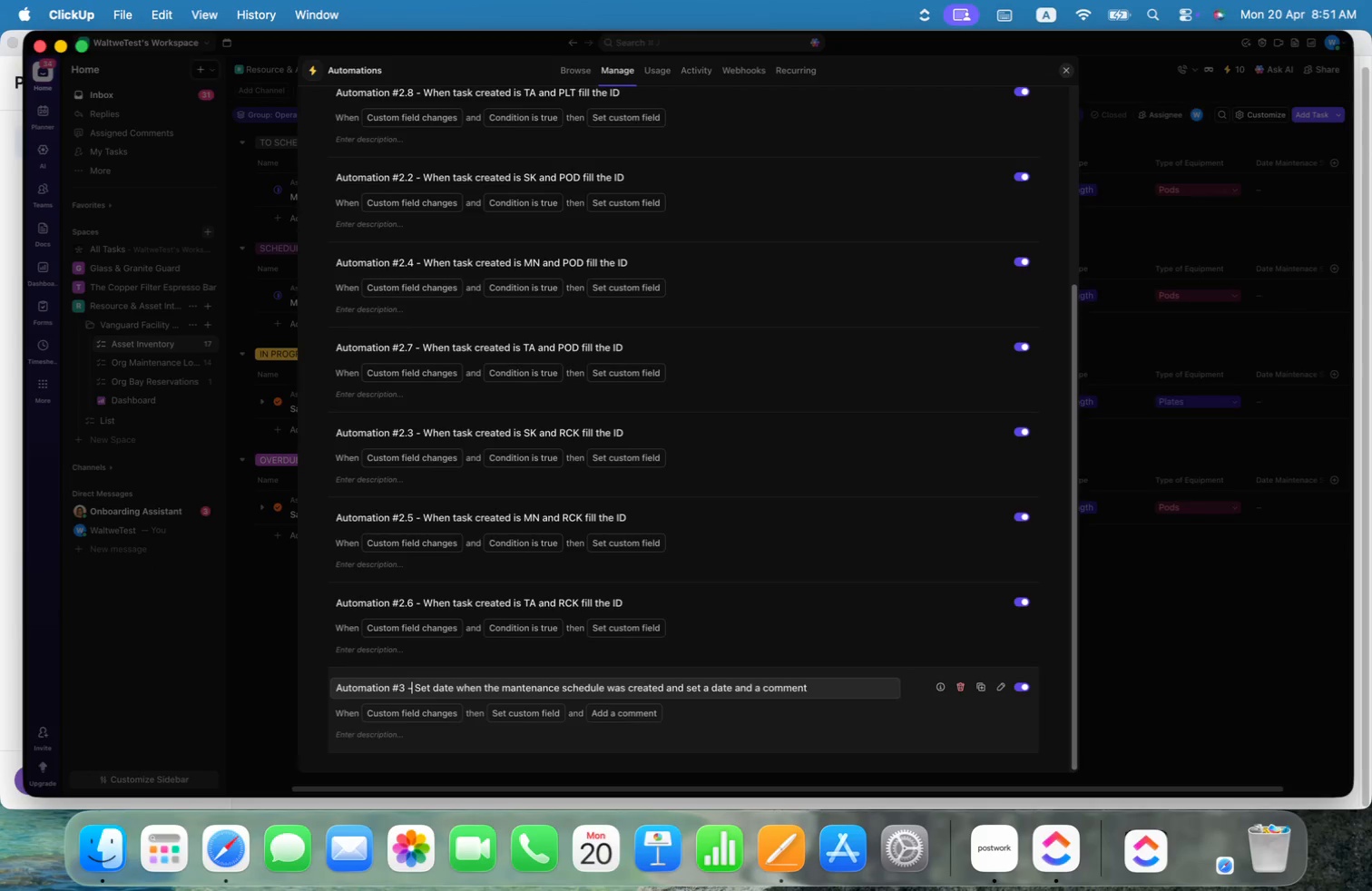 
key(Alt+ArrowRight)
 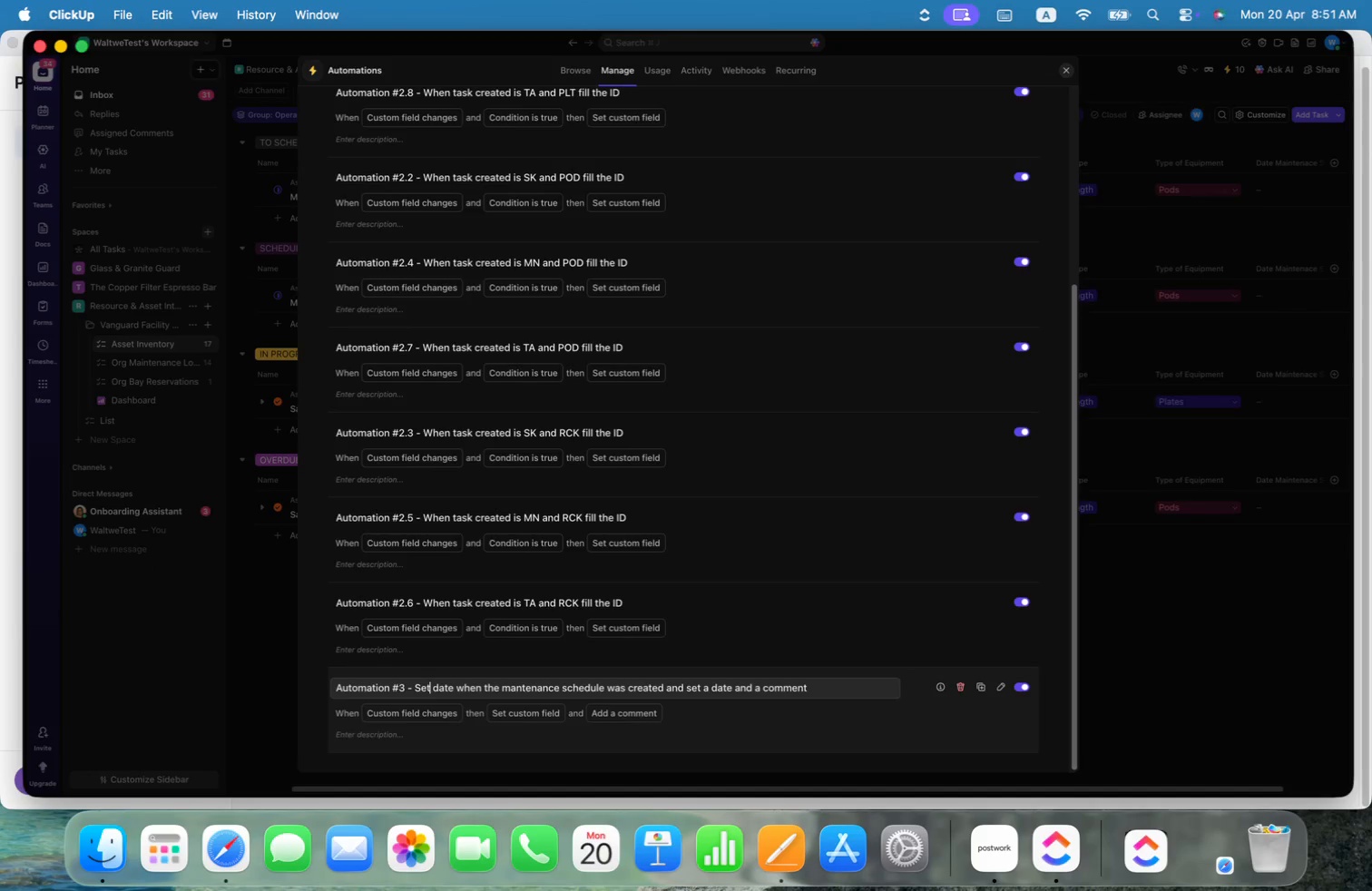 
key(Alt+ArrowRight)
 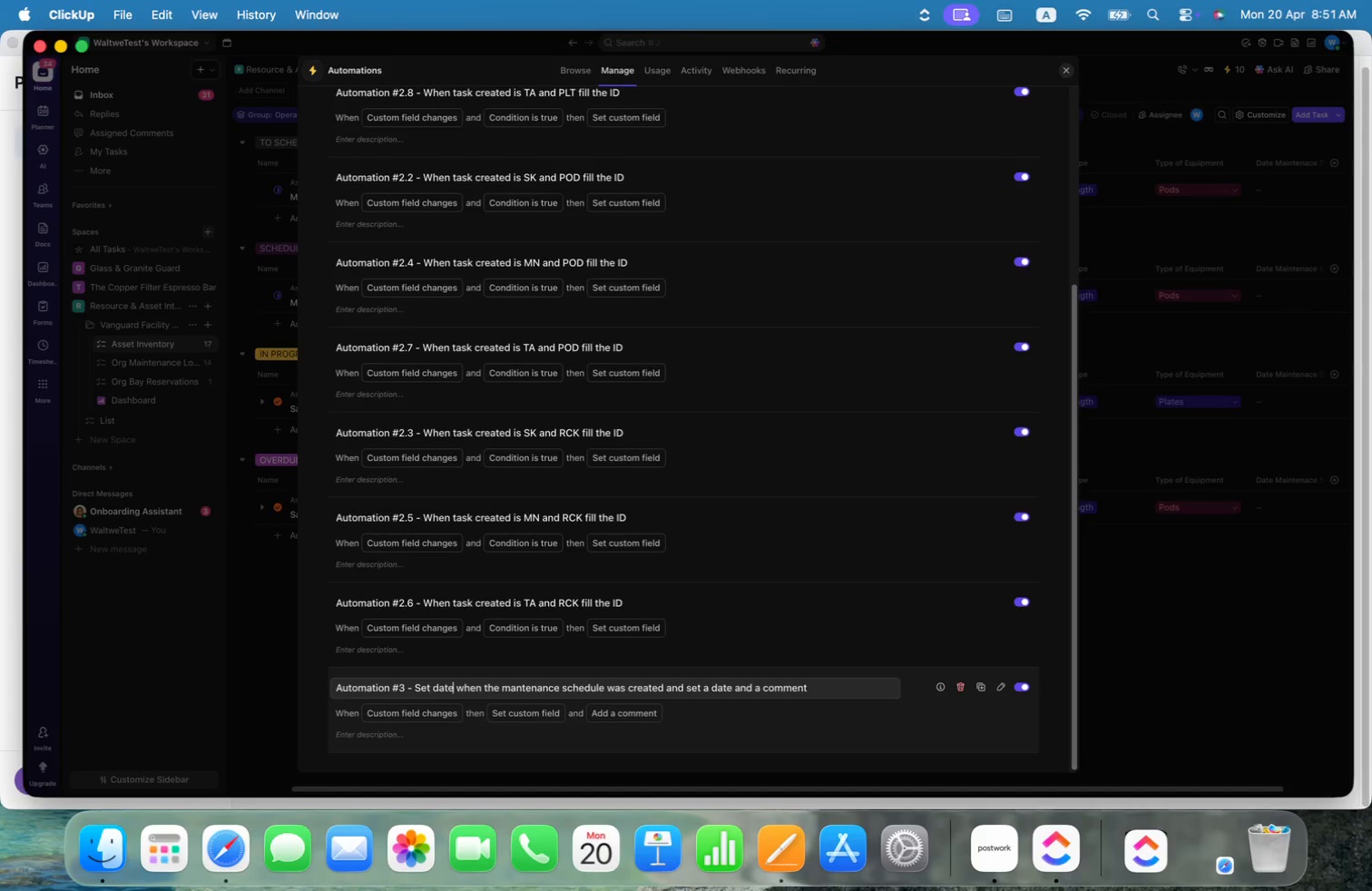 
key(Alt+ArrowRight)
 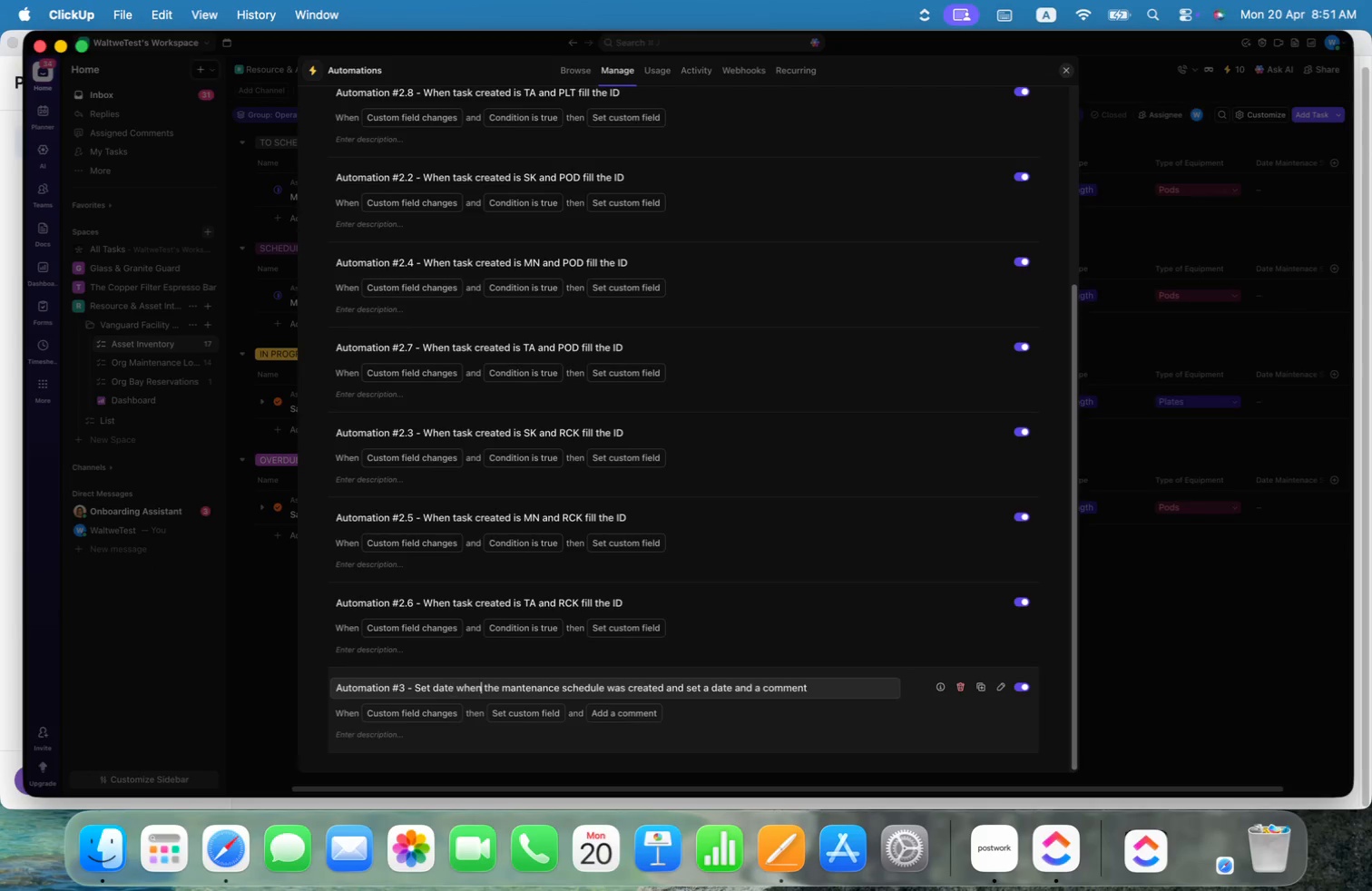 
key(Alt+ArrowRight)
 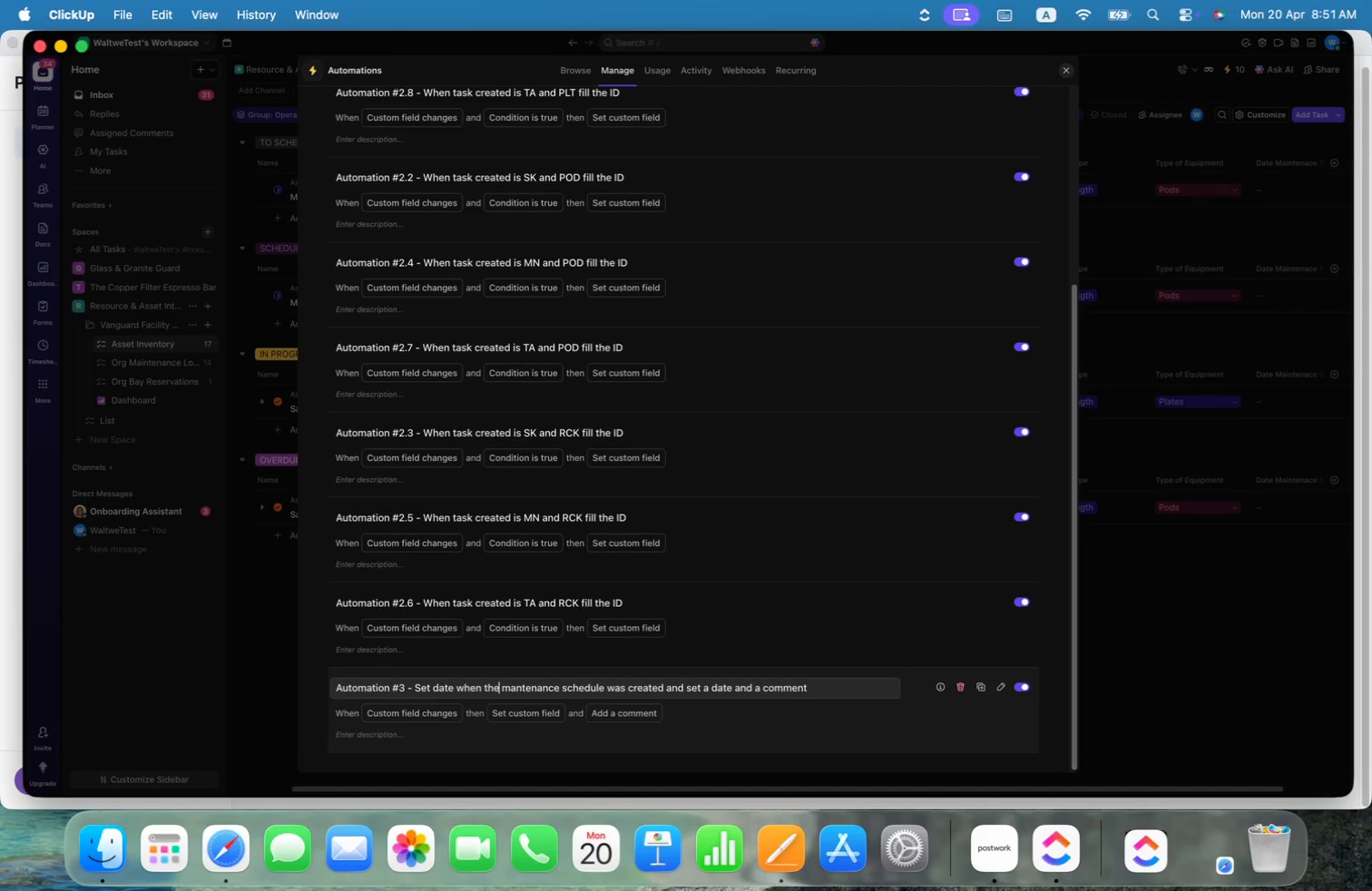 
key(Alt+ArrowRight)
 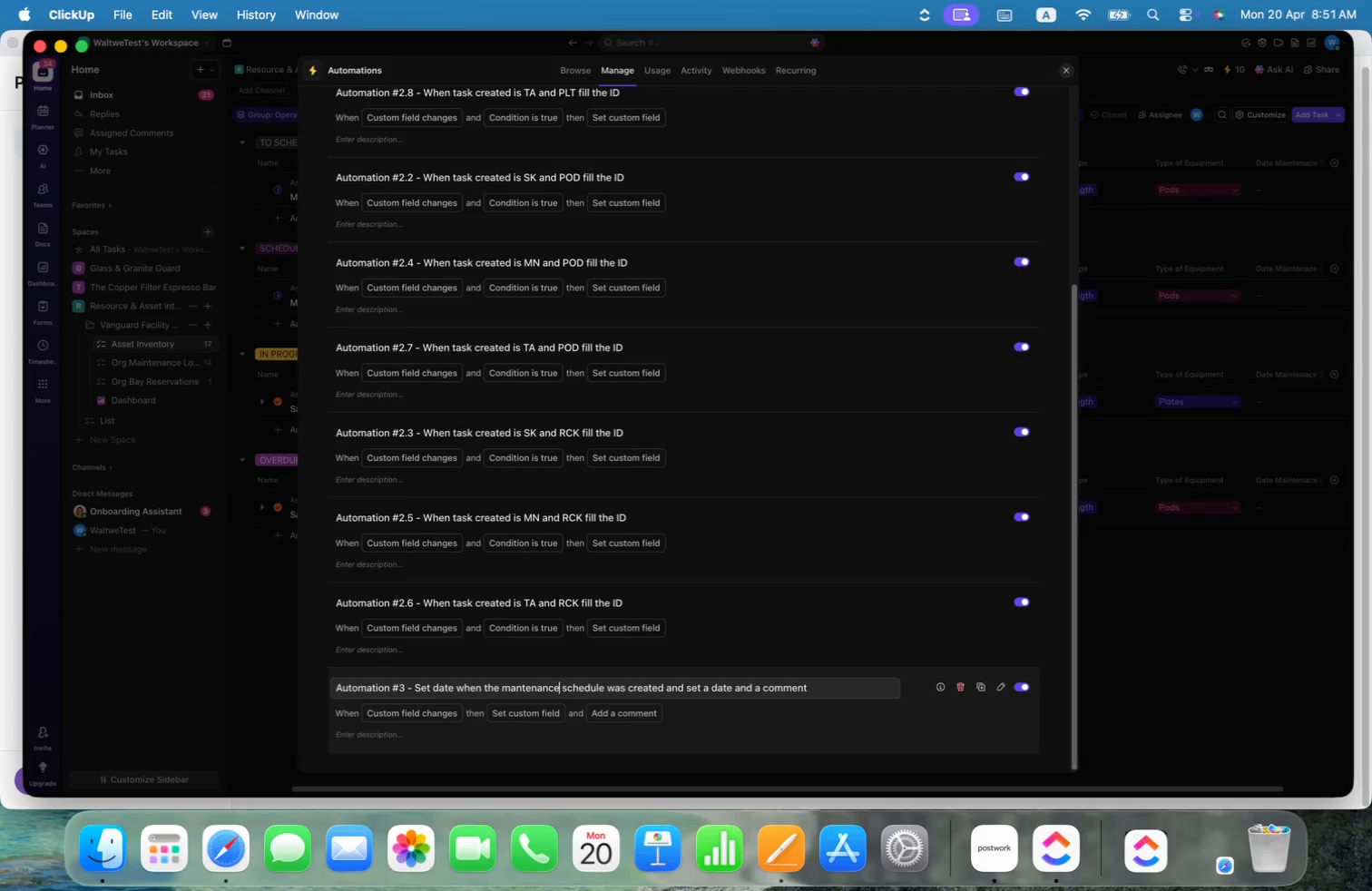 
key(Alt+ArrowRight)
 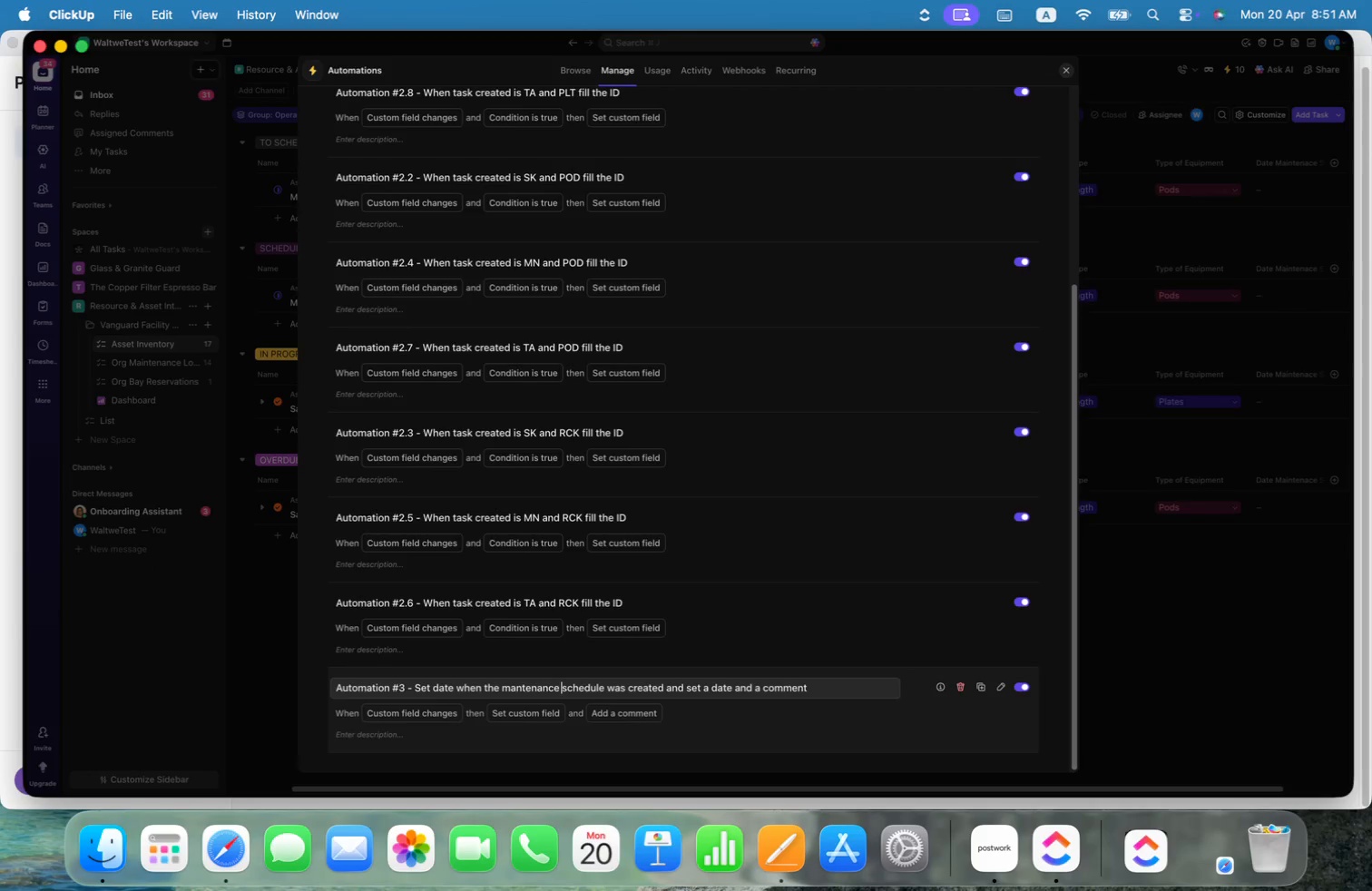 
key(Alt+ArrowLeft)
 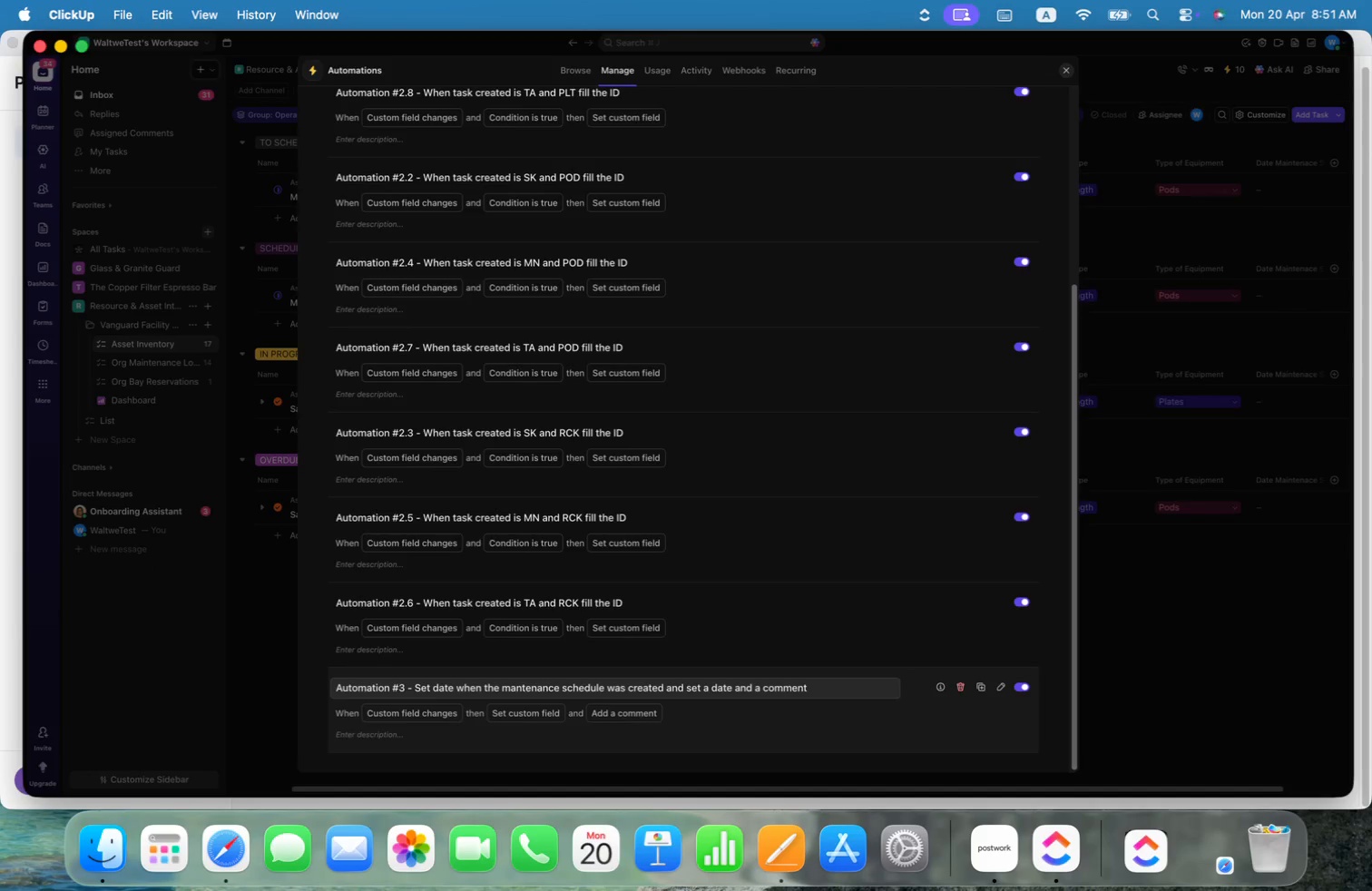 
type(is )
 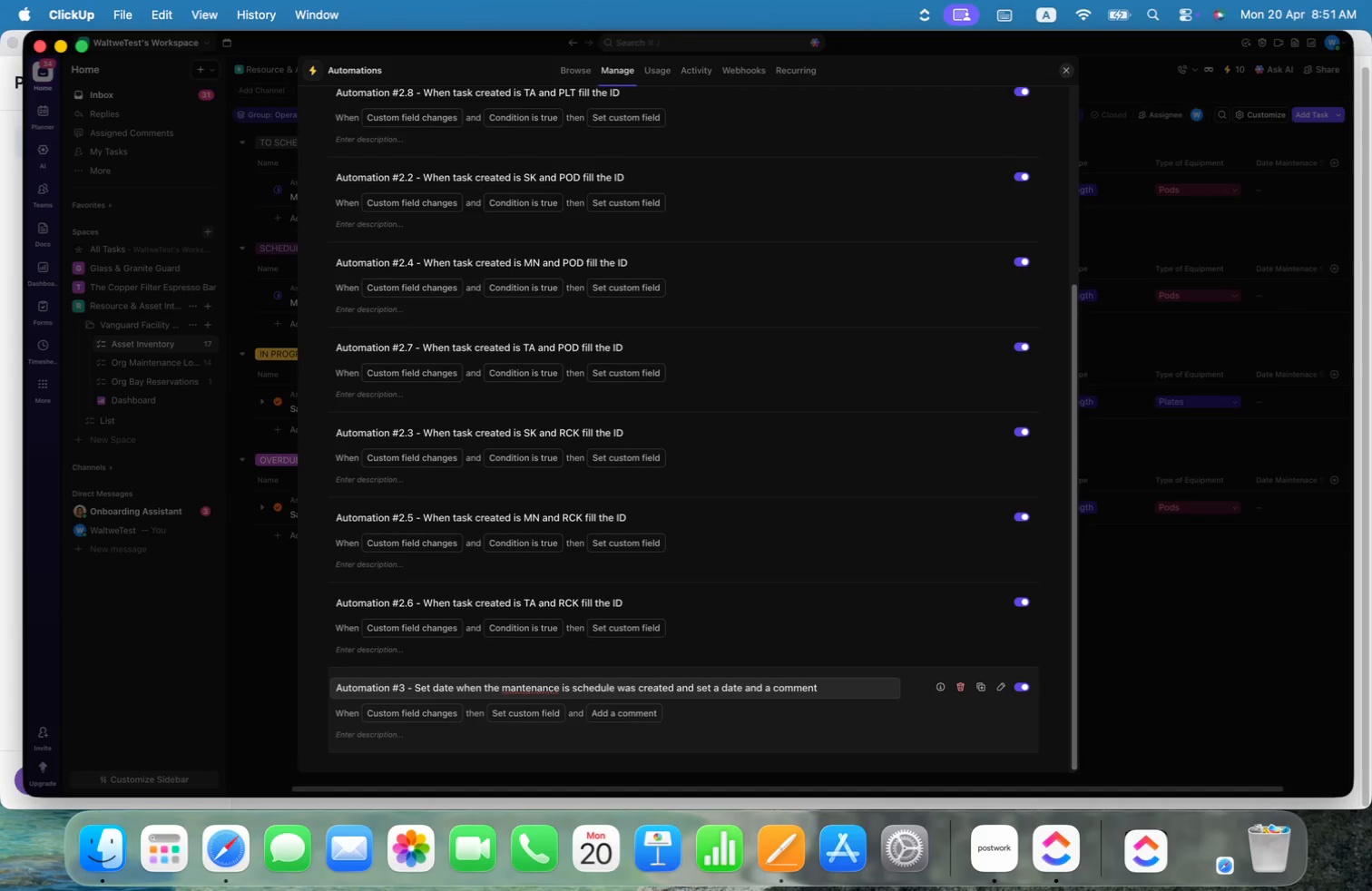 
key(Meta+ArrowRight)
 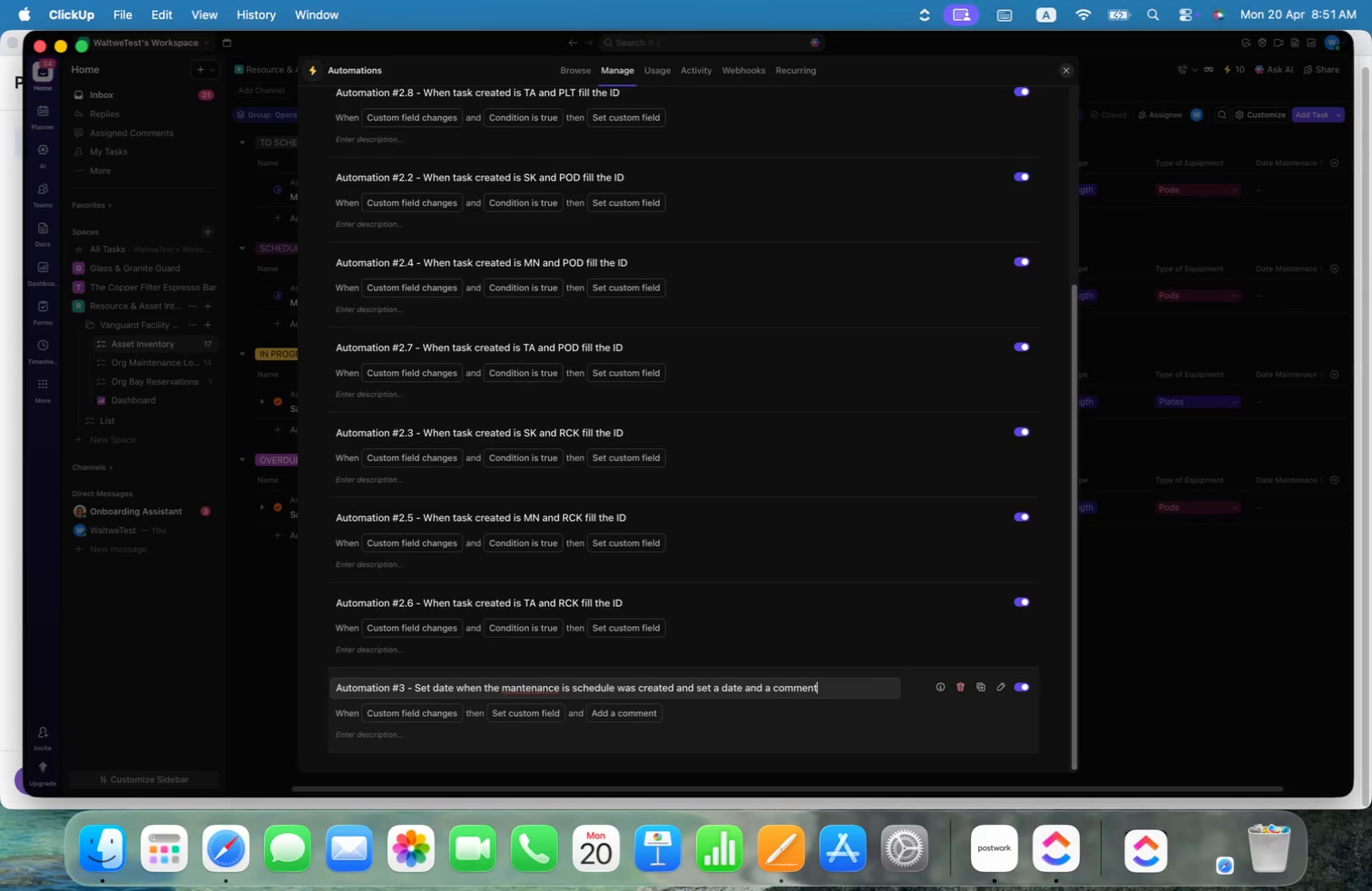 
key(Alt+ArrowLeft)
 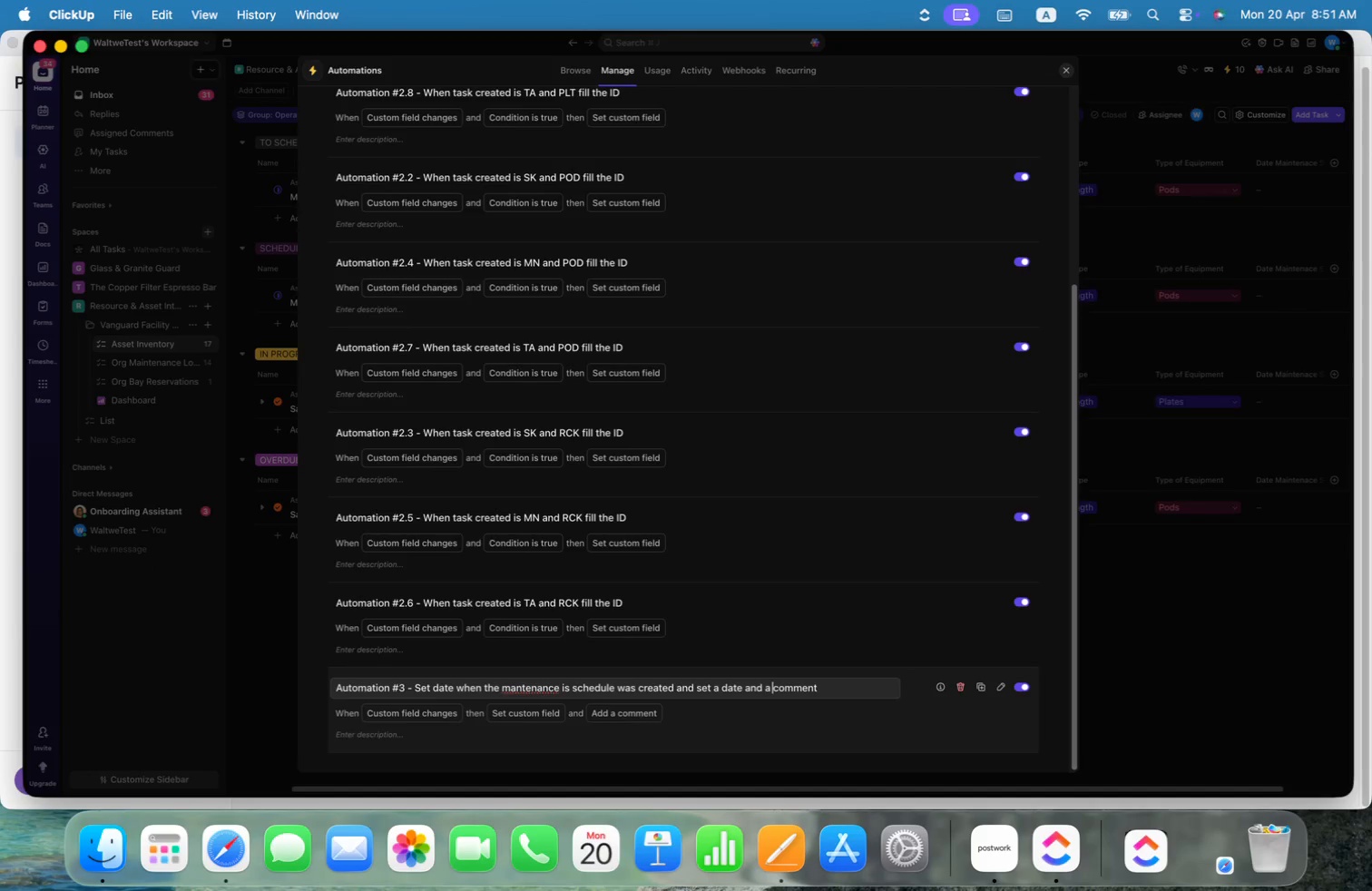 
key(Alt+ArrowLeft)
 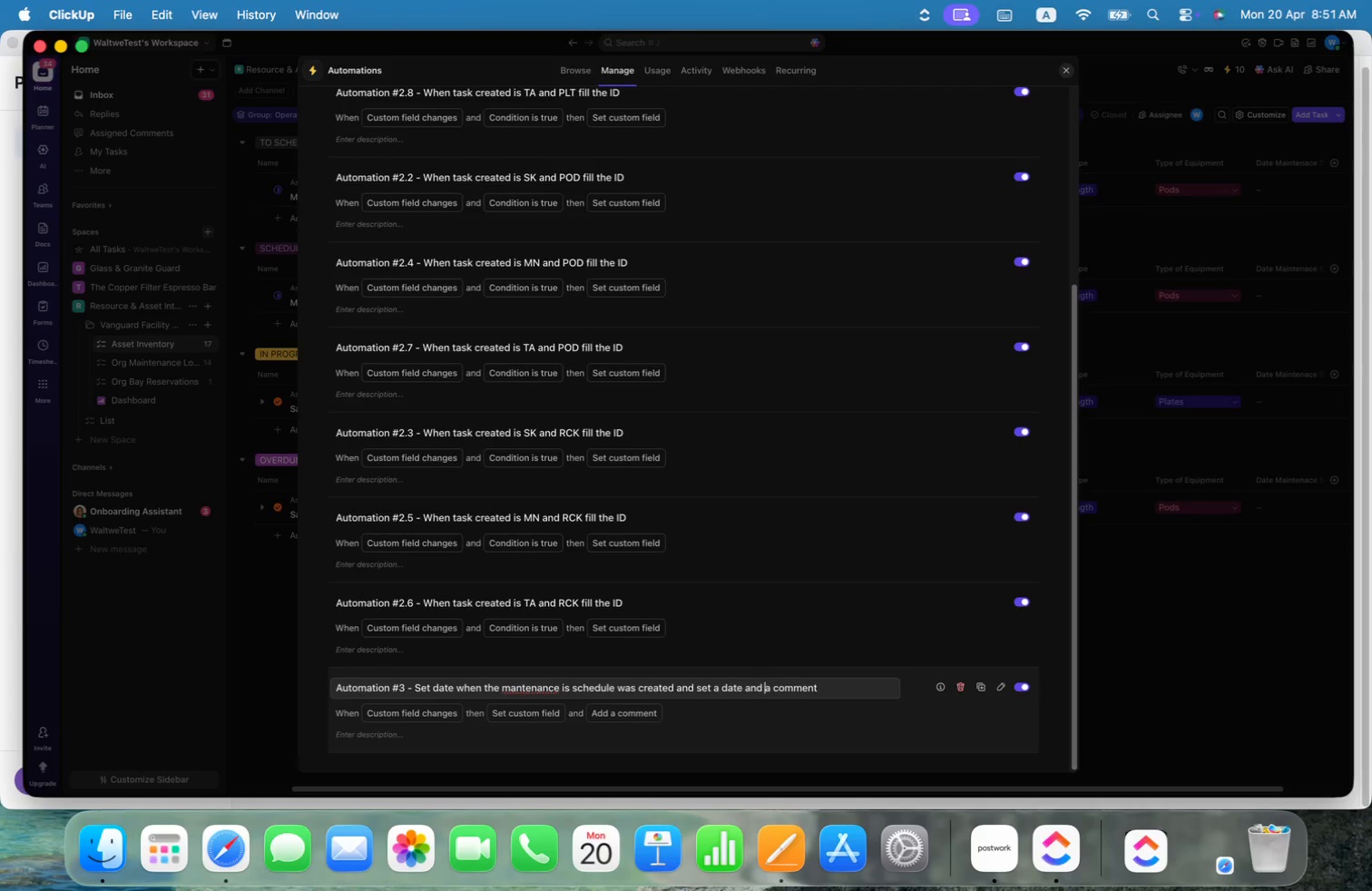 
key(Alt+ArrowLeft)
 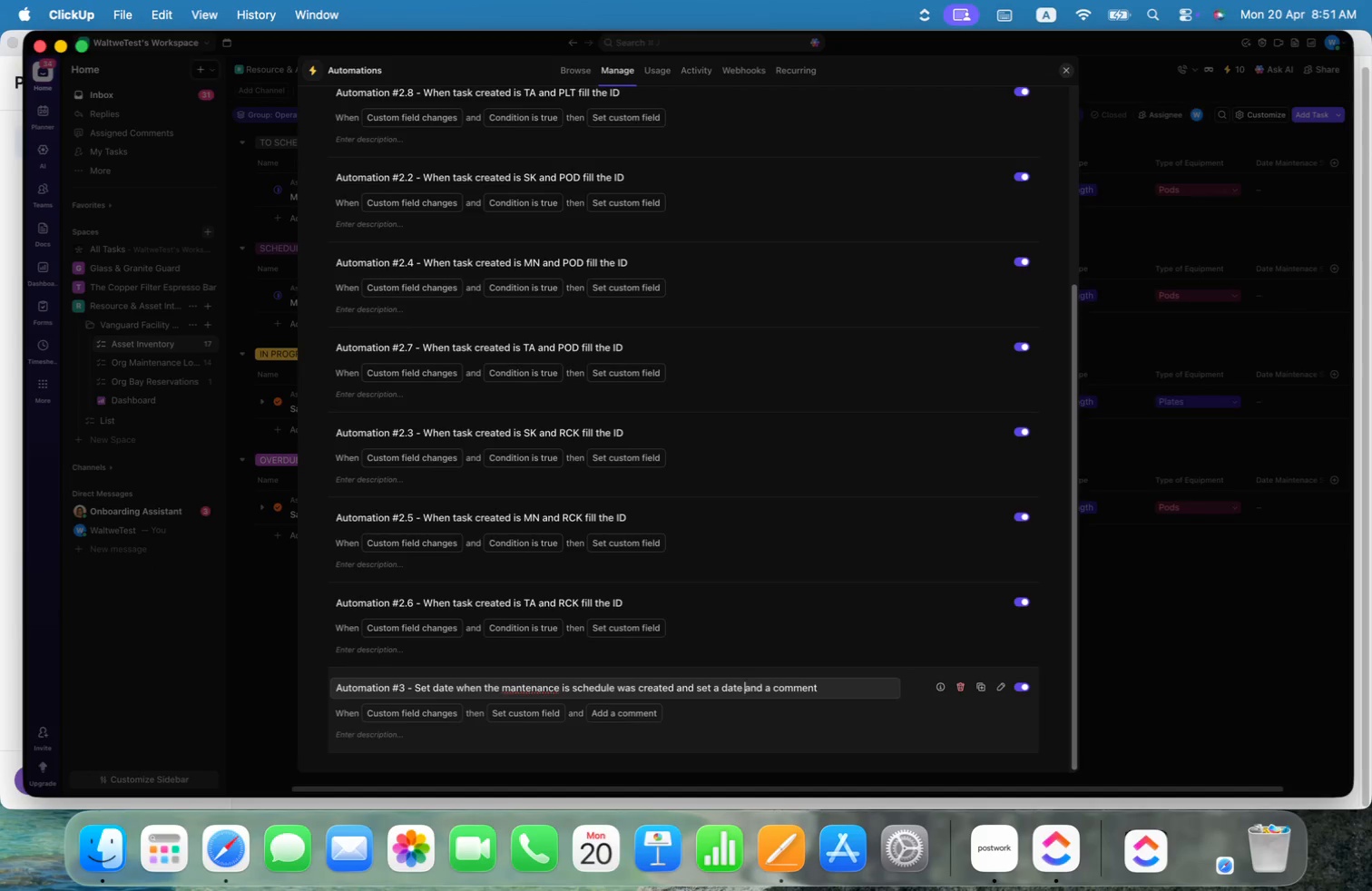 
key(Alt+ArrowLeft)
 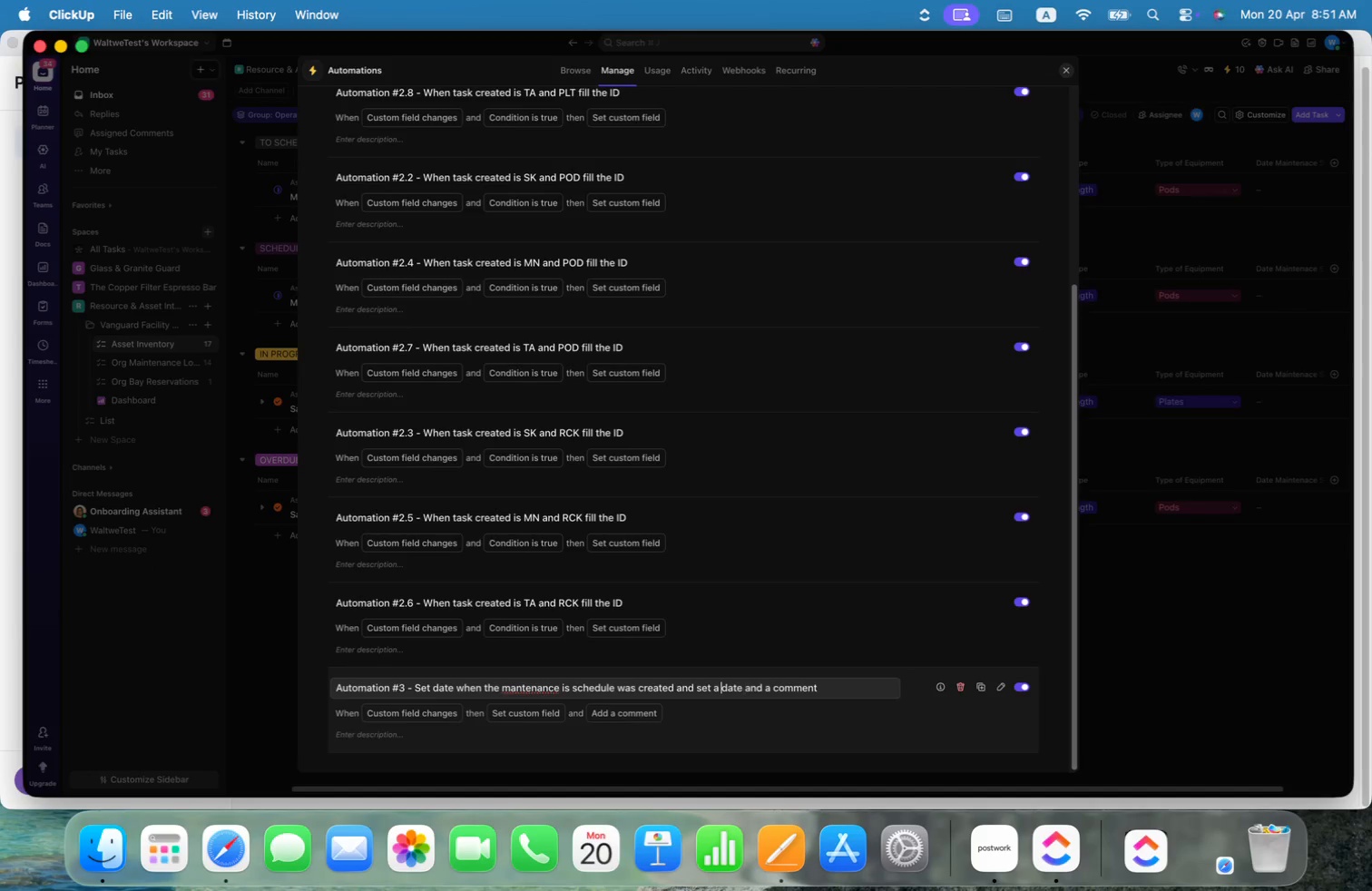 
key(Alt+ArrowLeft)
 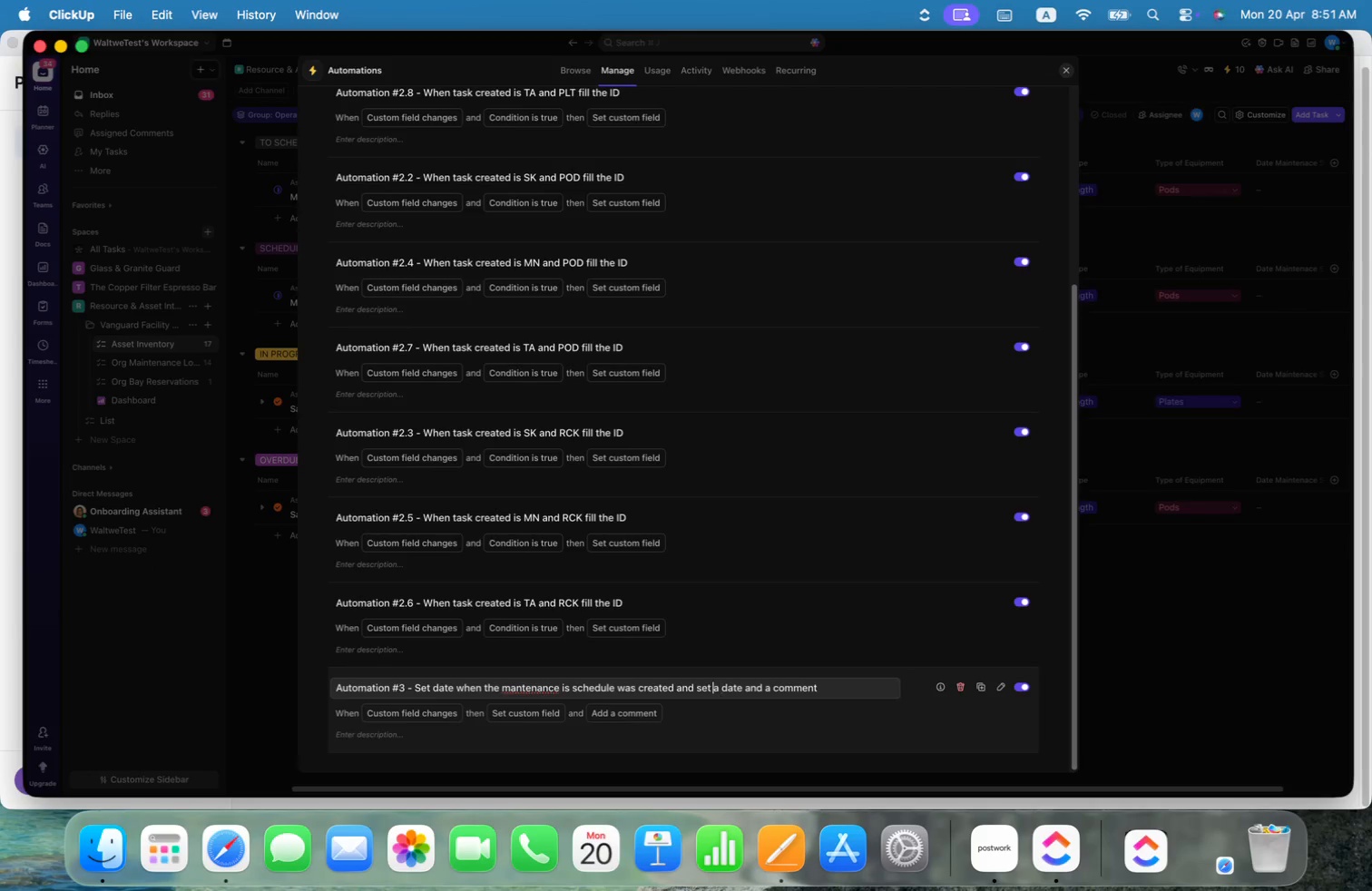 
key(Alt+ArrowLeft)
 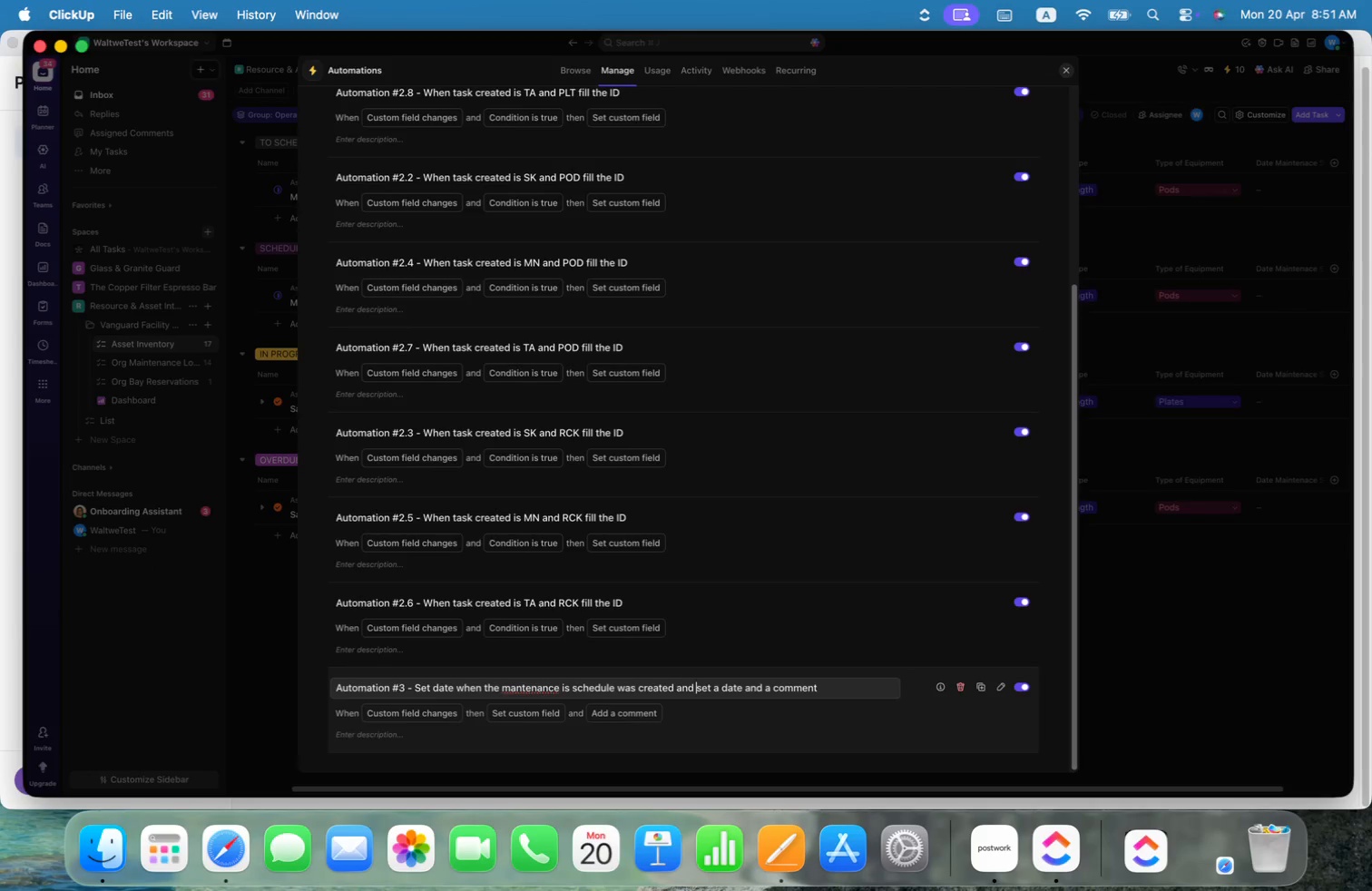 
key(Alt+ArrowLeft)
 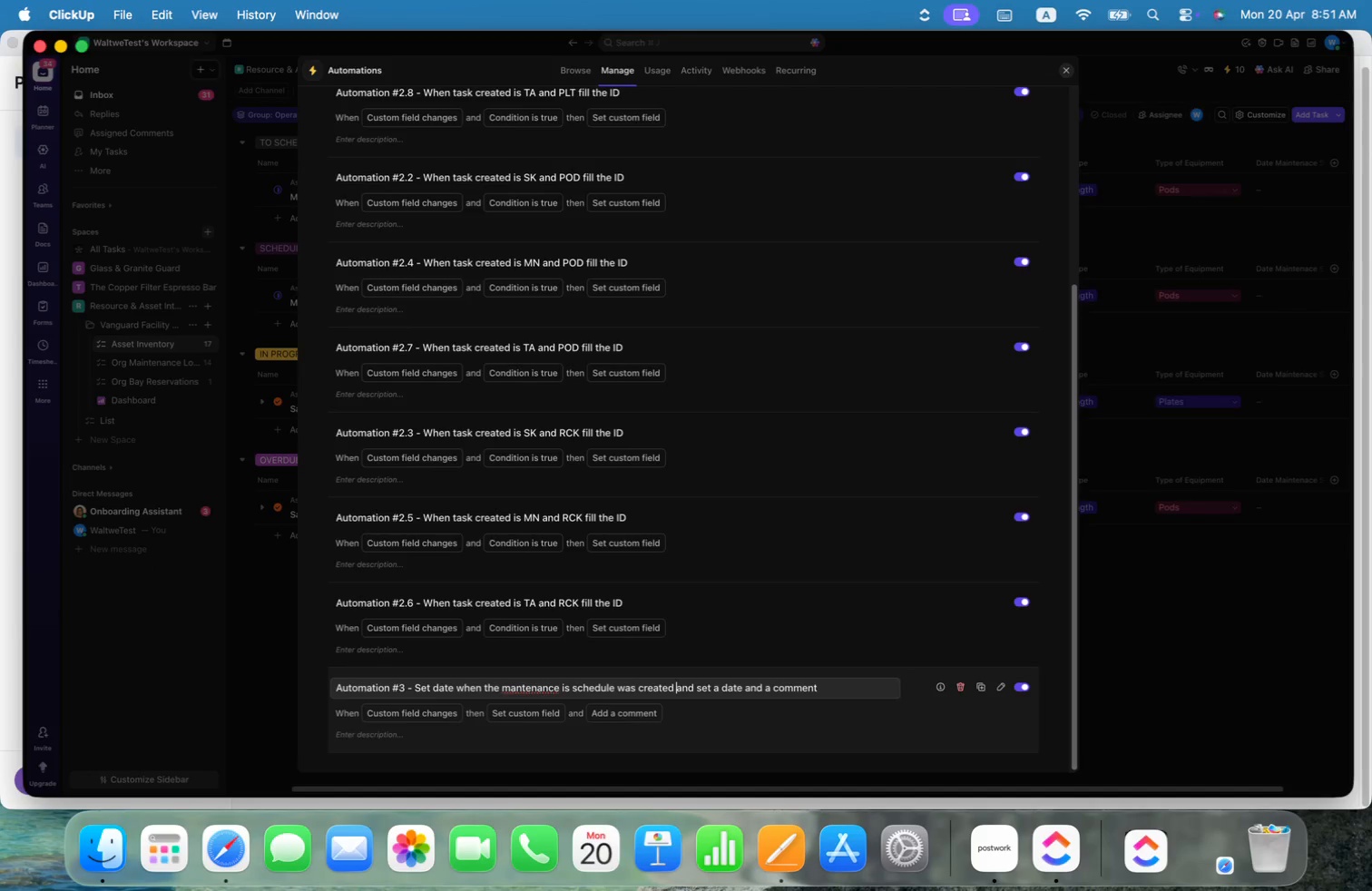 
key(Alt+ArrowLeft)
 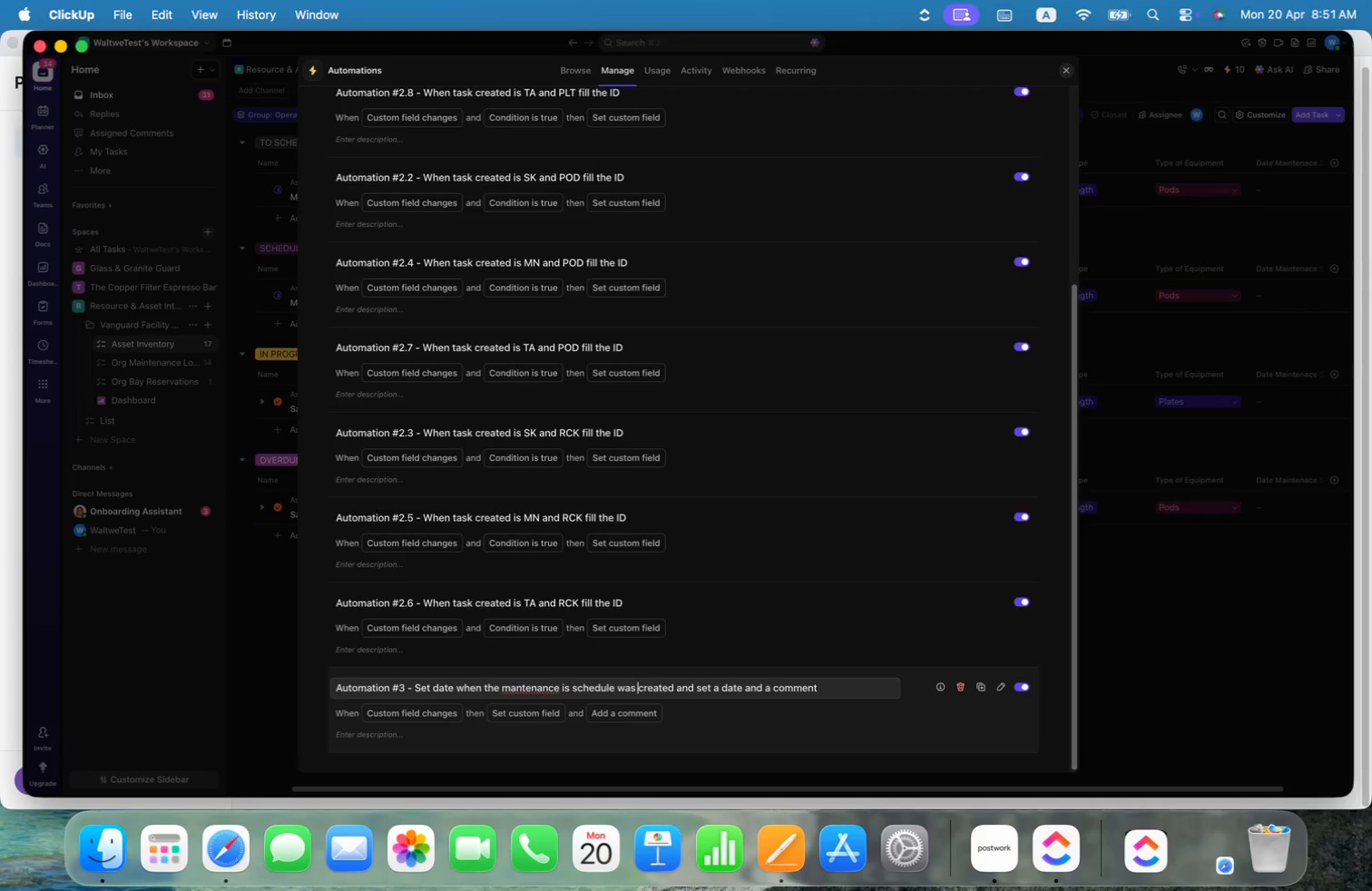 
key(Alt+ArrowLeft)
 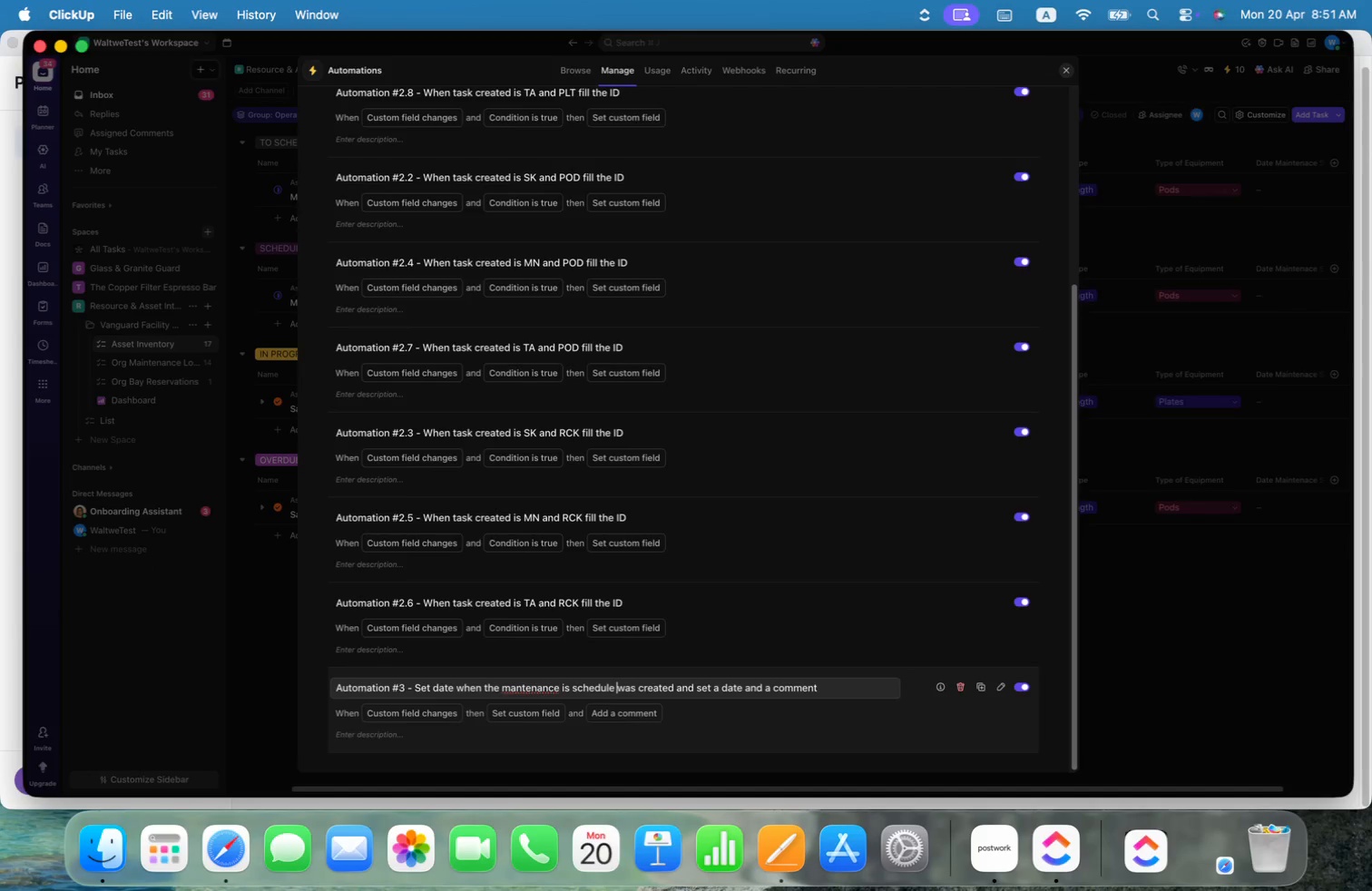 
key(Alt+Shift+ArrowRight)
 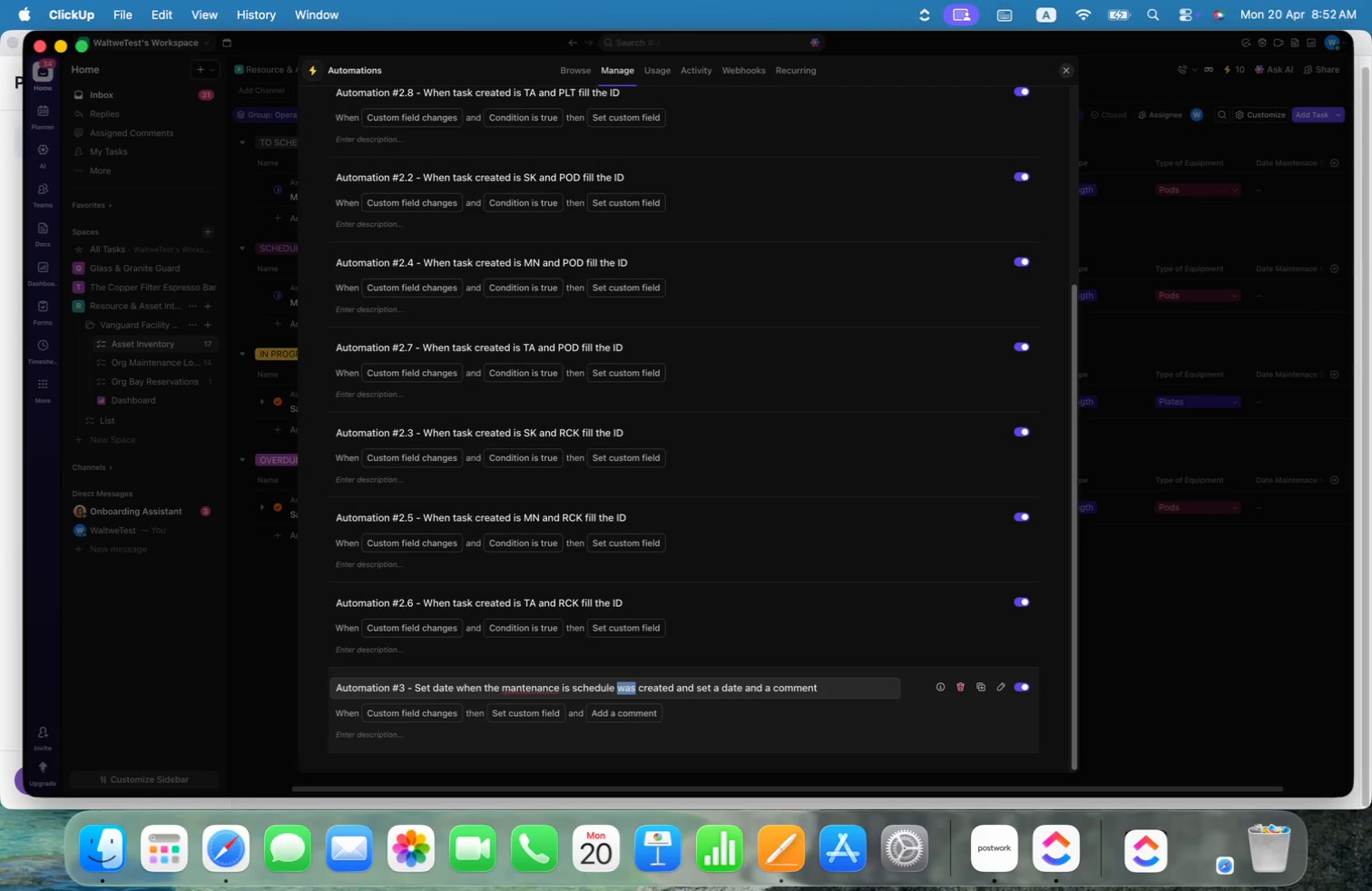 
key(Alt+Shift+ArrowRight)
 